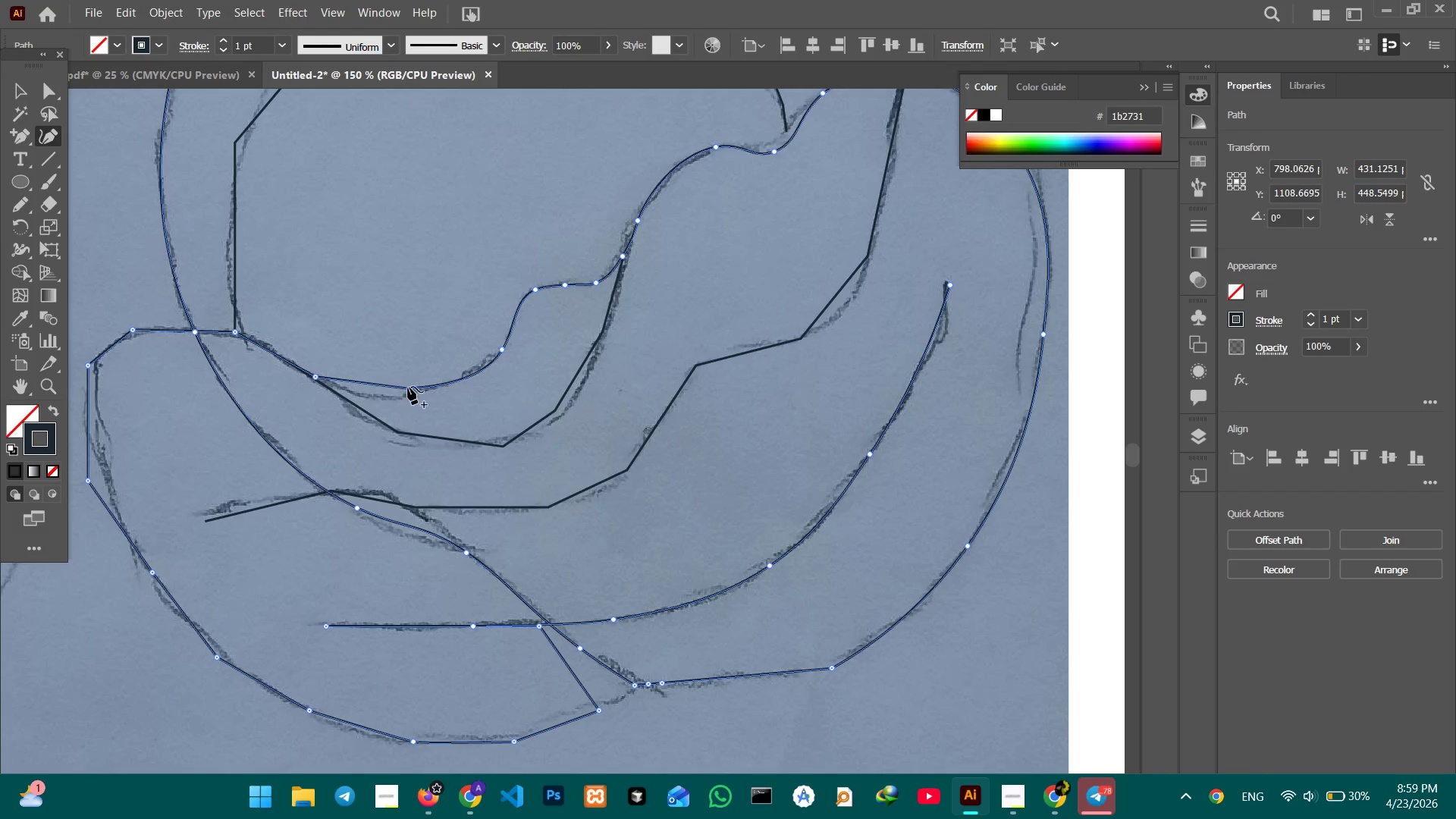 
key(Backspace)
 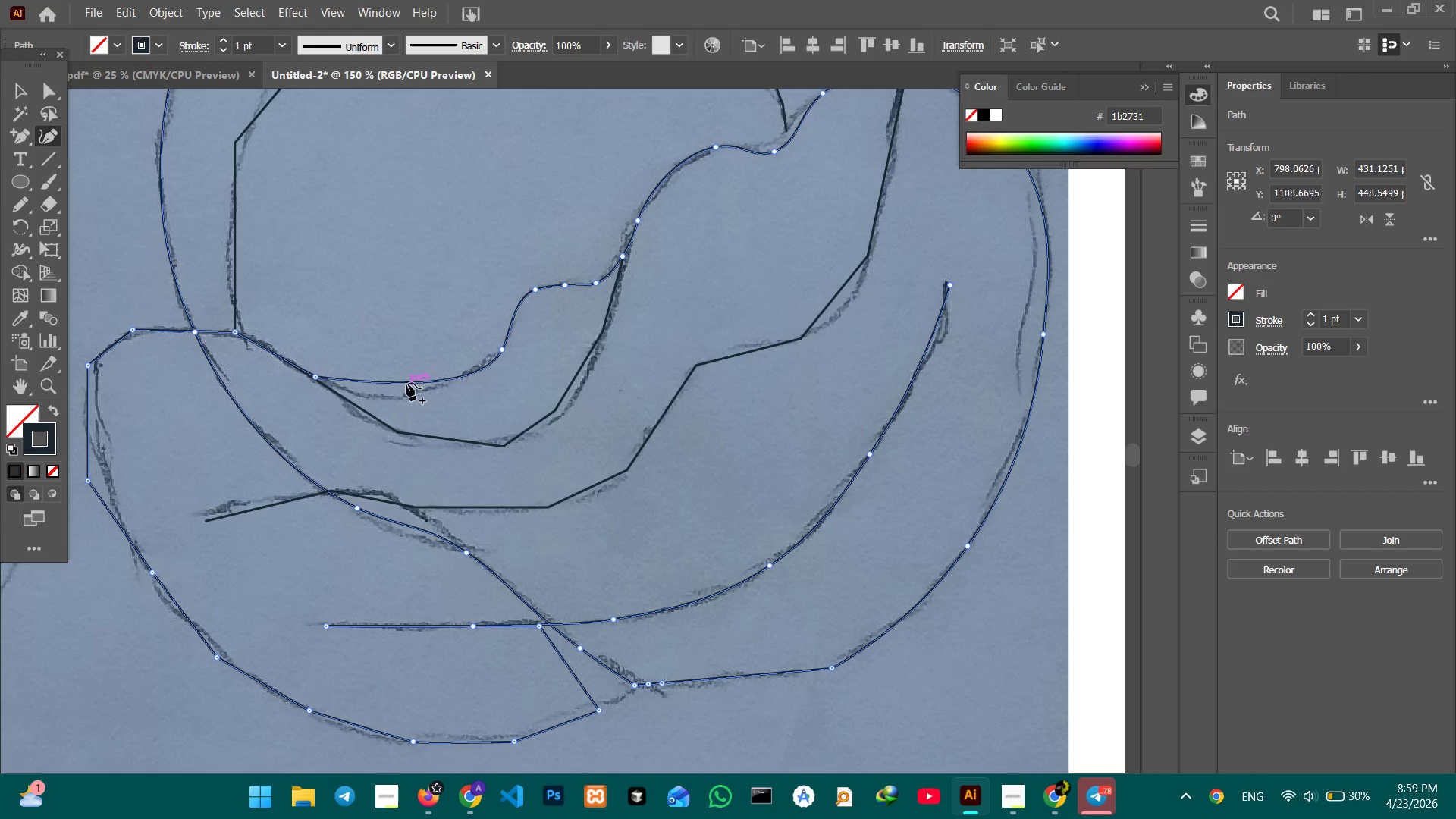 
left_click_drag(start_coordinate=[406, 383], to_coordinate=[389, 398])
 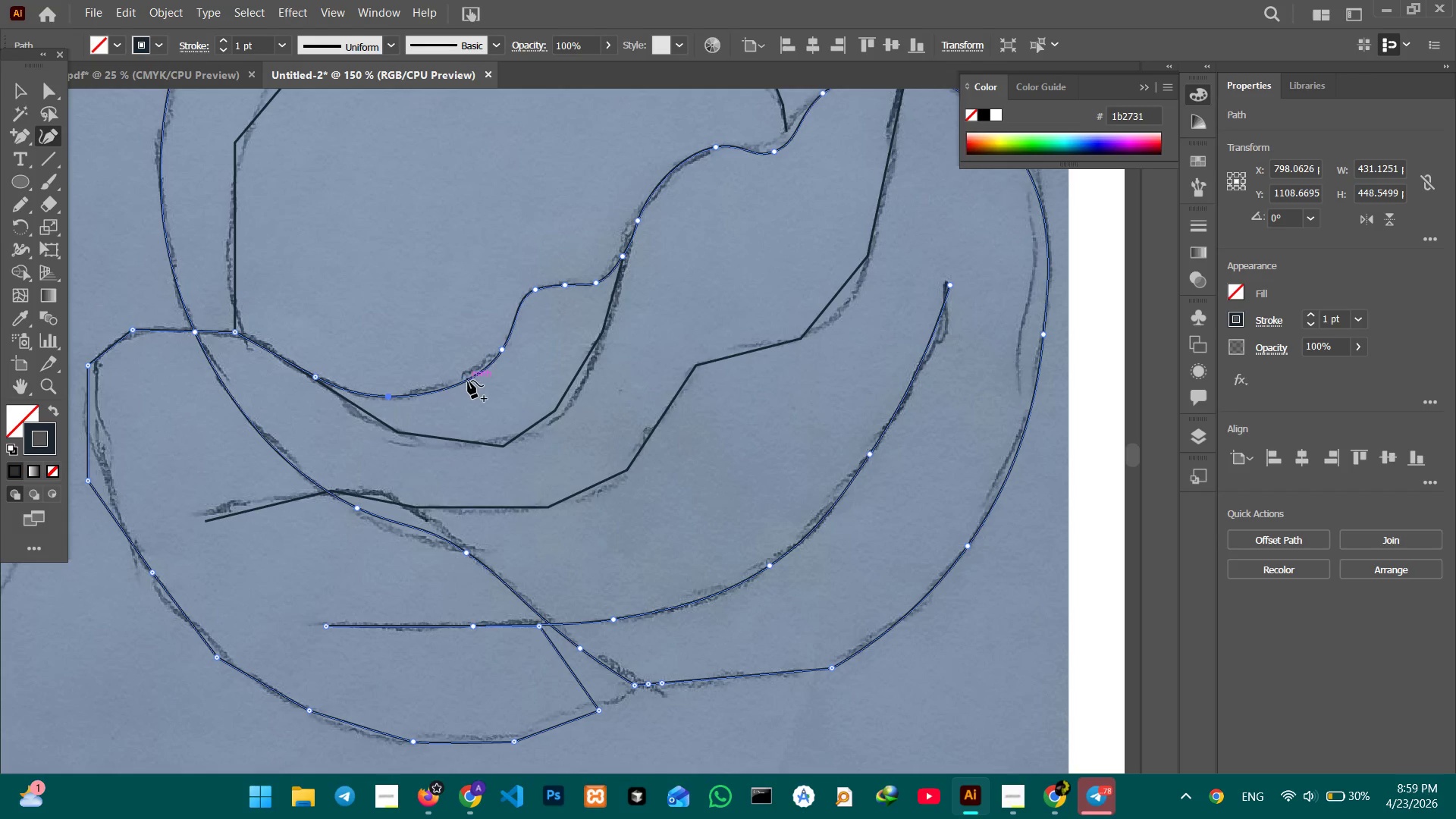 
left_click_drag(start_coordinate=[468, 381], to_coordinate=[467, 373])
 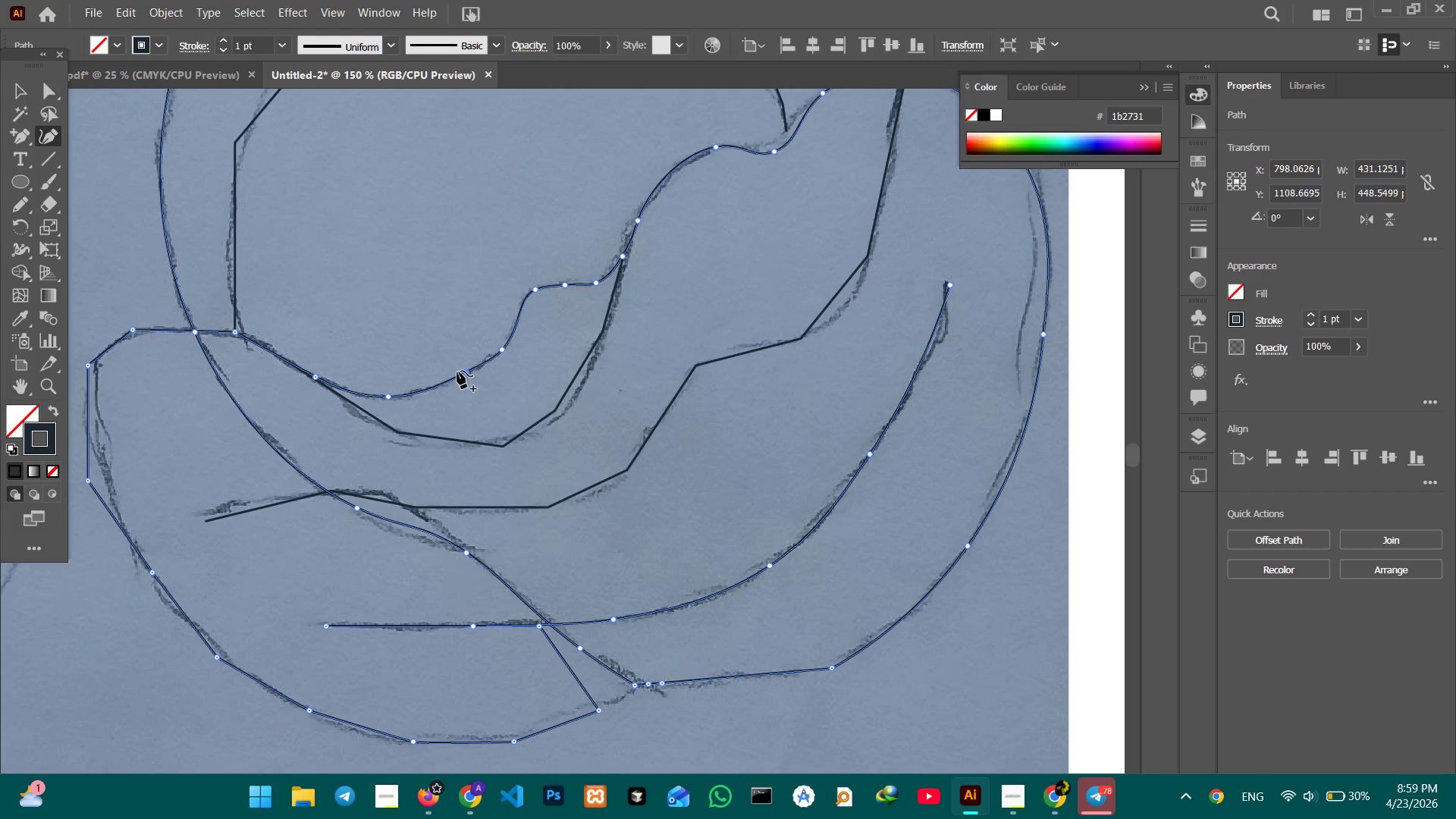 
key(Backspace)
 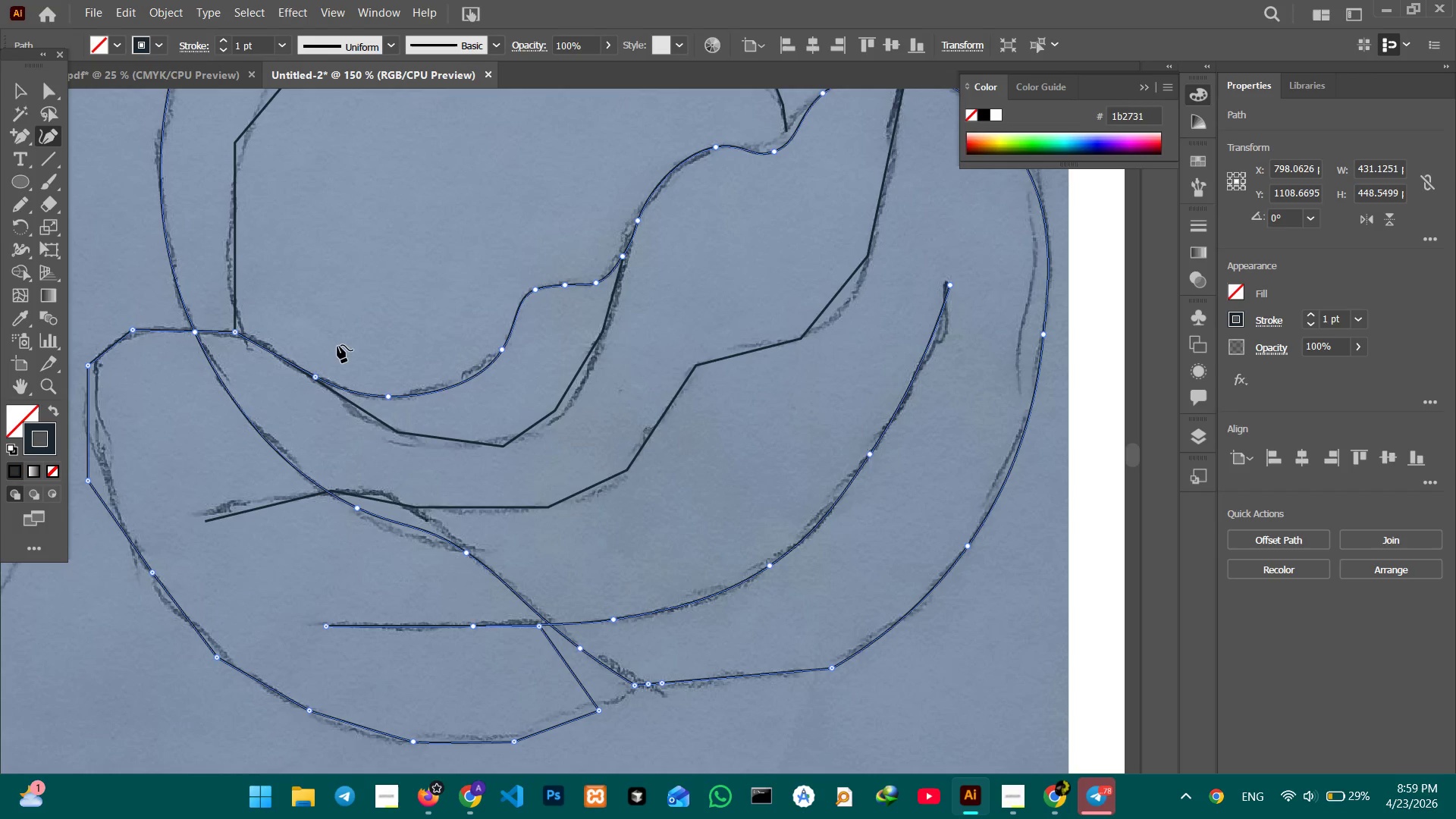 
hold_key(key=Space, duration=0.62)
 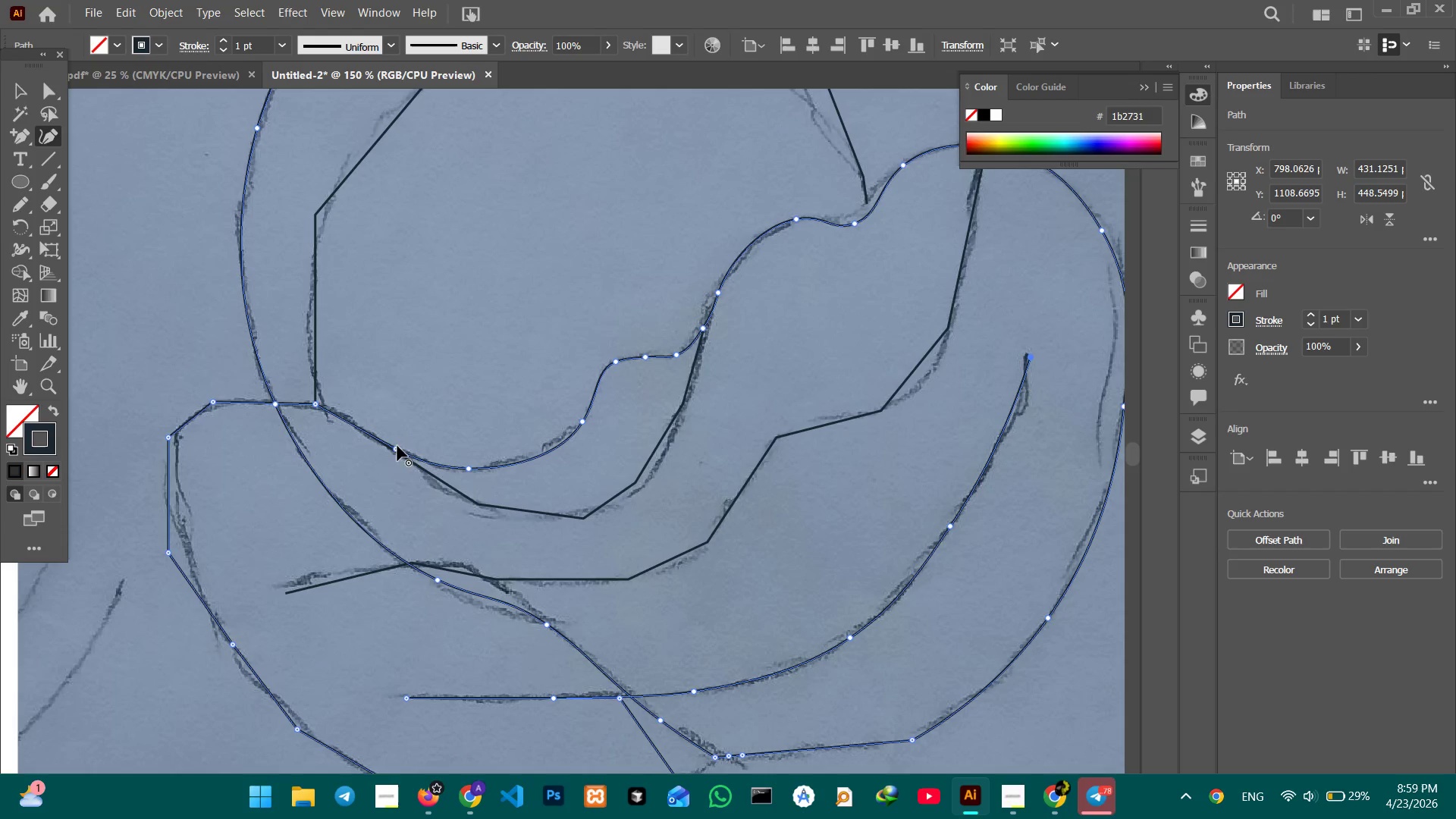 
left_click_drag(start_coordinate=[334, 344], to_coordinate=[415, 417])
 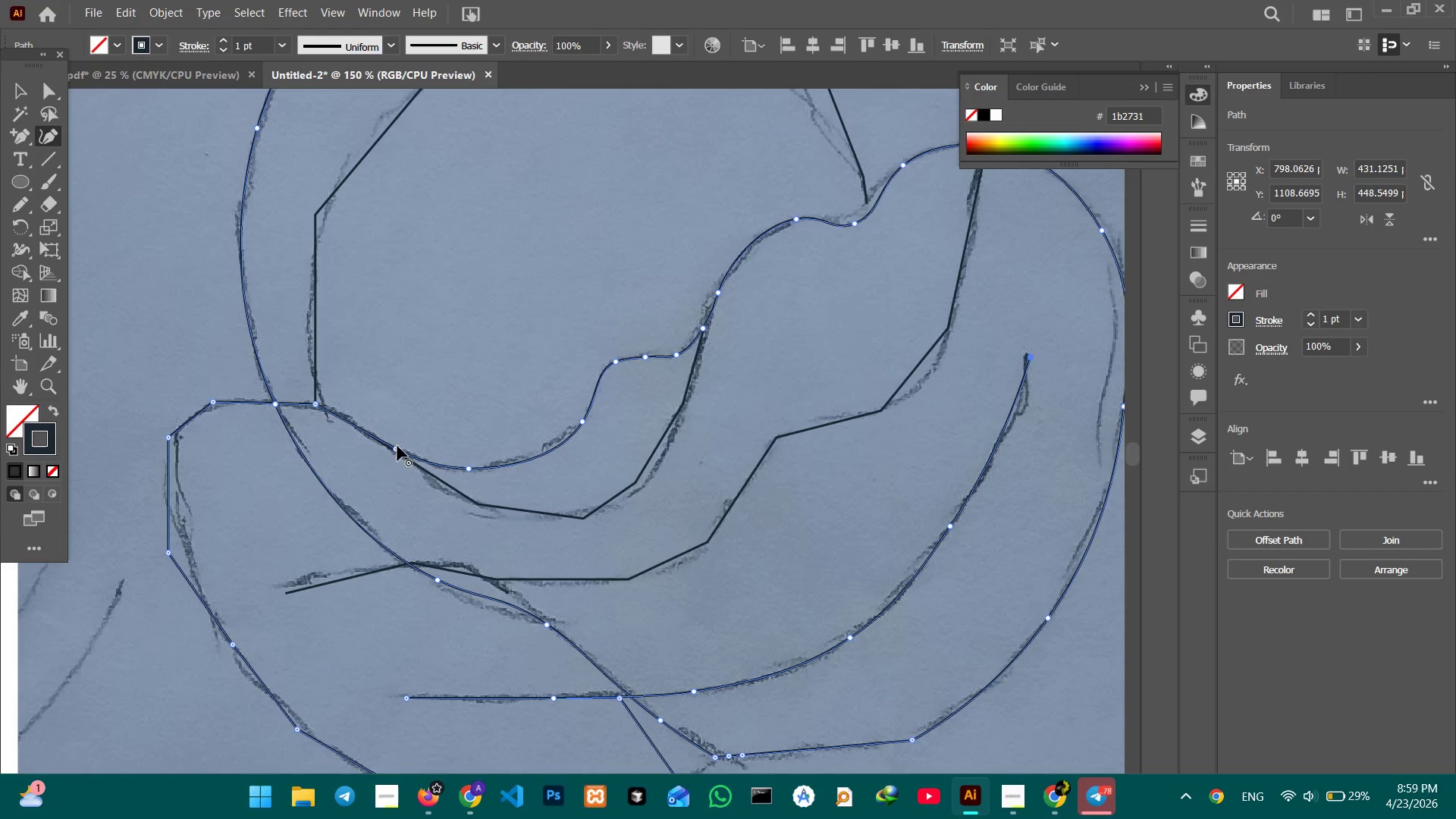 
left_click([397, 447])
 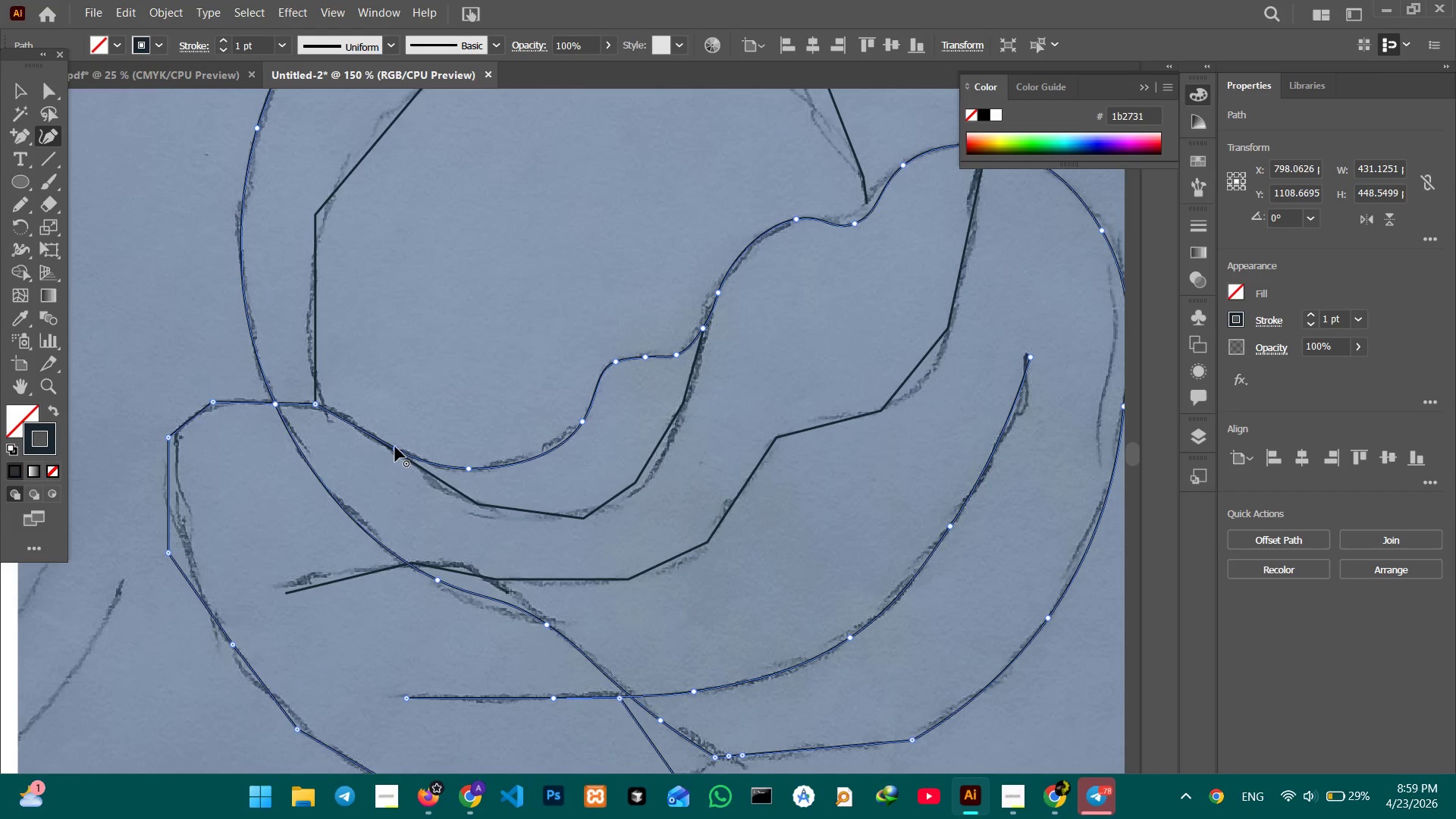 
key(Backspace)
 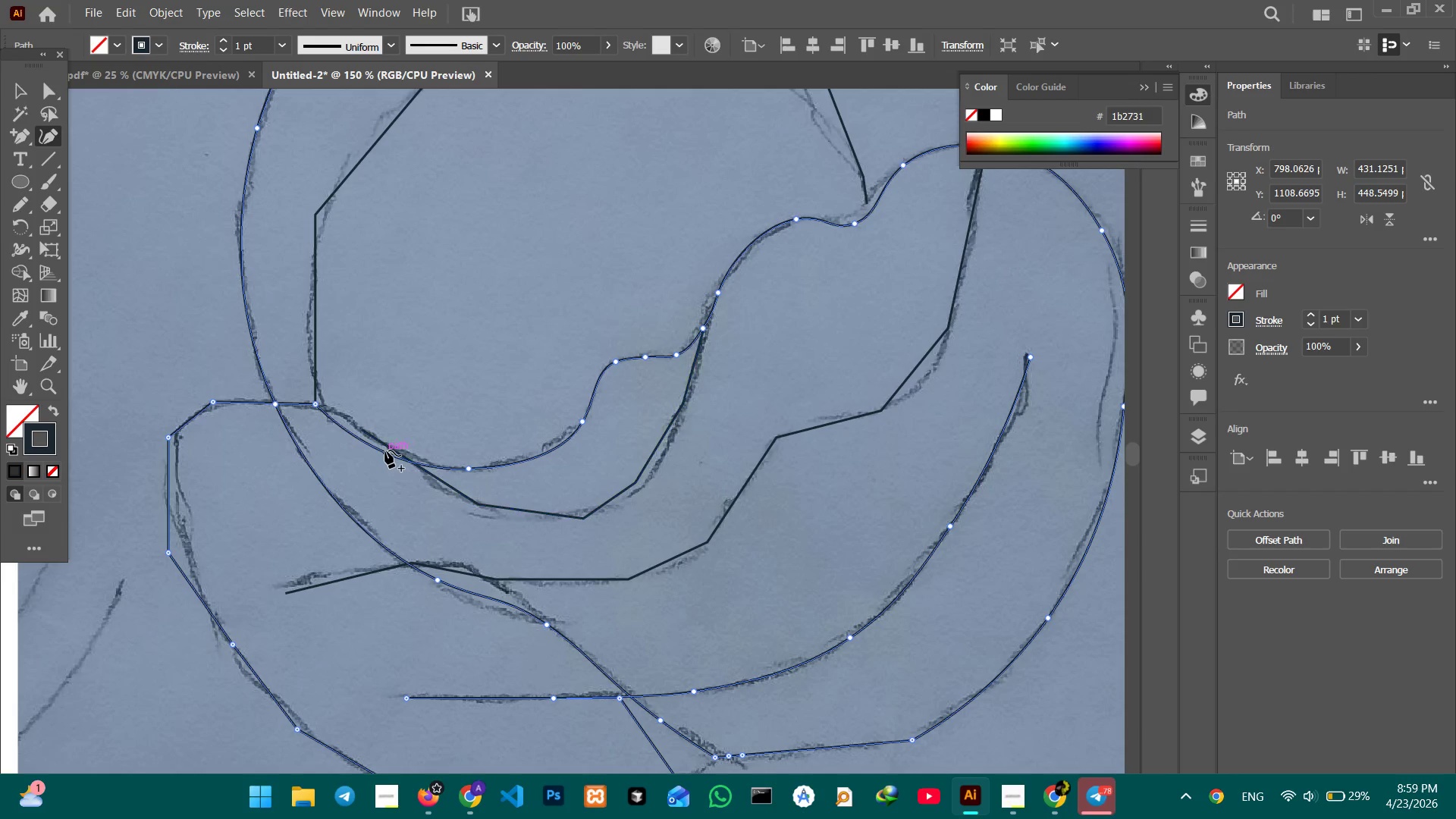 
left_click_drag(start_coordinate=[385, 450], to_coordinate=[388, 442])
 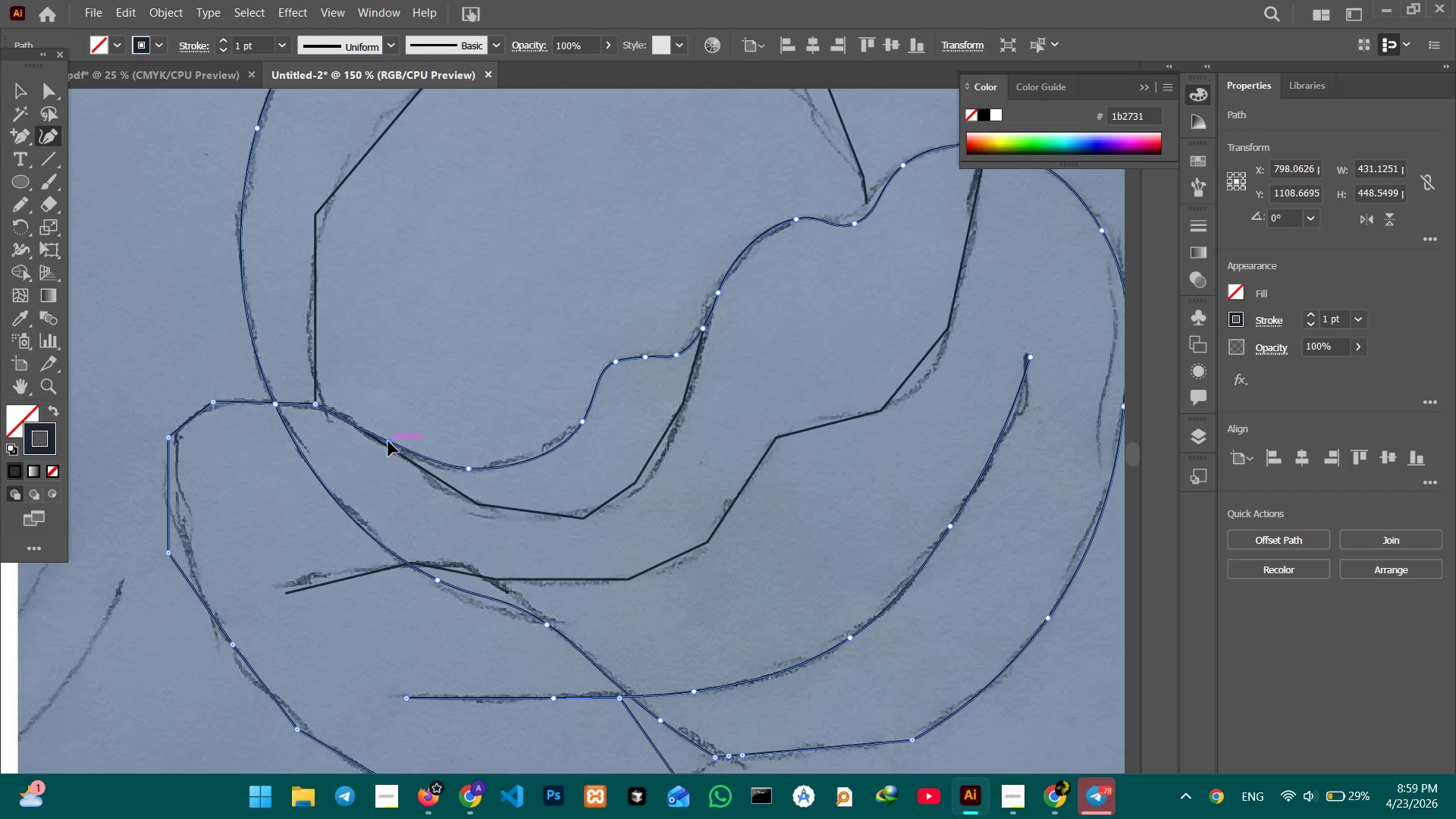 
key(Control+Equal)
 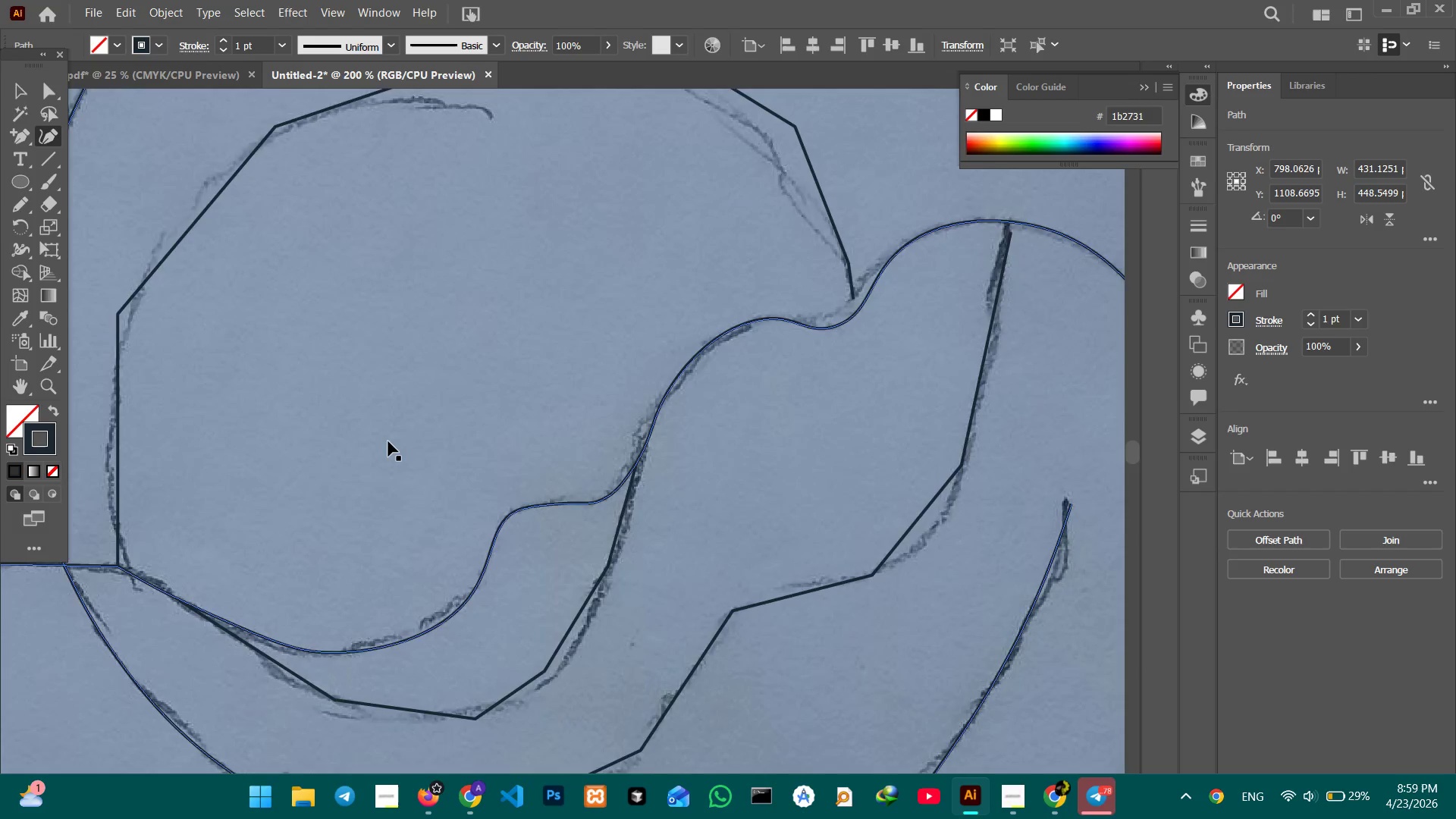 
key(Control+Equal)
 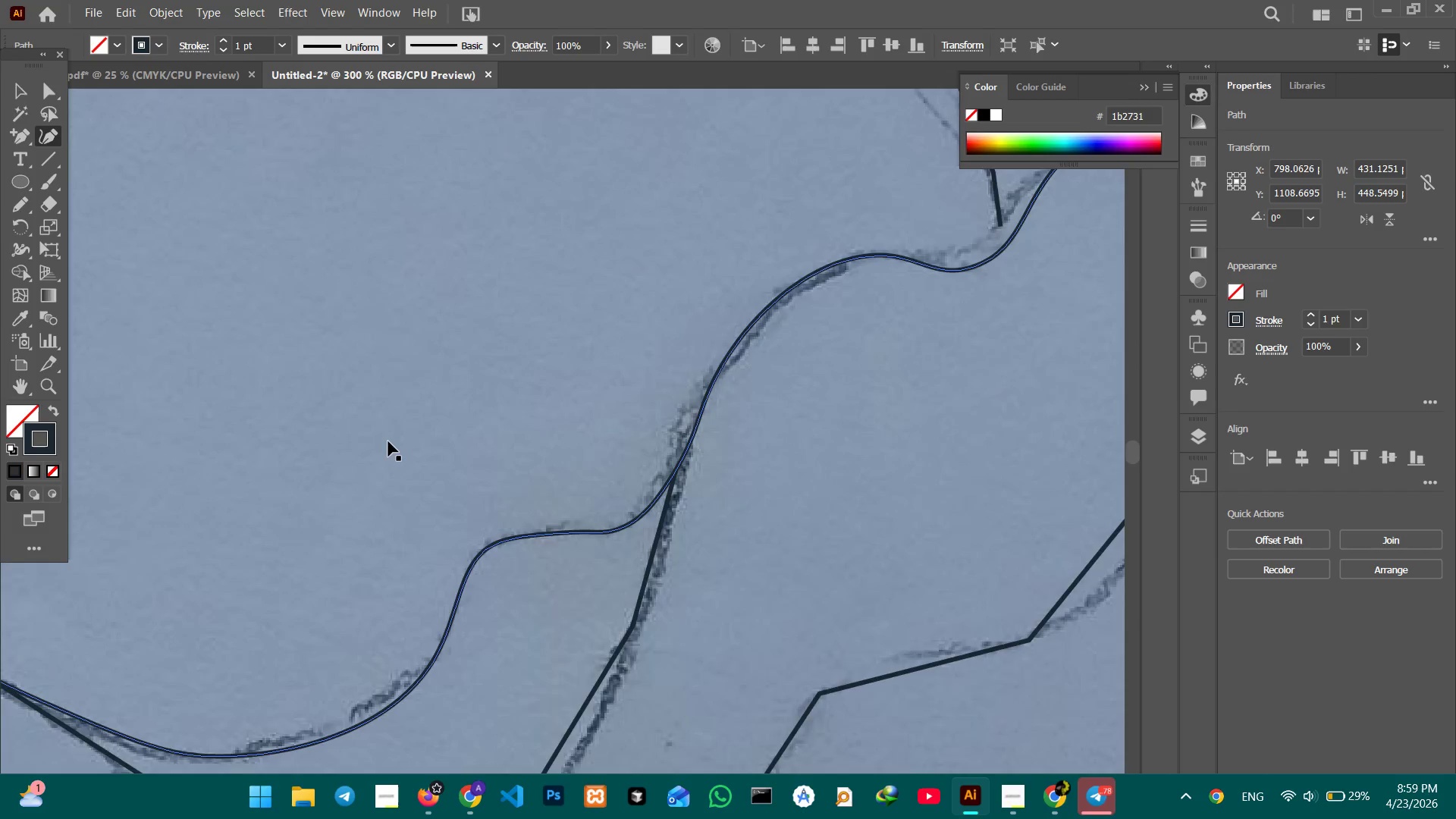 
key(Control+Equal)
 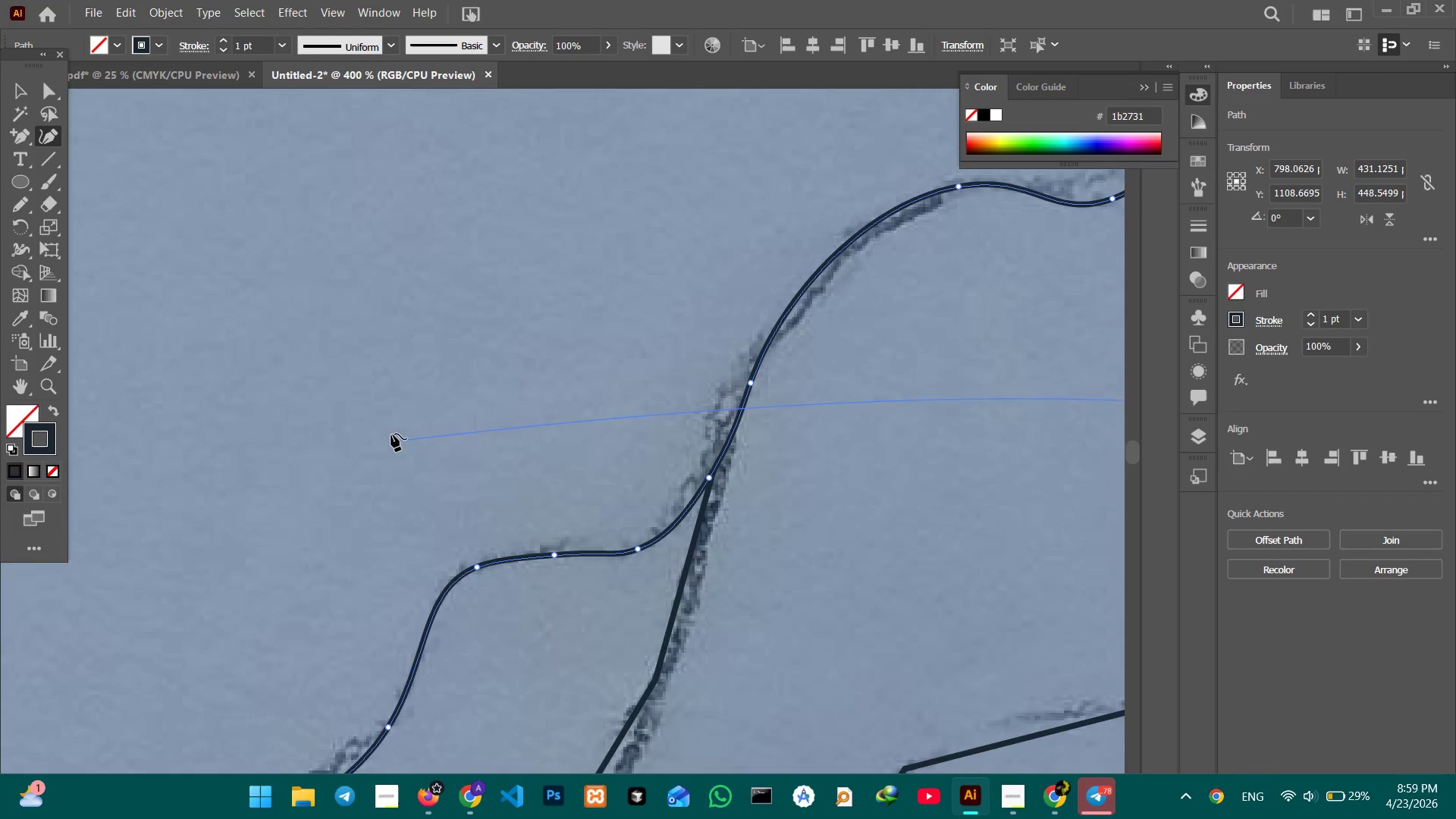 
hold_key(key=Space, duration=1.17)
 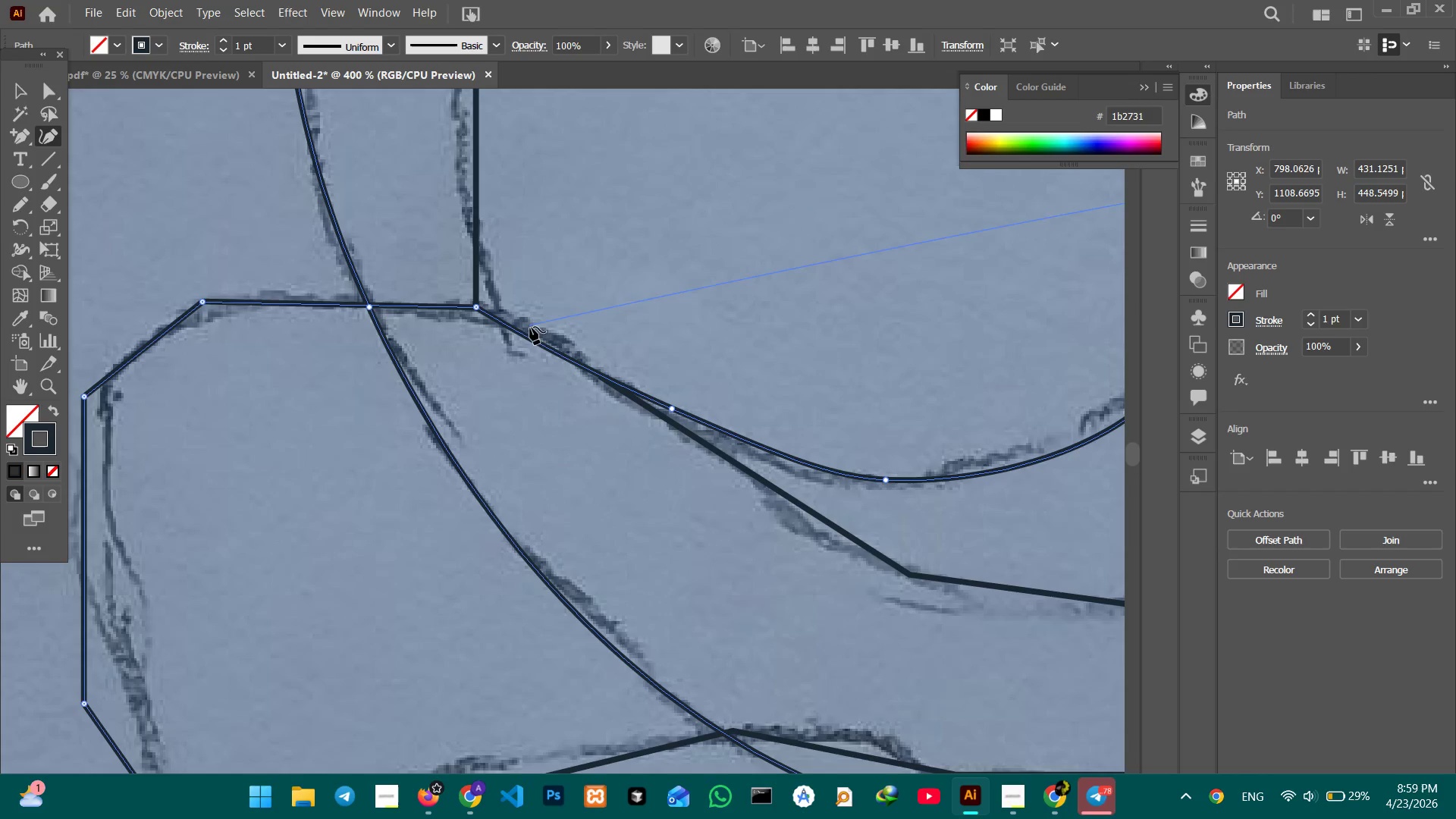 
left_click_drag(start_coordinate=[314, 483], to_coordinate=[769, 234])
 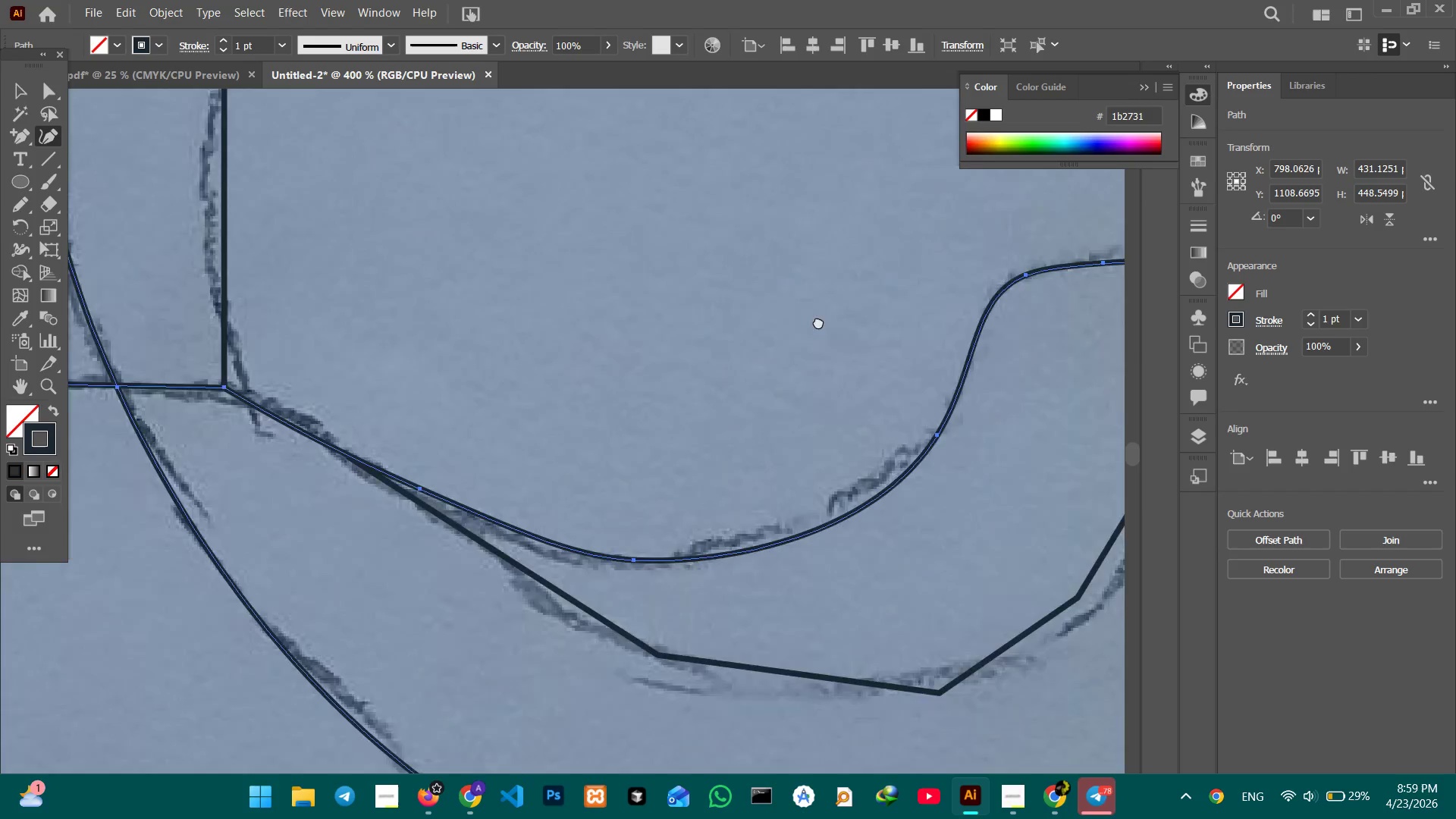 
scroll: coordinate [399, 422], scroll_direction: down, amount: 1.0
 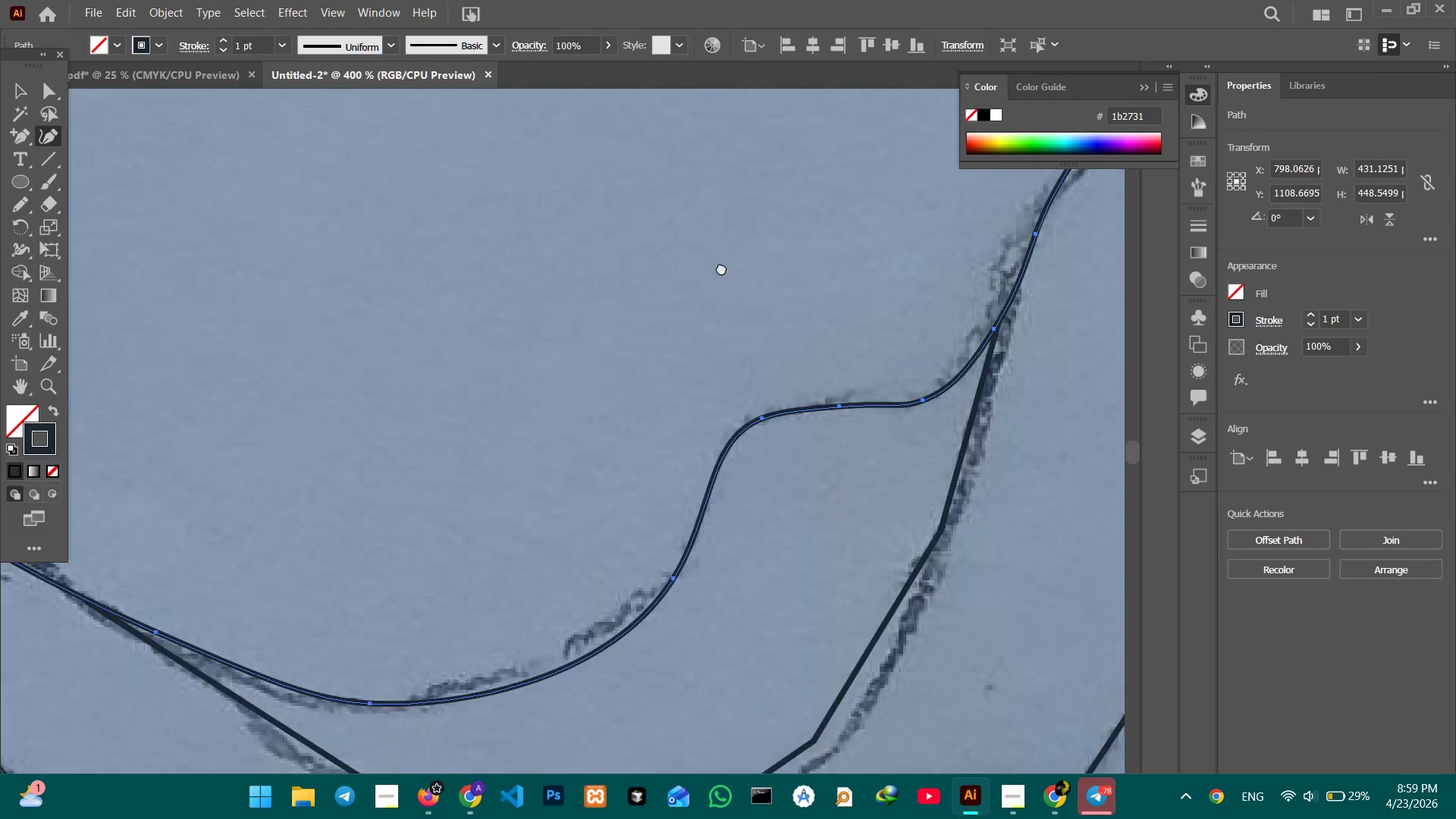 
left_click_drag(start_coordinate=[516, 406], to_coordinate=[863, 300])
 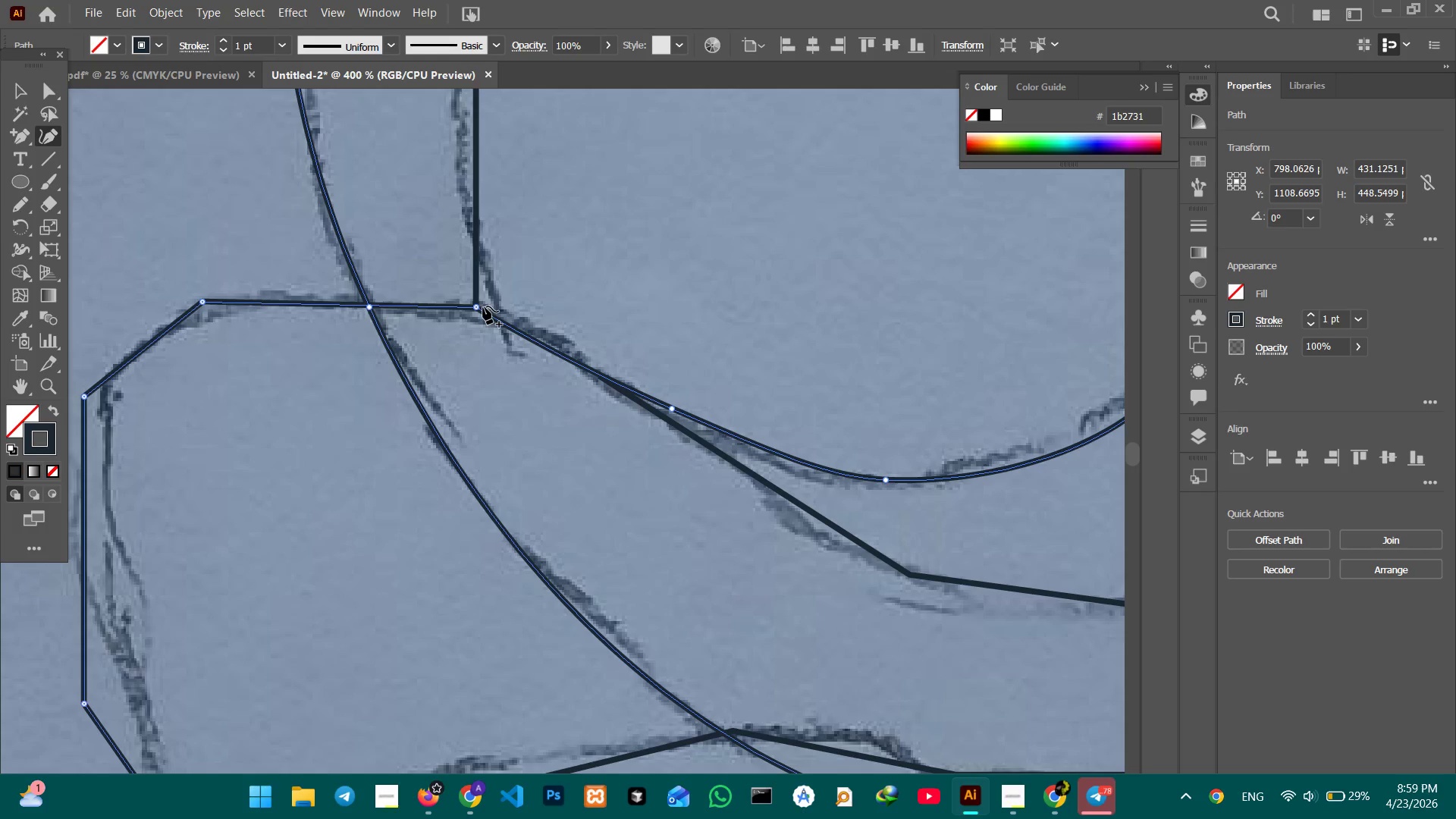 
left_click([477, 306])
 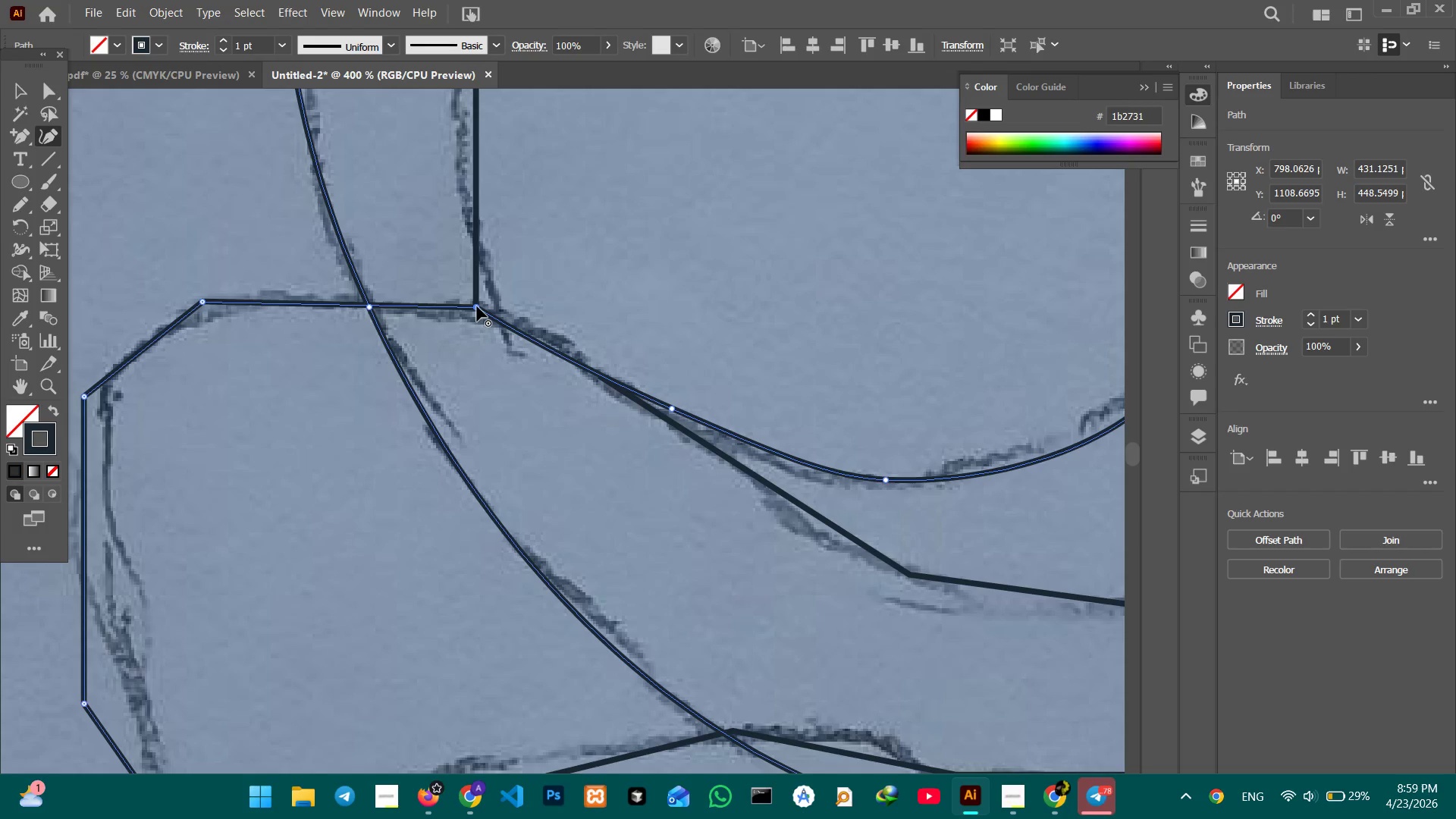 
key(Backspace)
 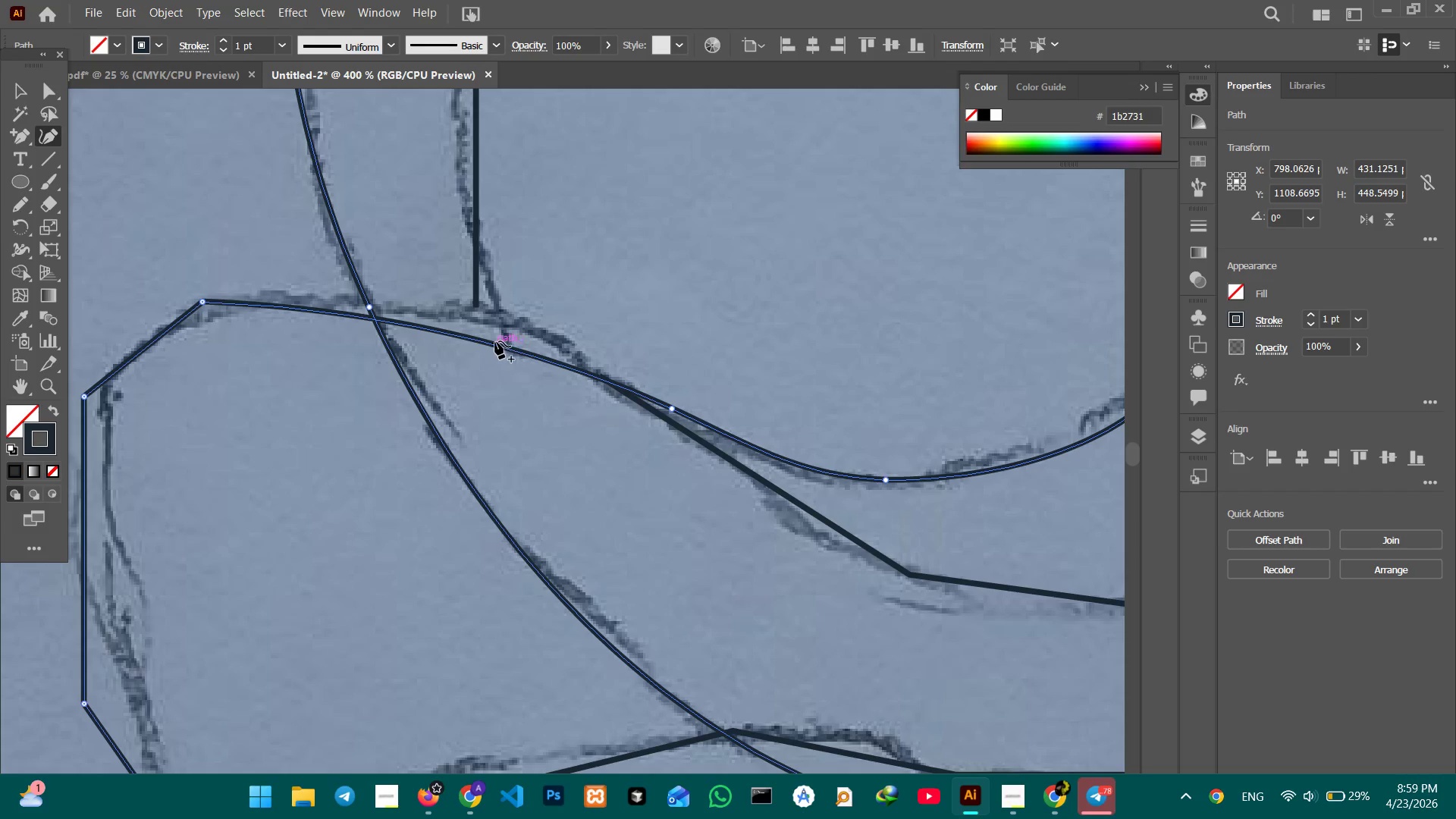 
left_click_drag(start_coordinate=[495, 341], to_coordinate=[496, 317])
 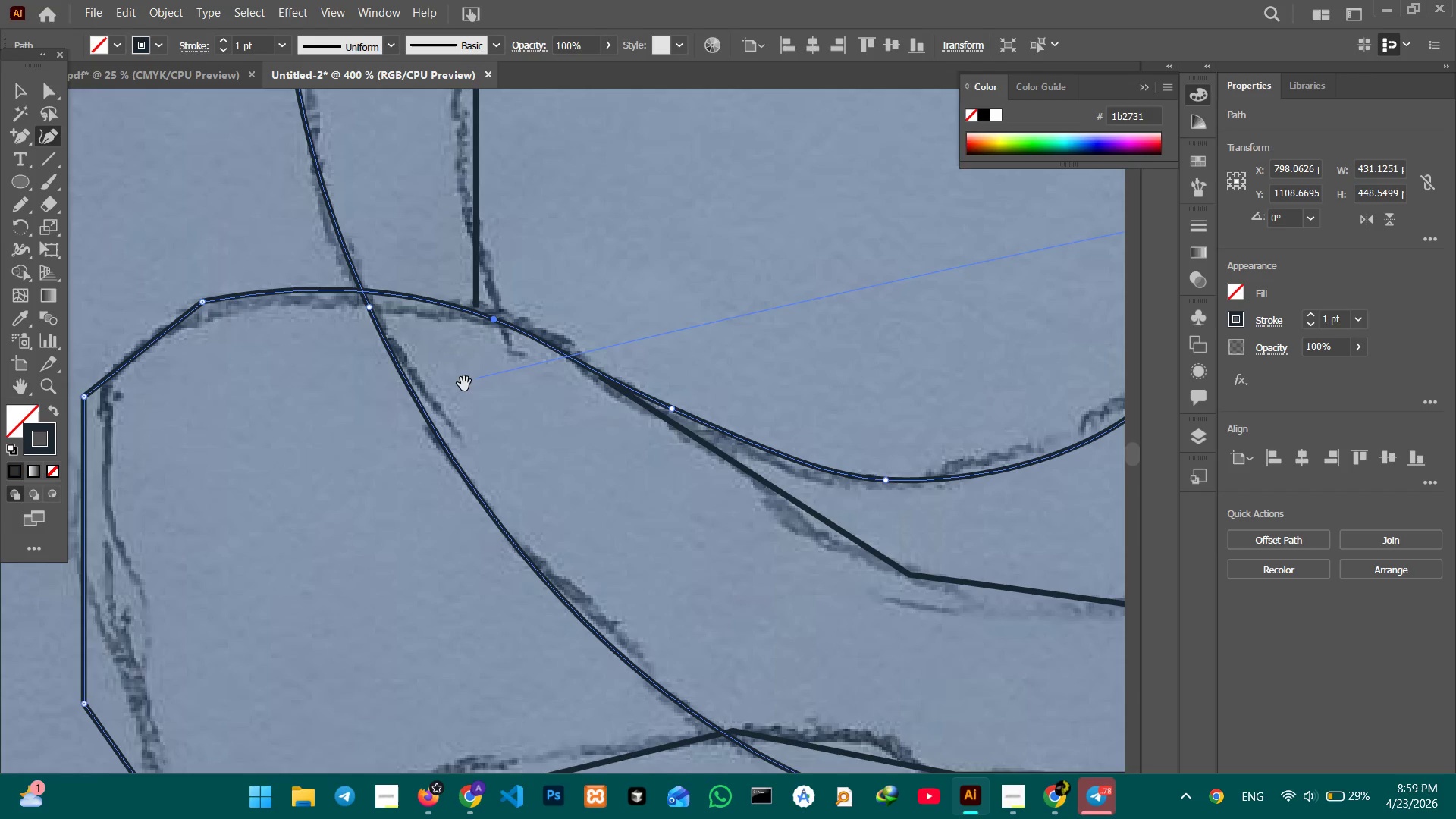 
hold_key(key=Space, duration=0.62)
 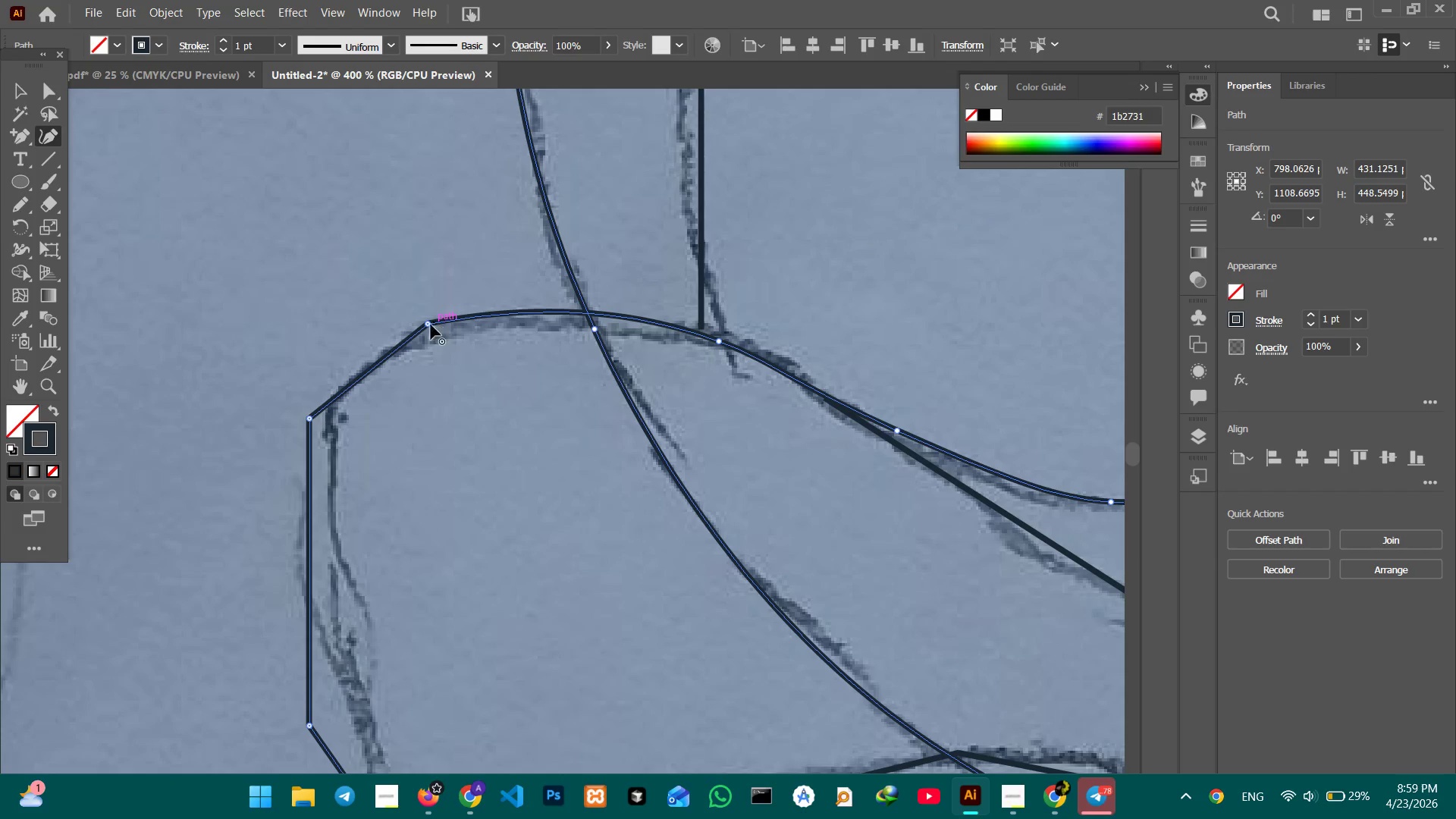 
left_click_drag(start_coordinate=[457, 391], to_coordinate=[682, 410])
 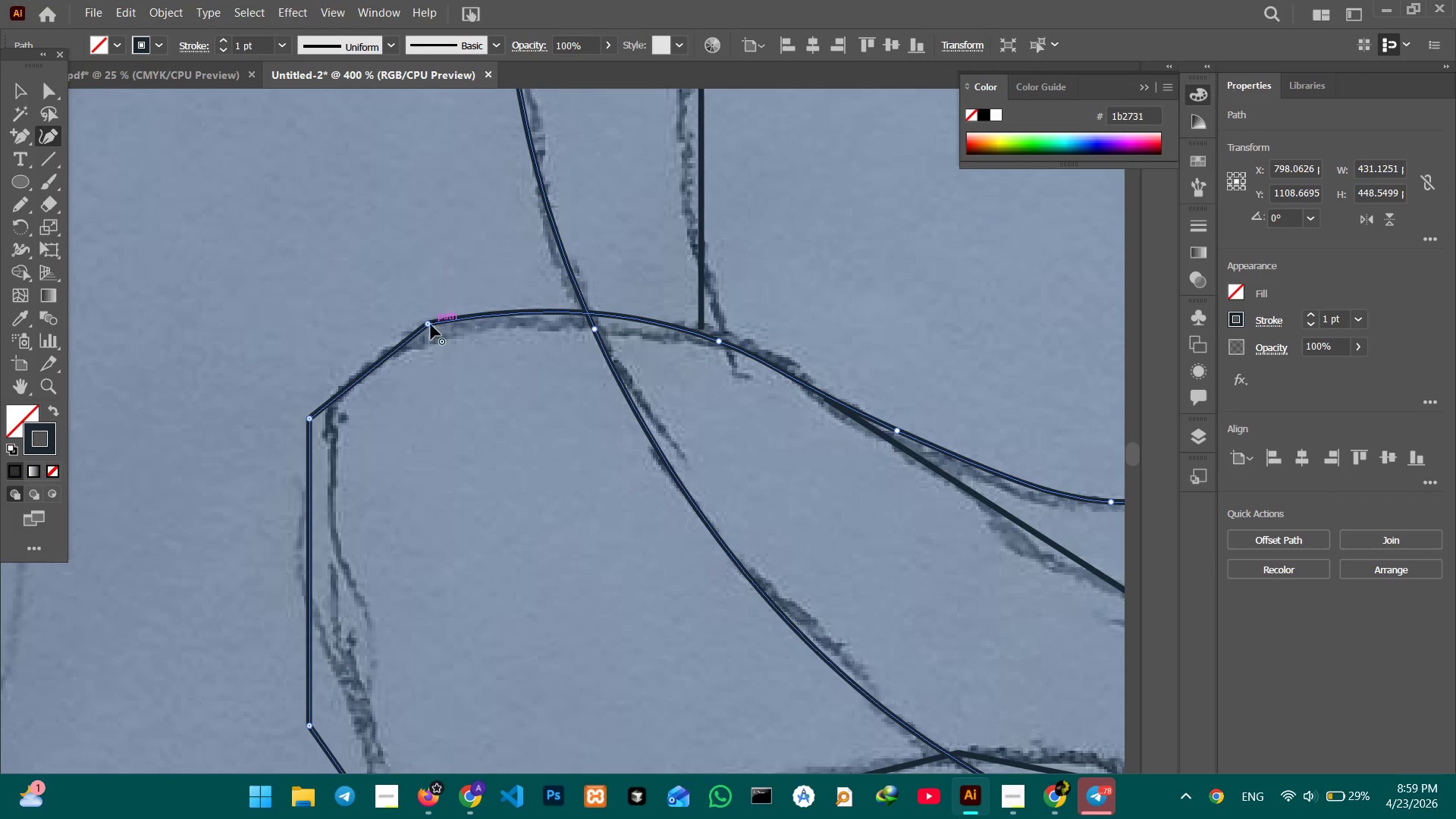 
left_click([426, 324])
 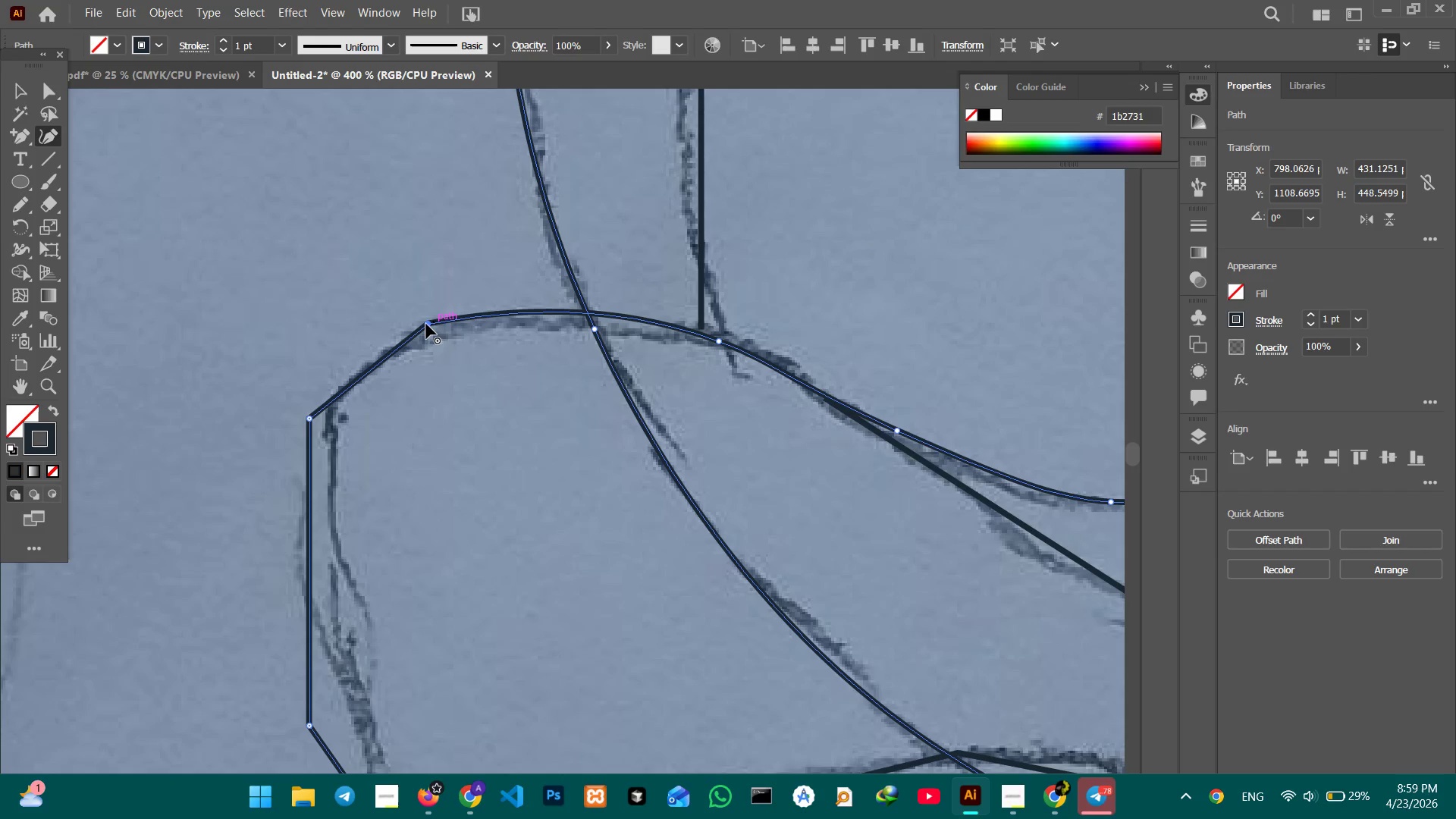 
key(Backspace)
 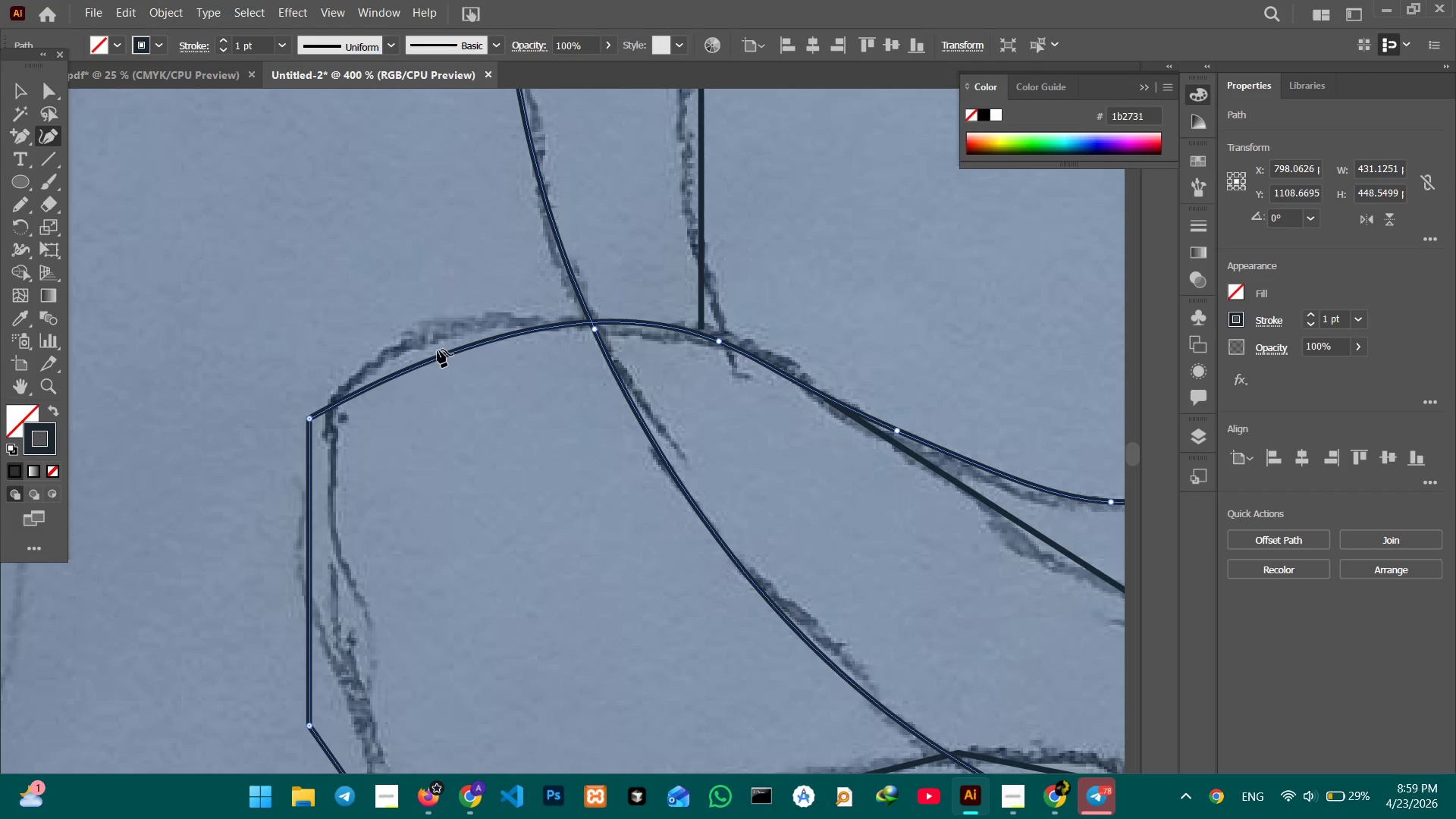 
left_click_drag(start_coordinate=[437, 350], to_coordinate=[431, 330])
 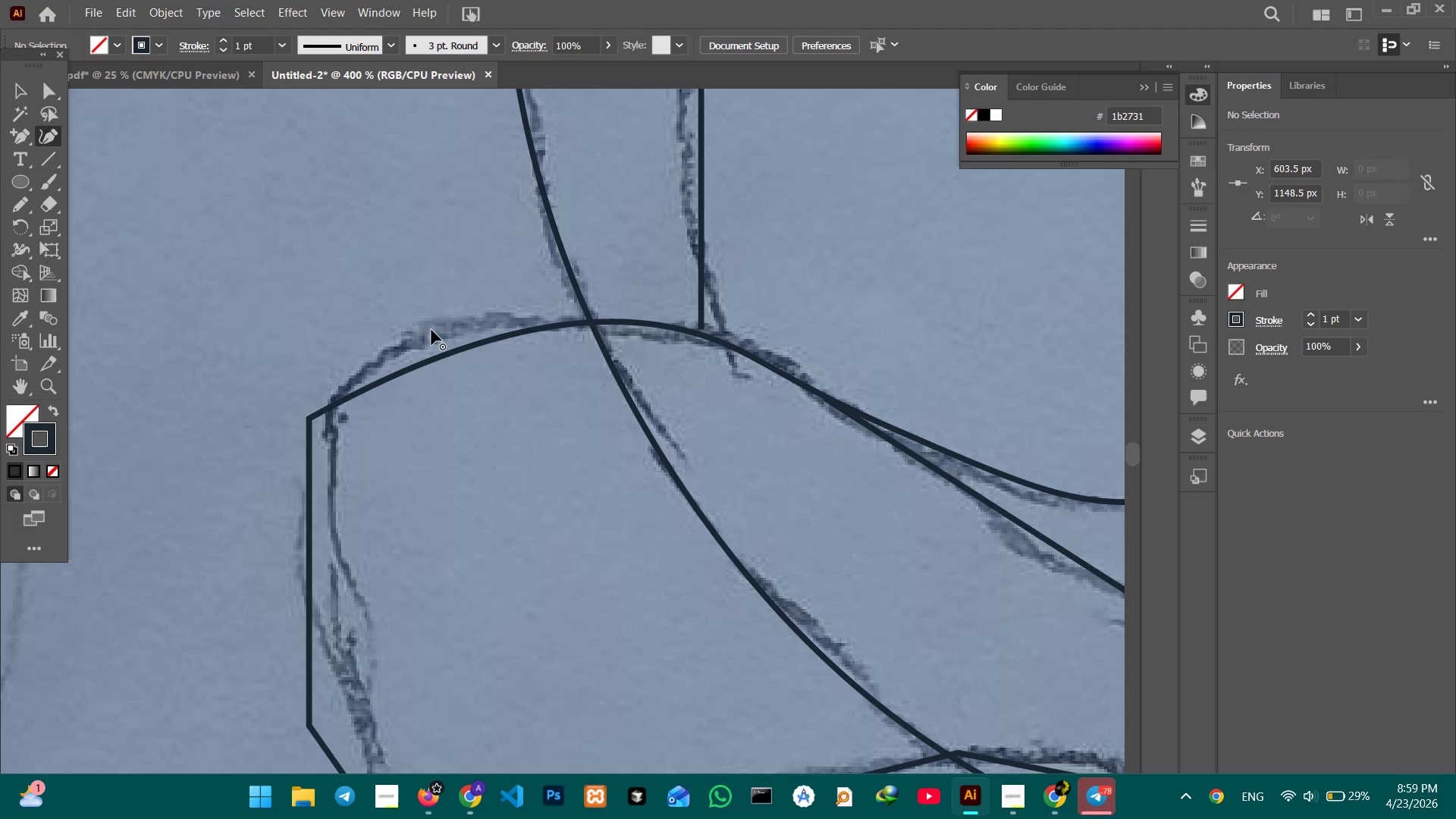 
key(Backspace)
 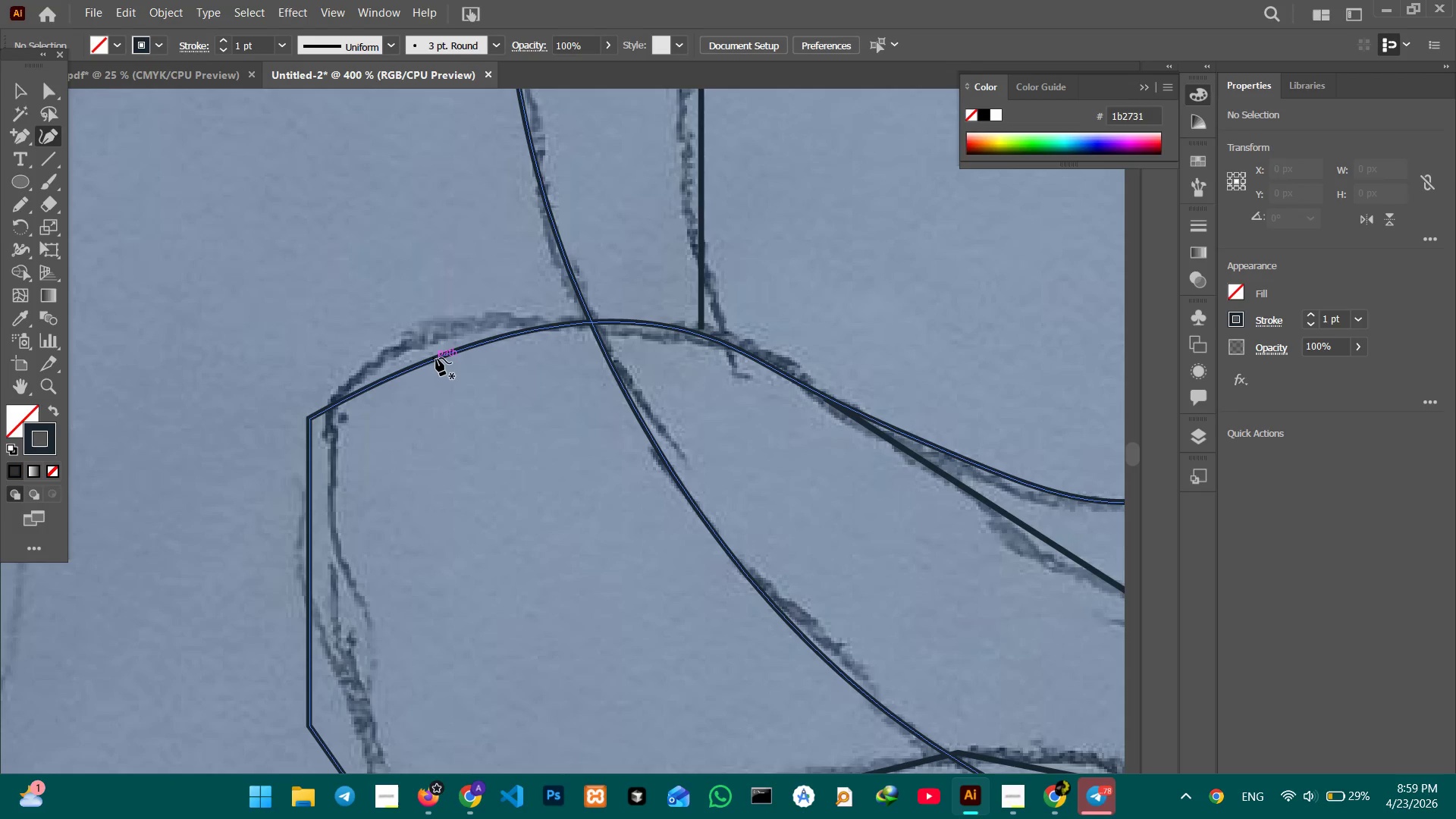 
left_click([436, 358])
 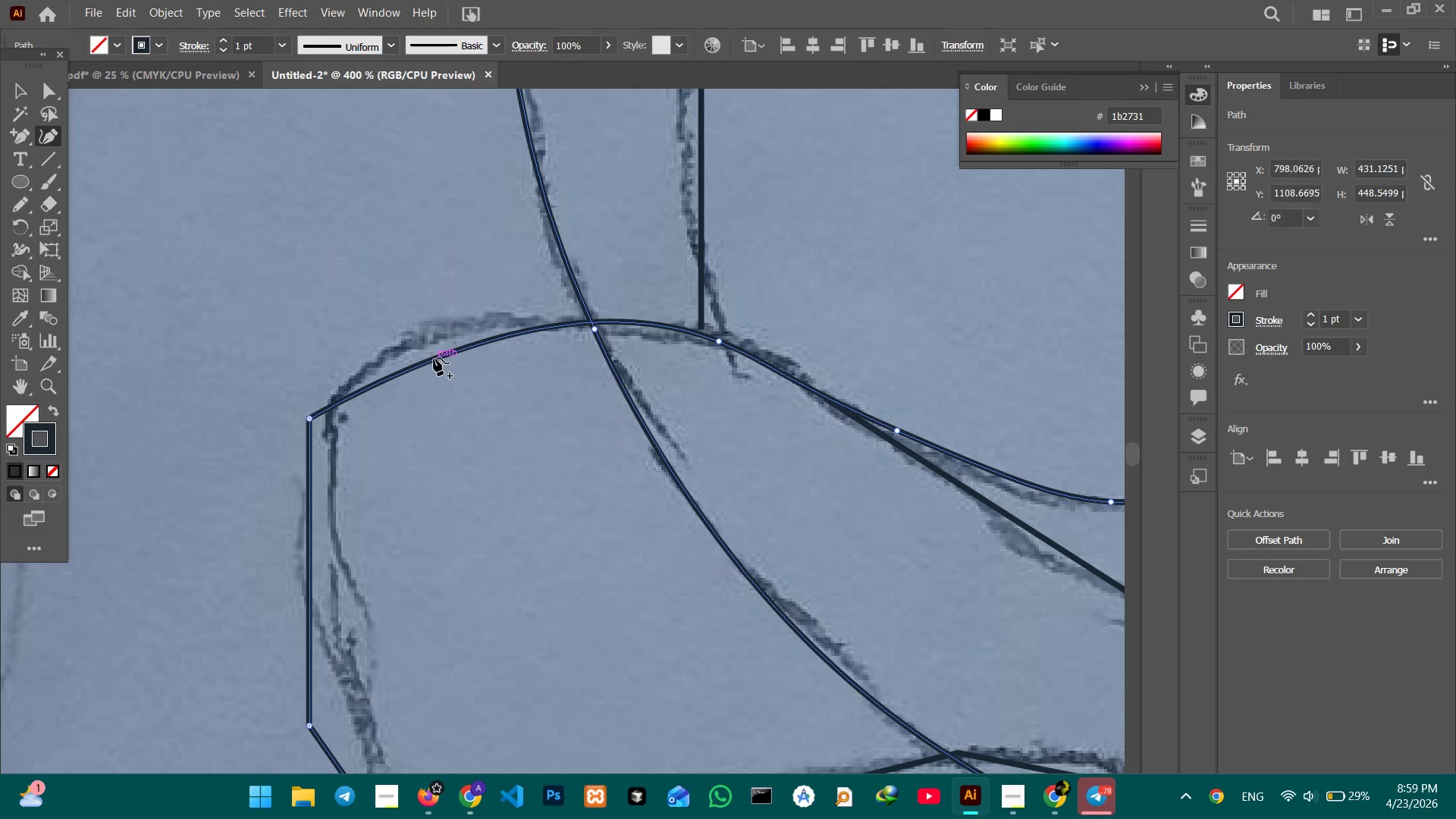 
left_click_drag(start_coordinate=[434, 358], to_coordinate=[429, 334])
 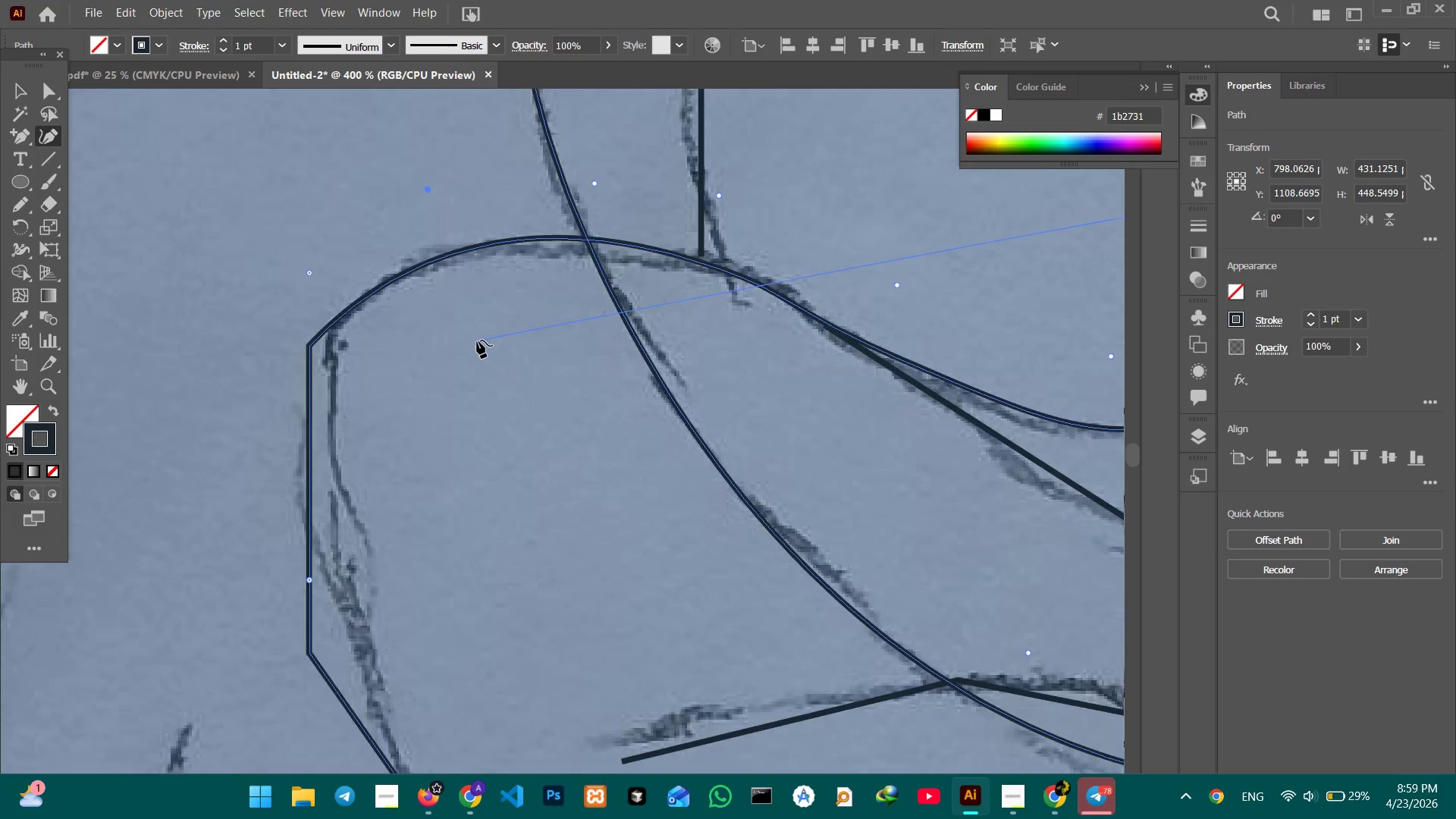 
scroll: coordinate [448, 344], scroll_direction: down, amount: 9.0
 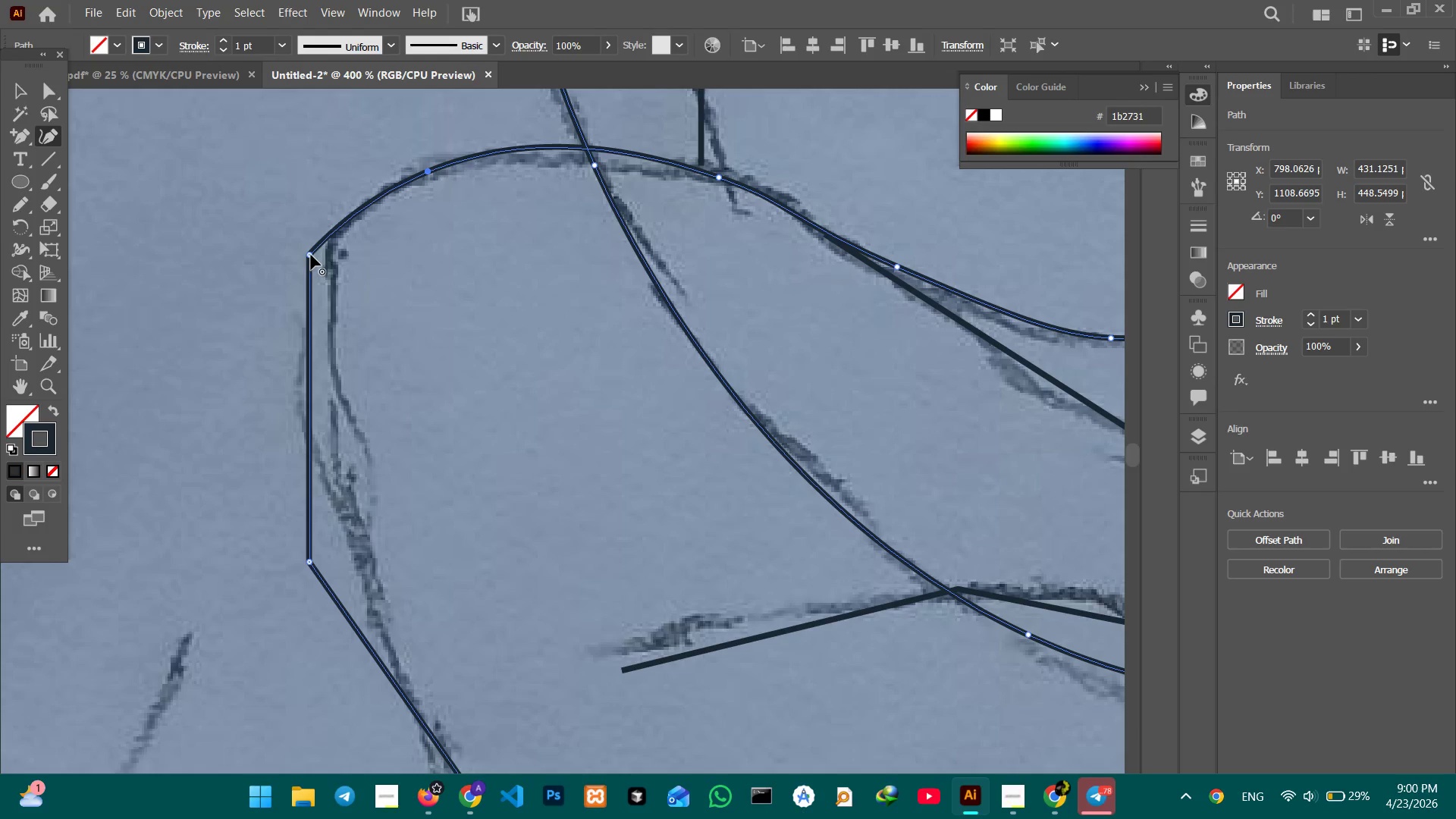 
left_click([311, 255])
 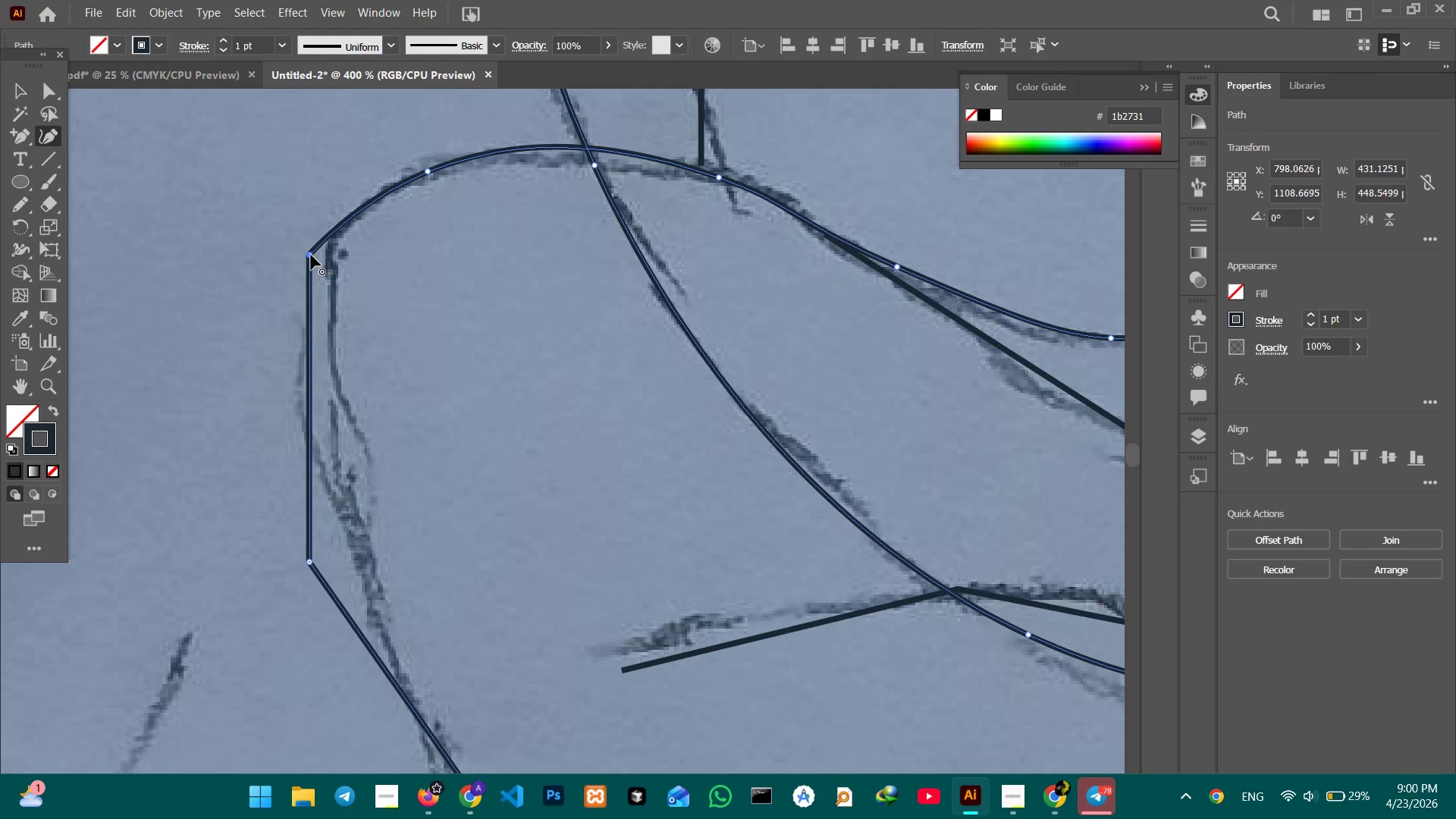 
key(Backspace)
 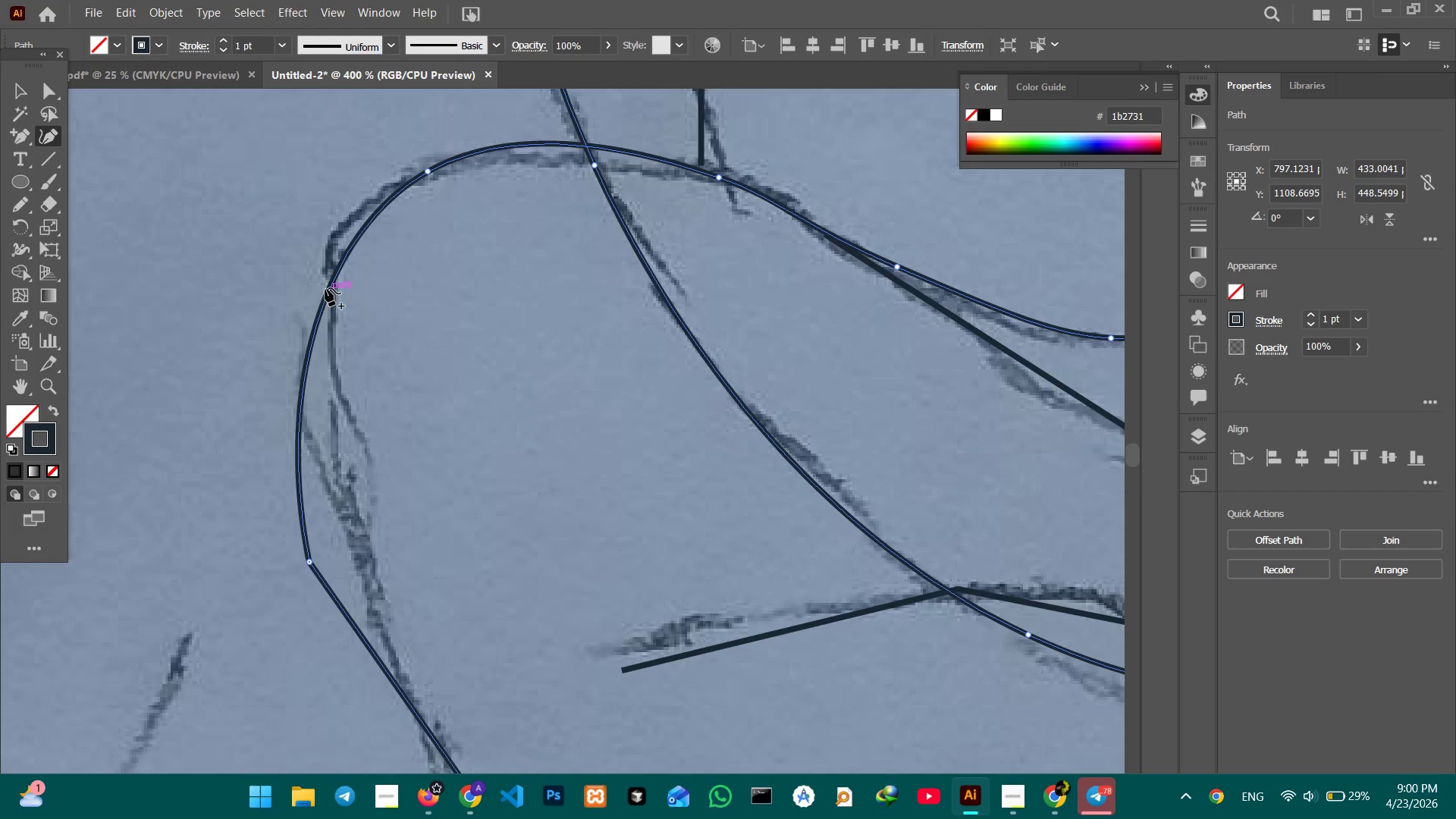 
left_click_drag(start_coordinate=[325, 288], to_coordinate=[323, 246])
 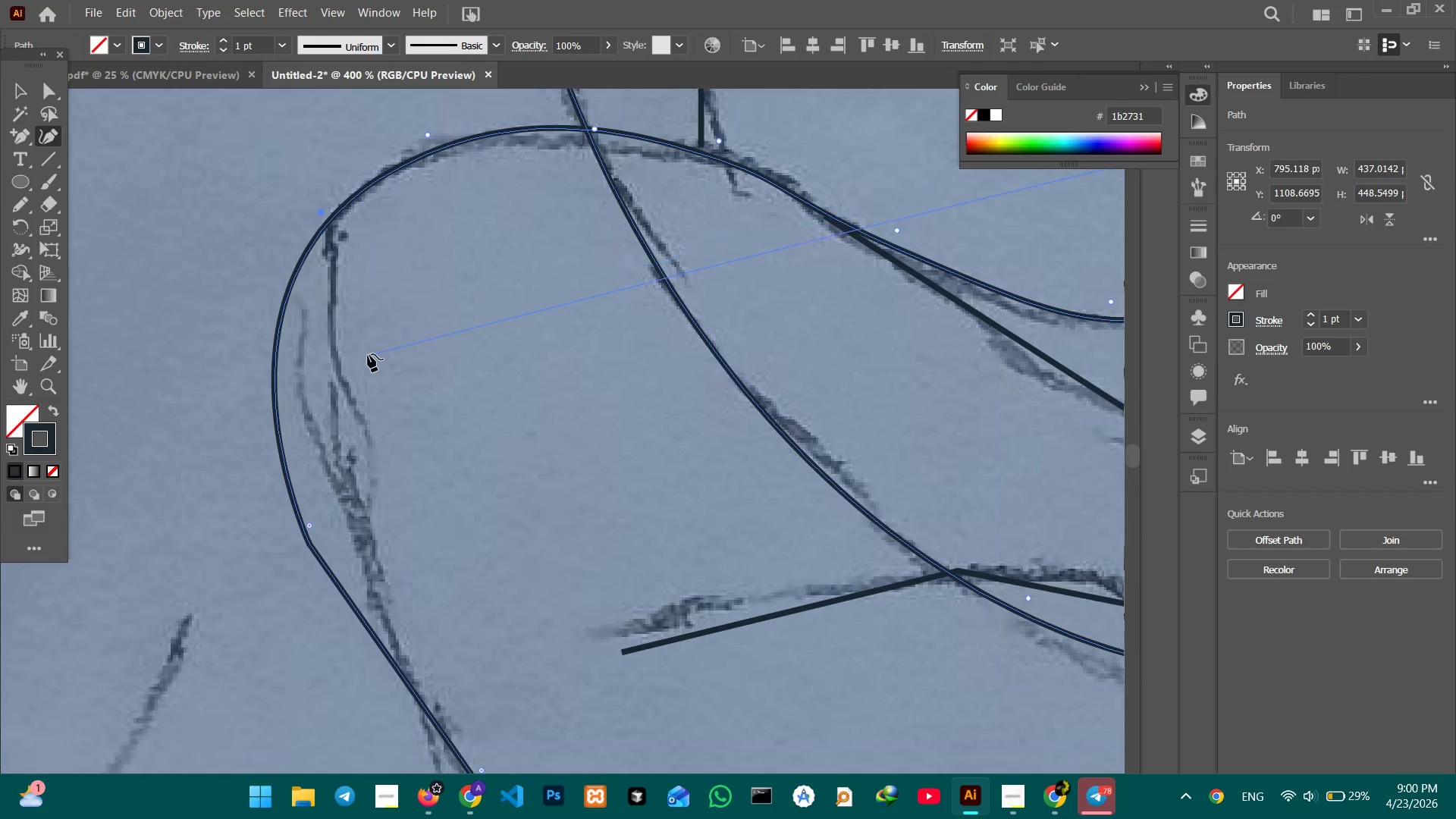 
scroll: coordinate [354, 346], scroll_direction: down, amount: 10.0
 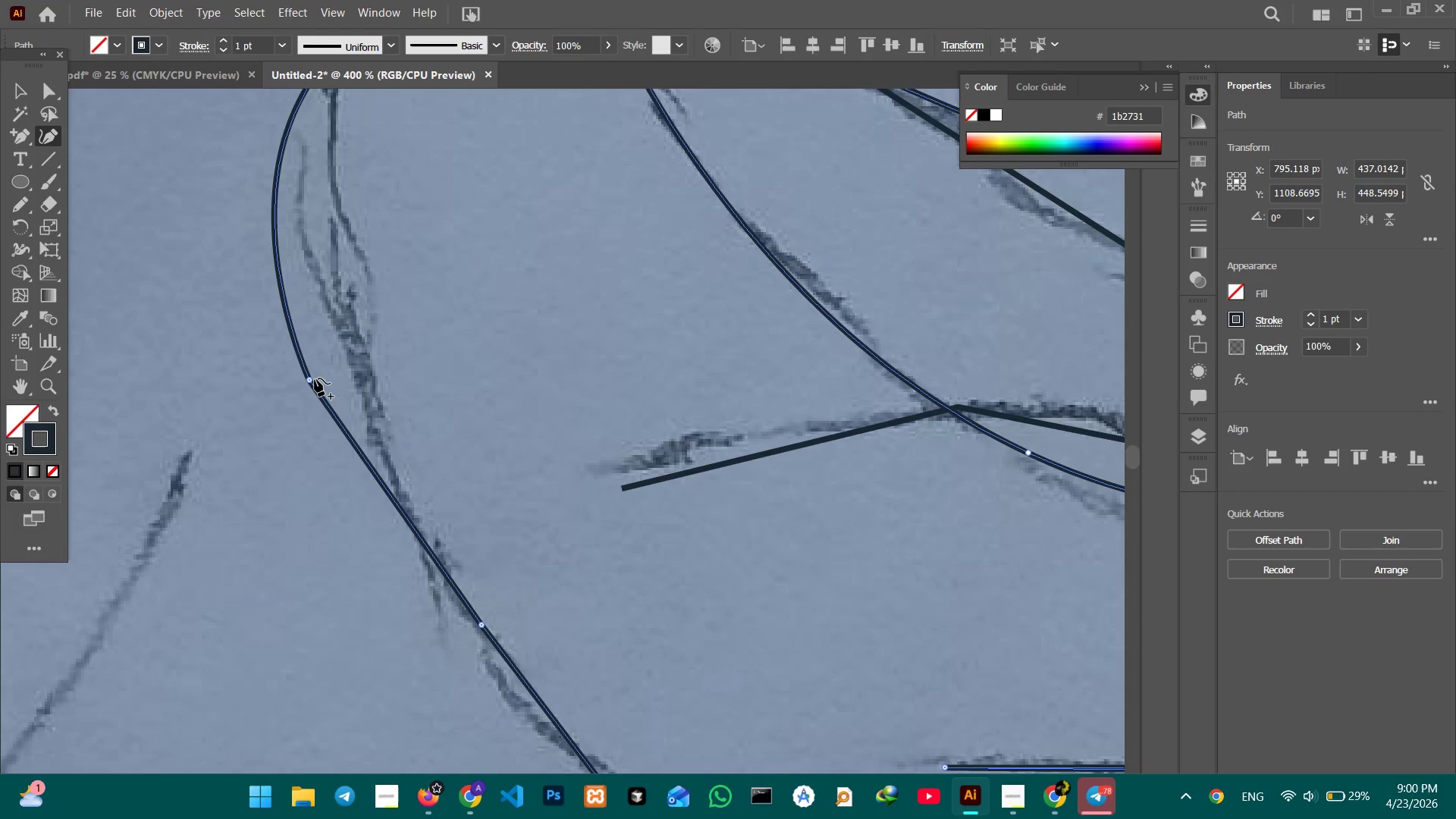 
left_click([315, 378])
 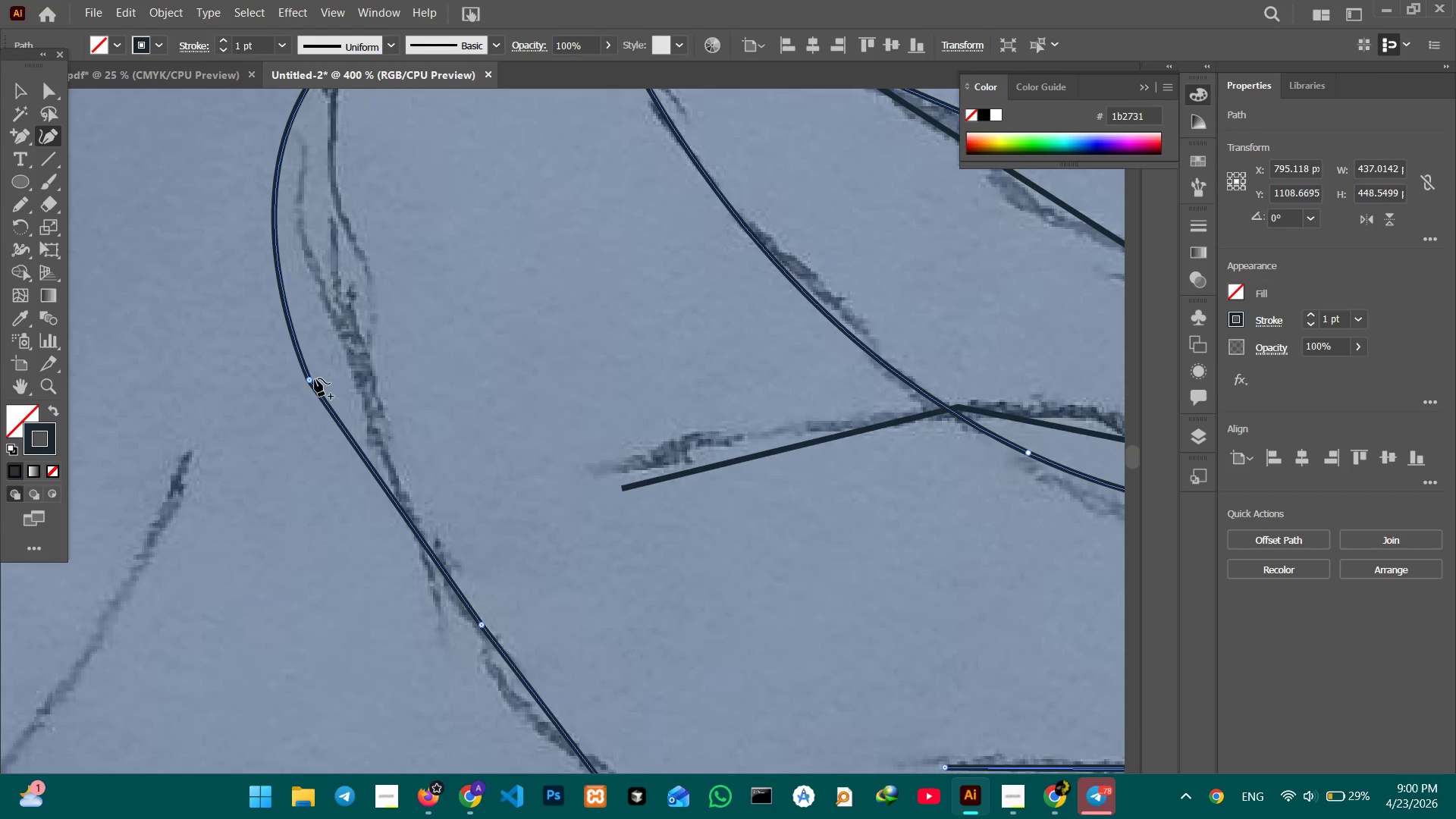 
key(Backspace)
 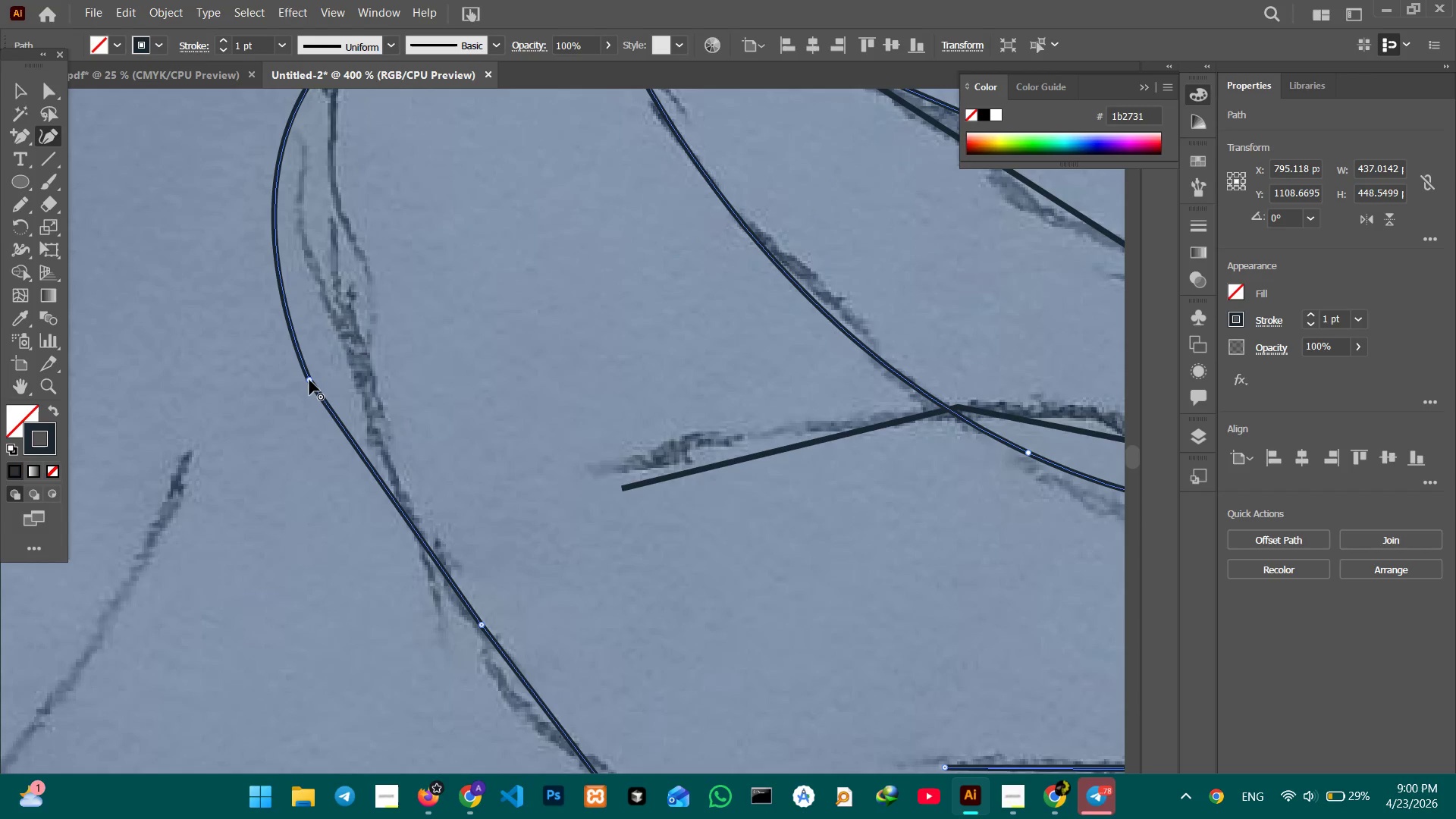 
left_click([309, 380])
 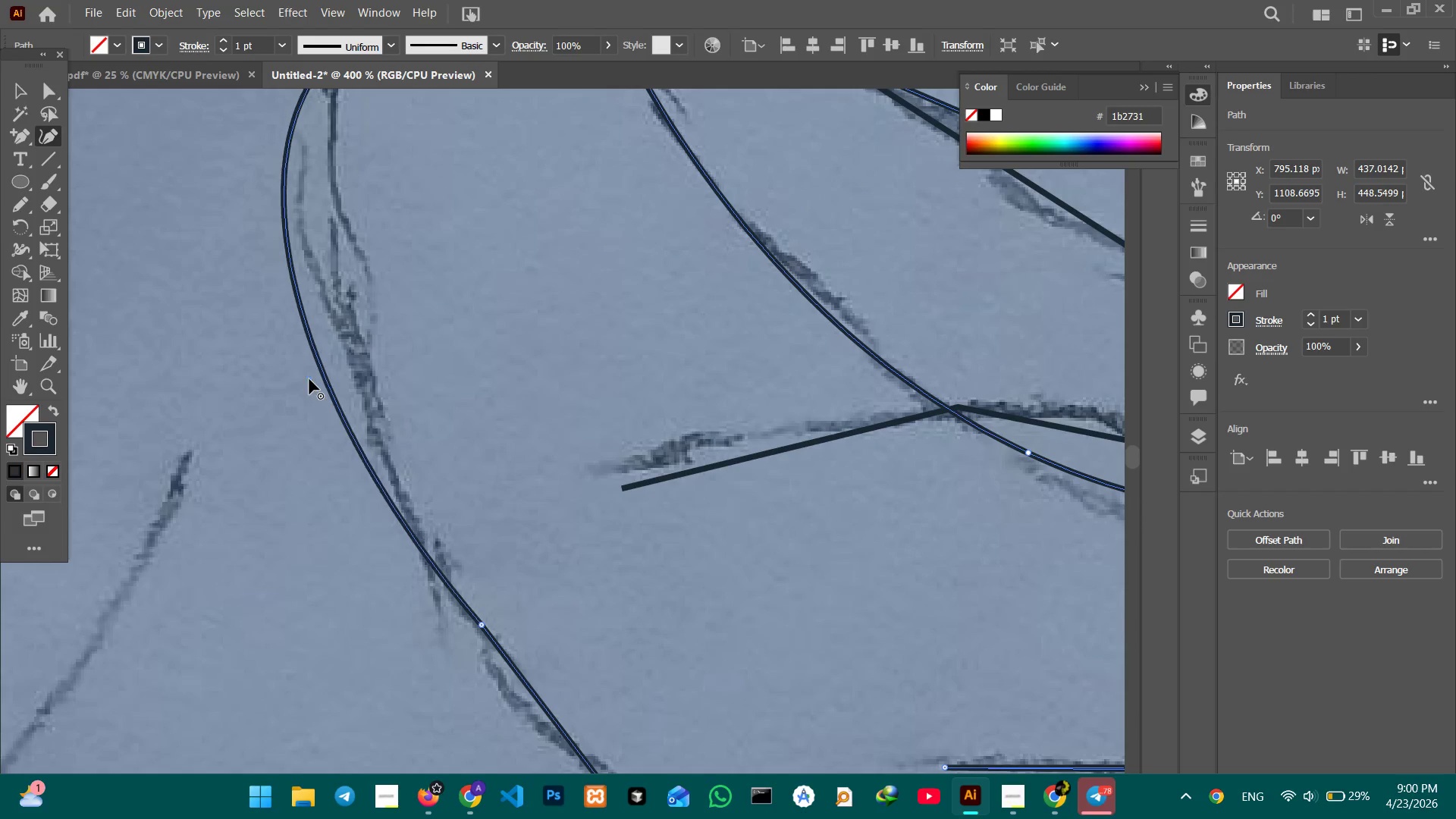 
key(Backspace)
 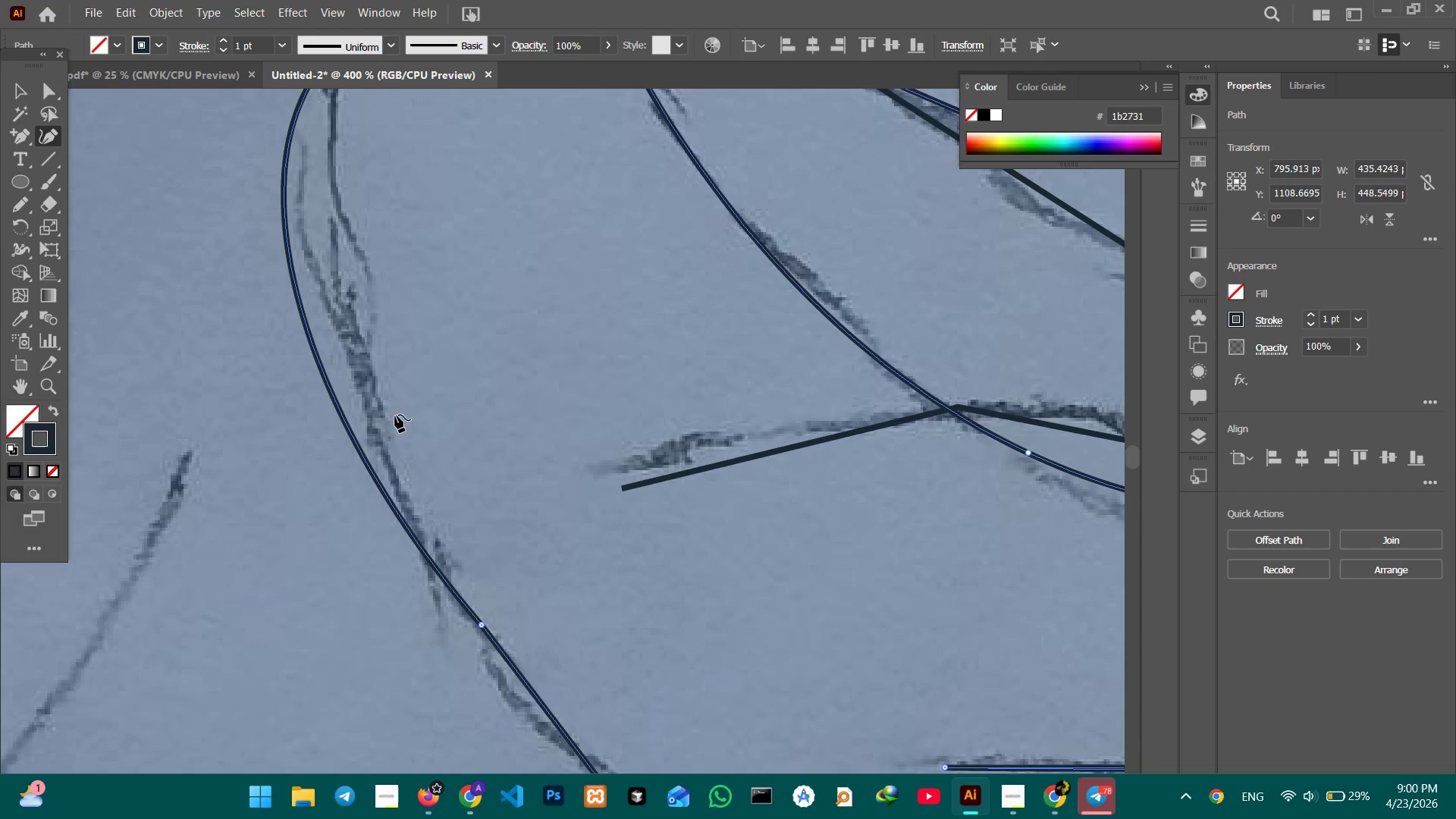 
scroll: coordinate [394, 406], scroll_direction: down, amount: 15.0
 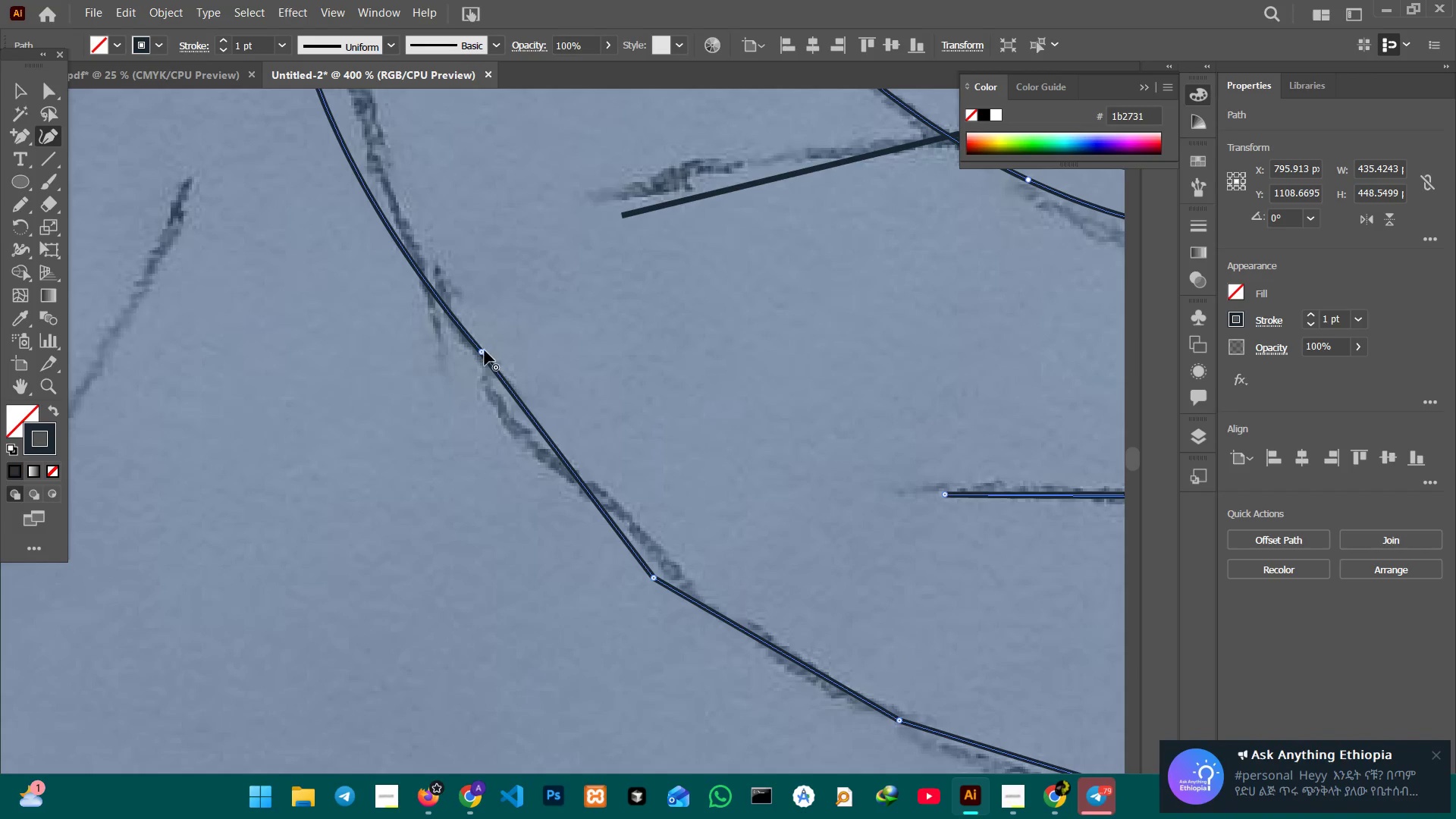 
left_click([485, 351])
 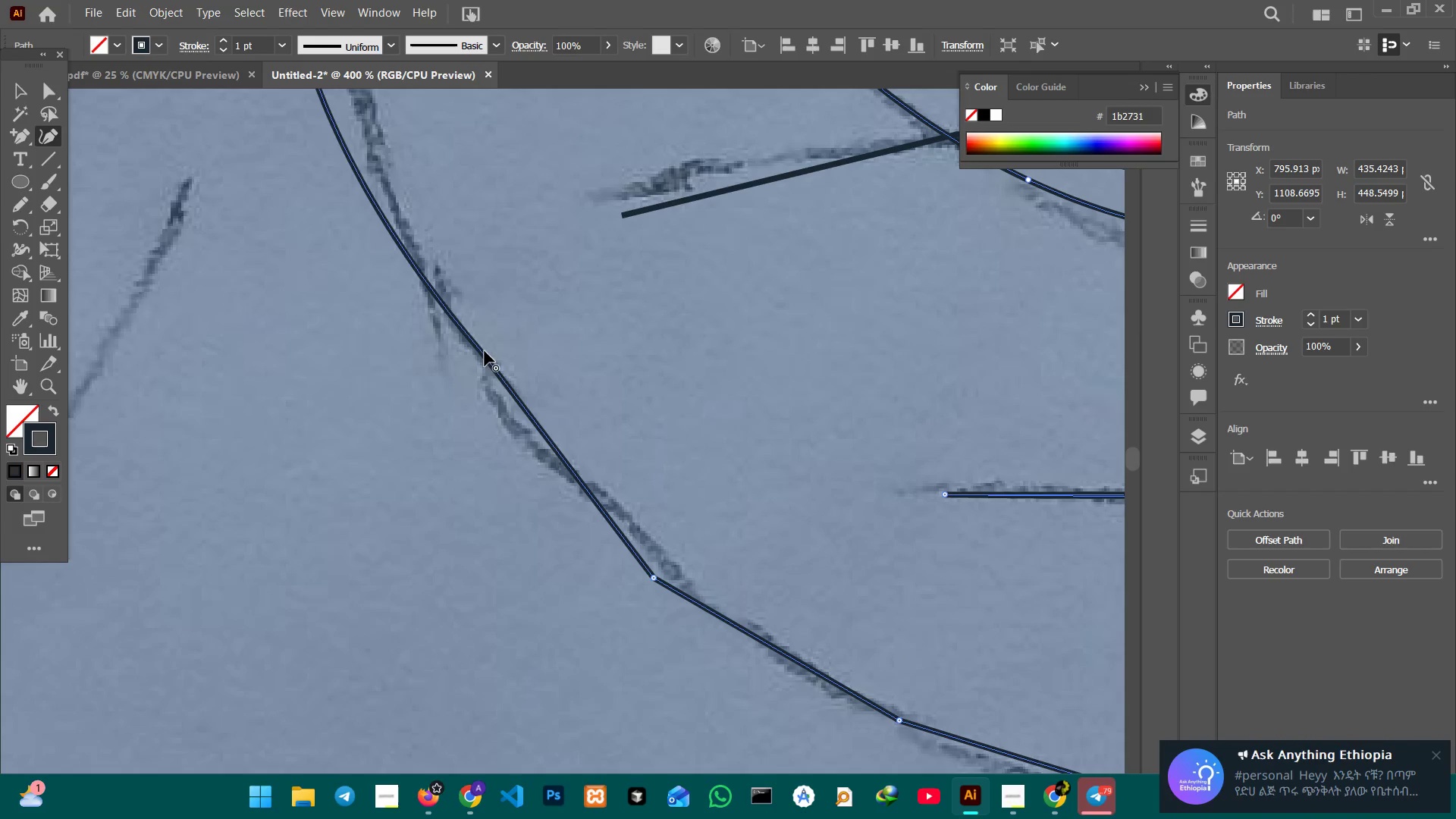 
key(Backspace)
 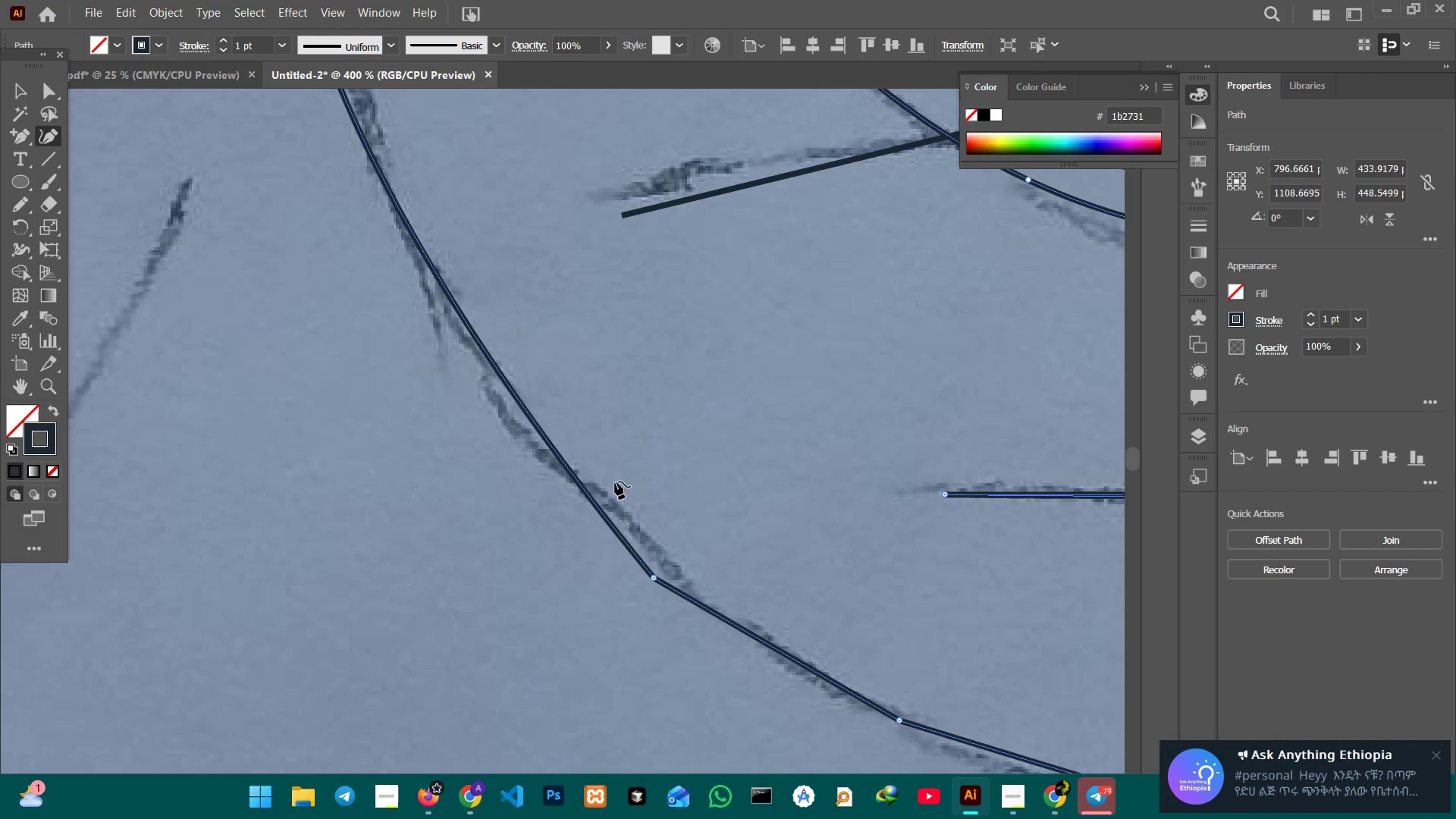 
scroll: coordinate [592, 469], scroll_direction: down, amount: 5.0
 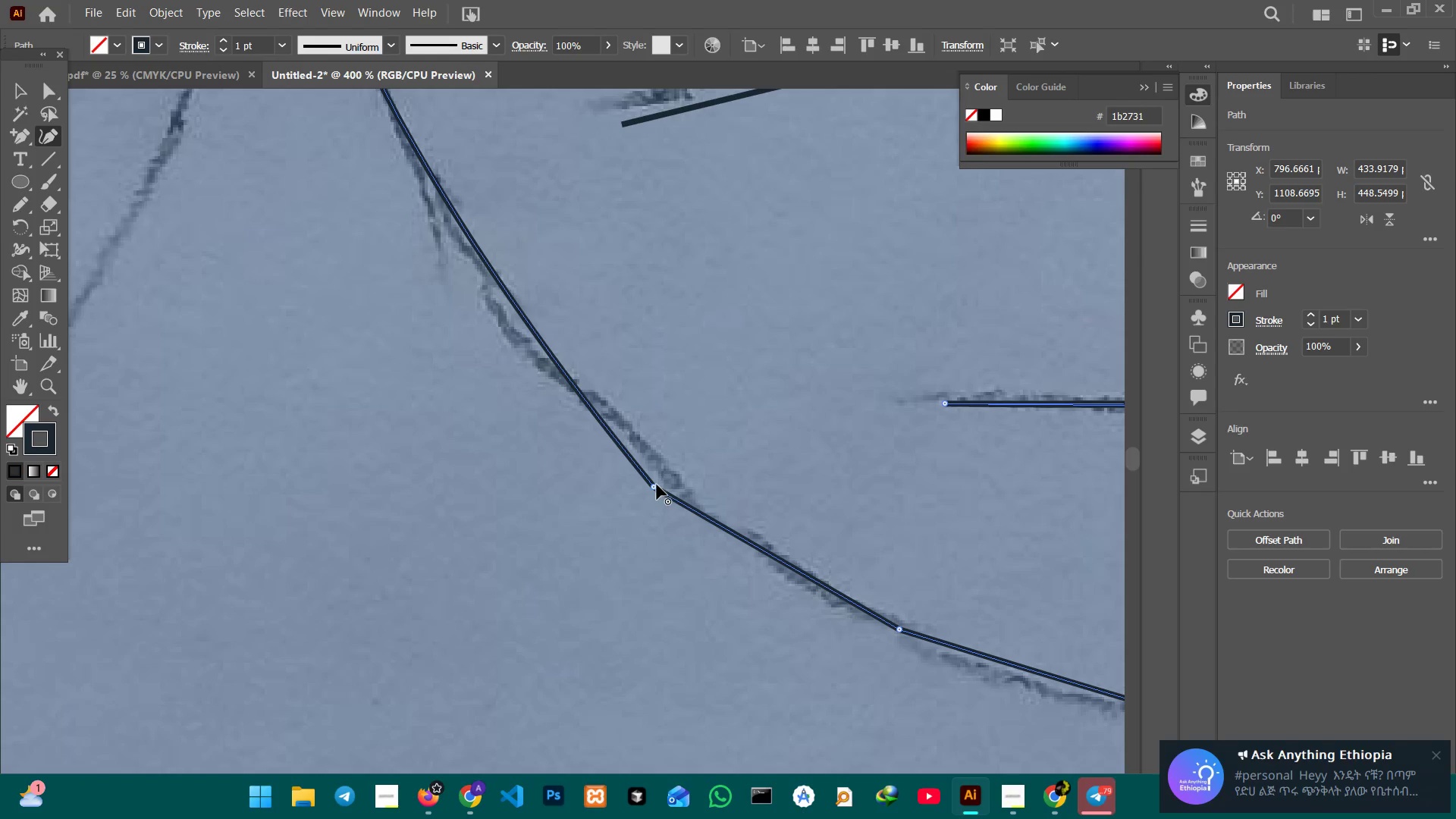 
left_click([657, 485])
 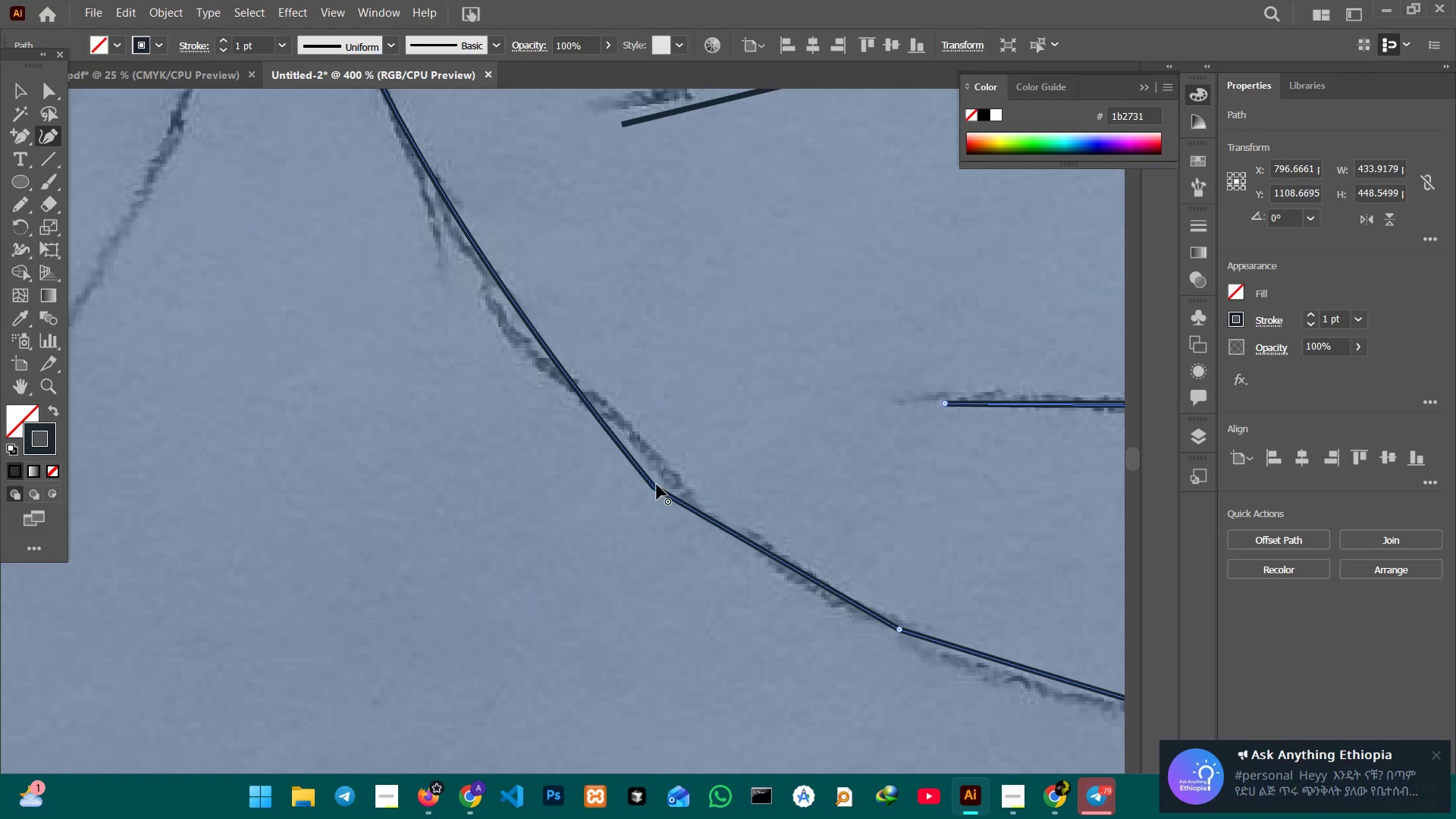 
key(Backspace)
 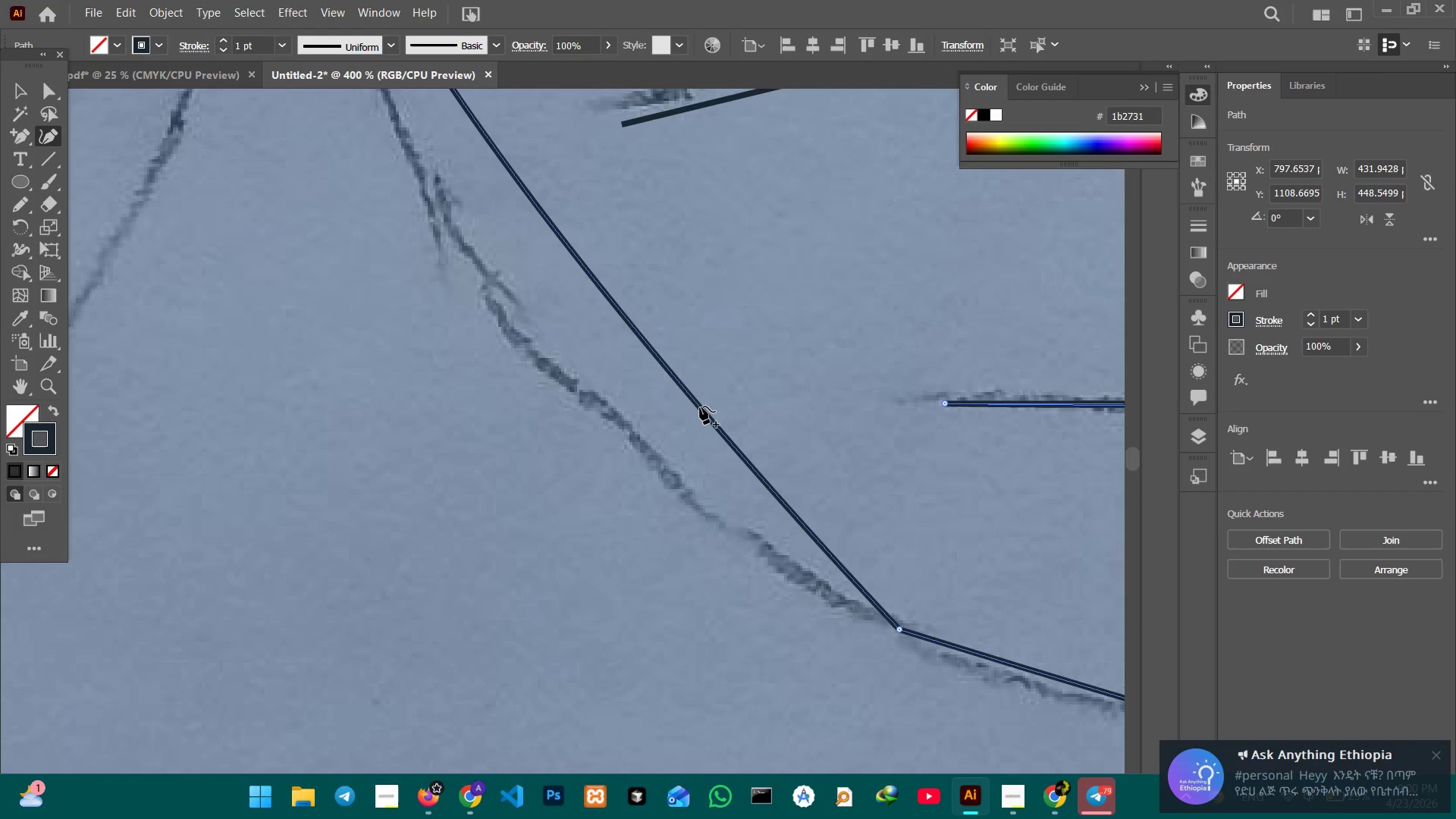 
left_click_drag(start_coordinate=[700, 406], to_coordinate=[612, 419])
 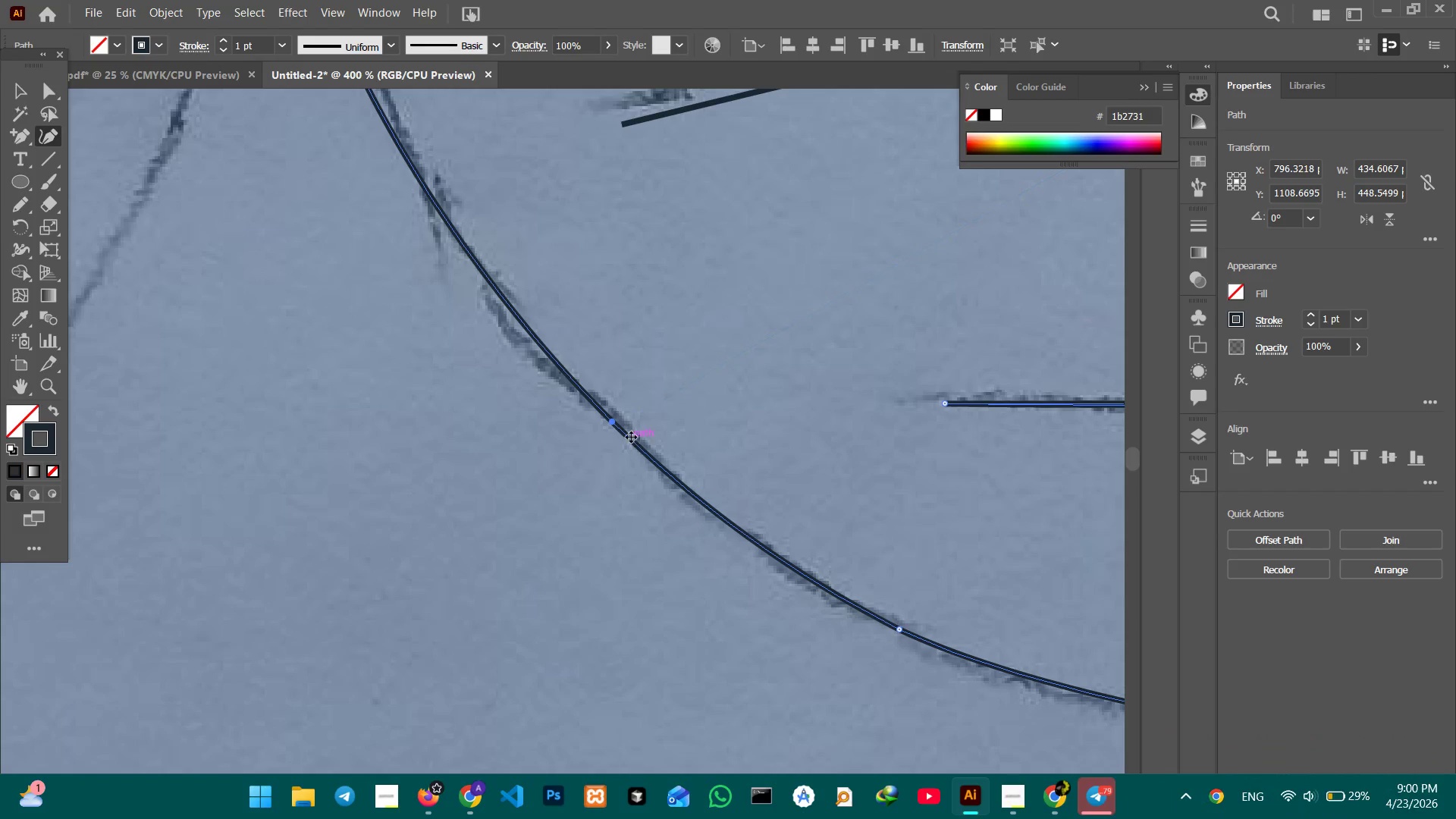 
key(Control+Minus)
 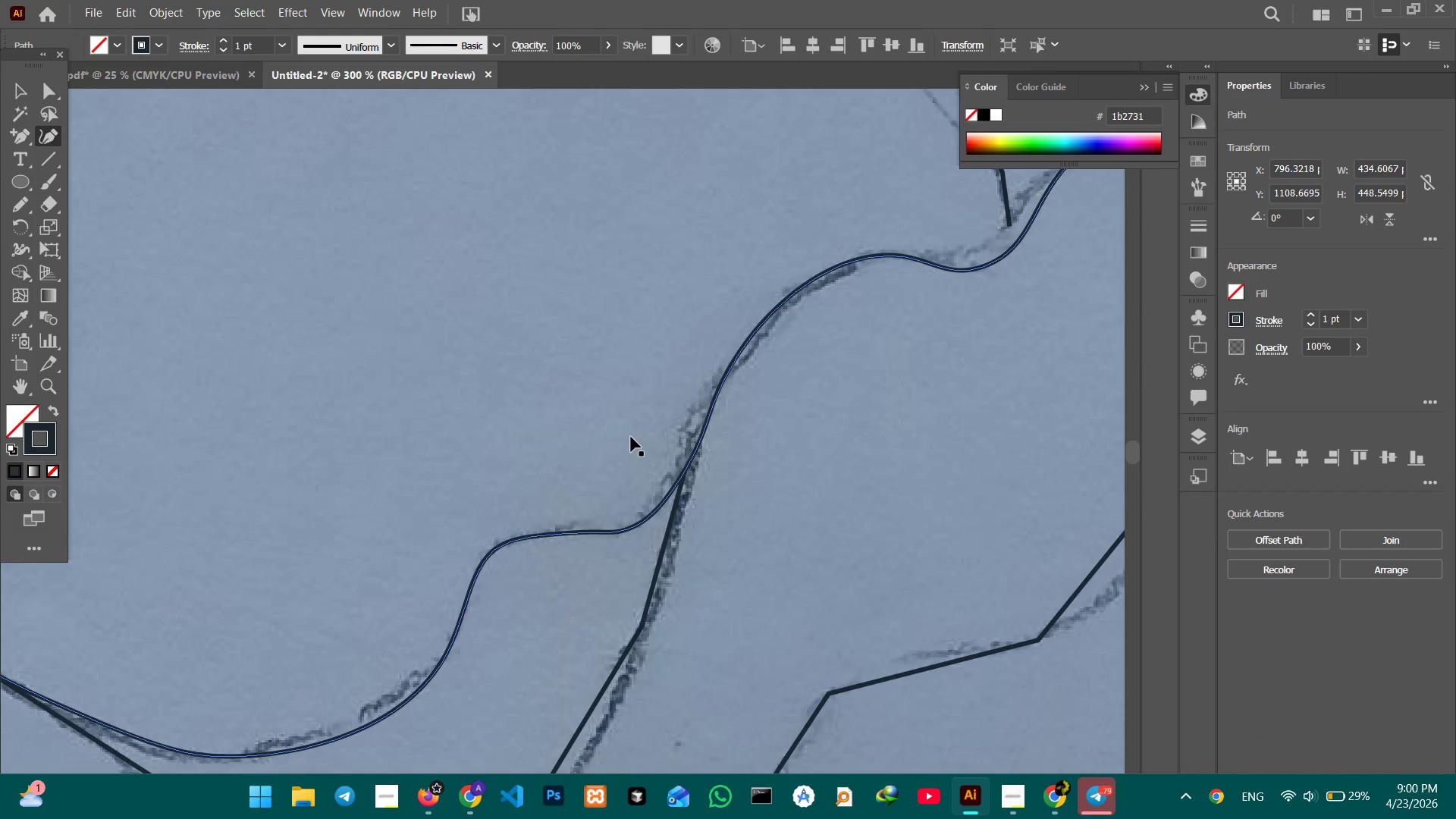 
key(Control+Minus)
 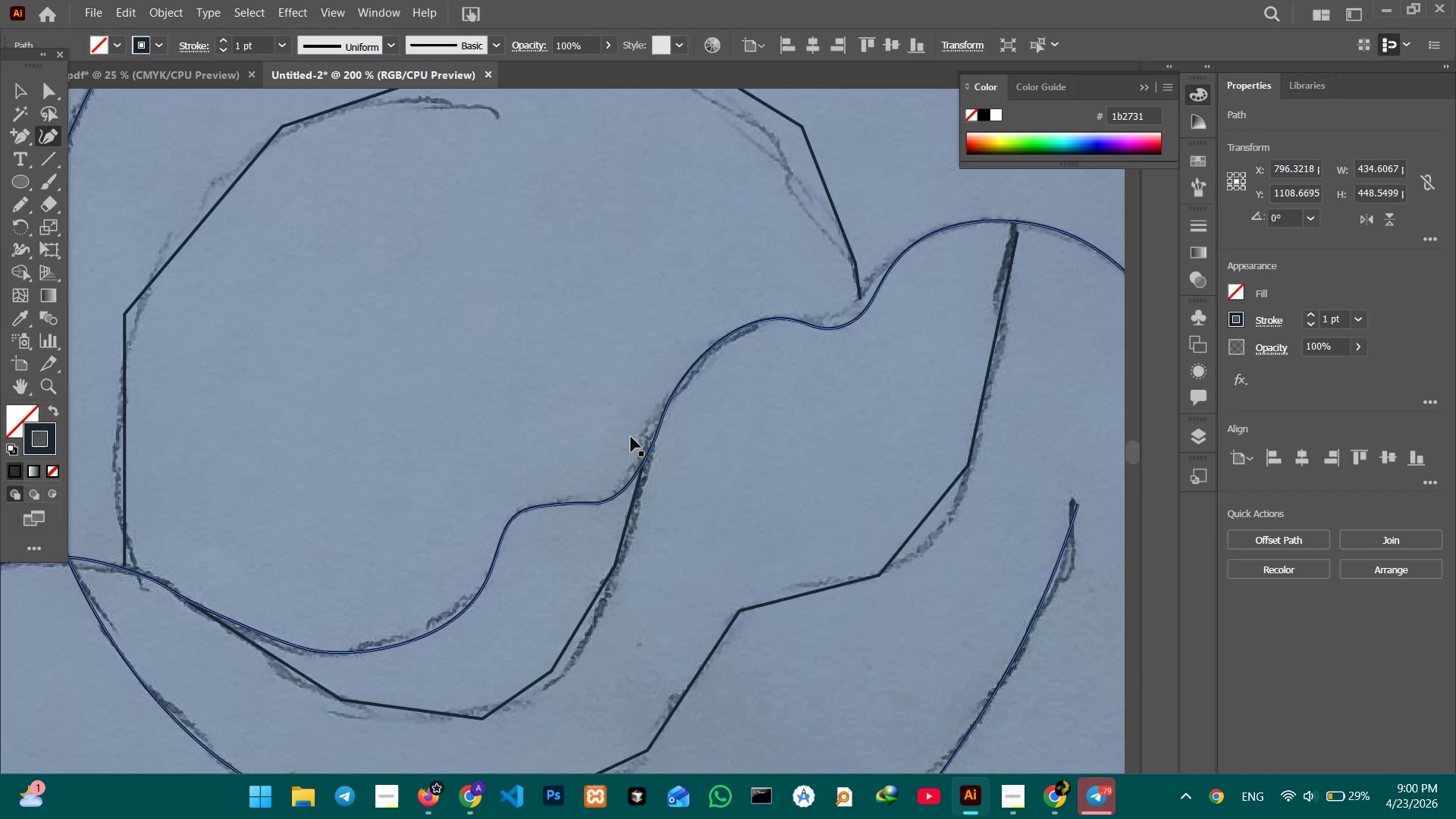 
key(Control+Minus)
 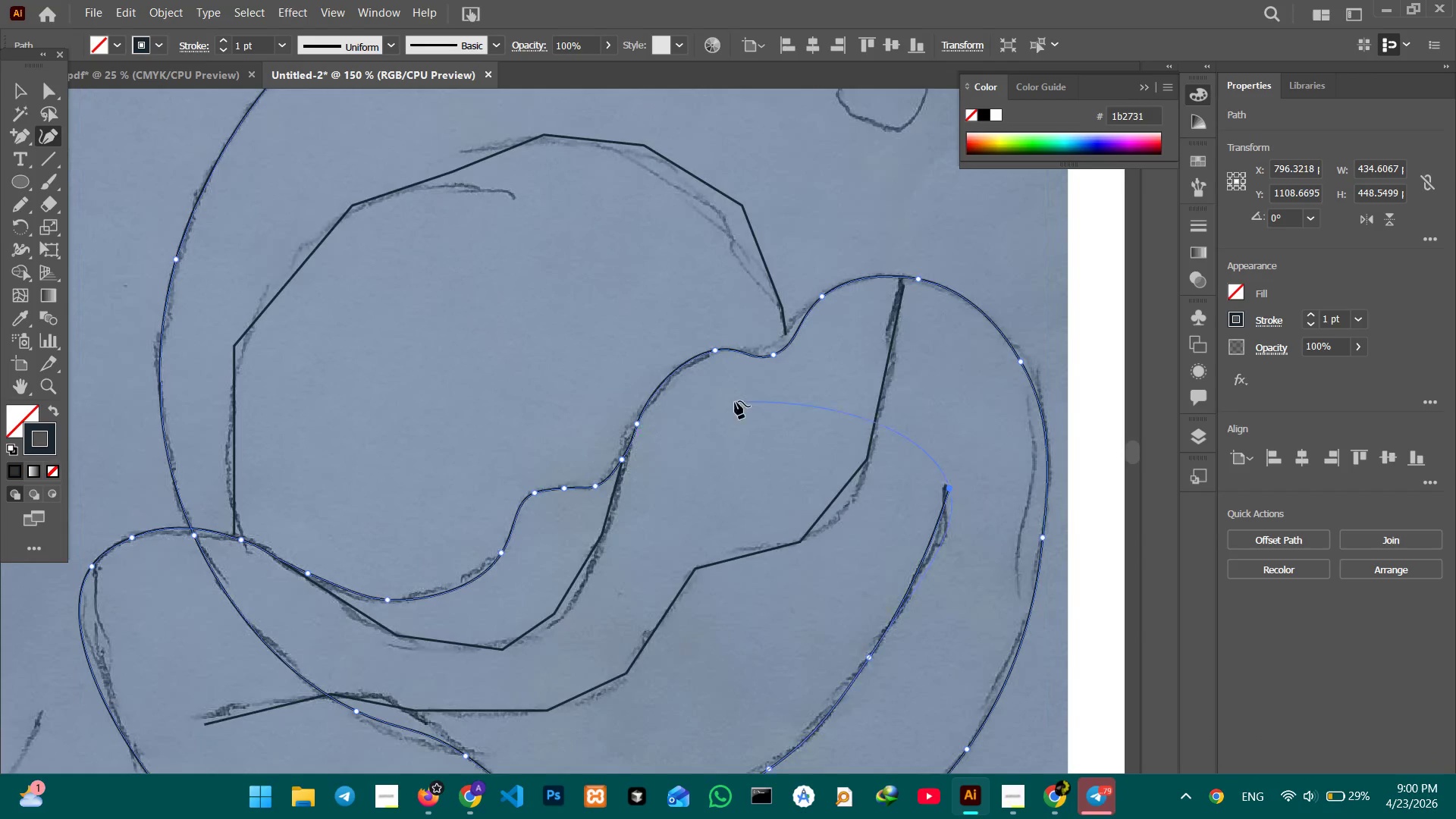 
hold_key(key=Space, duration=1.39)
 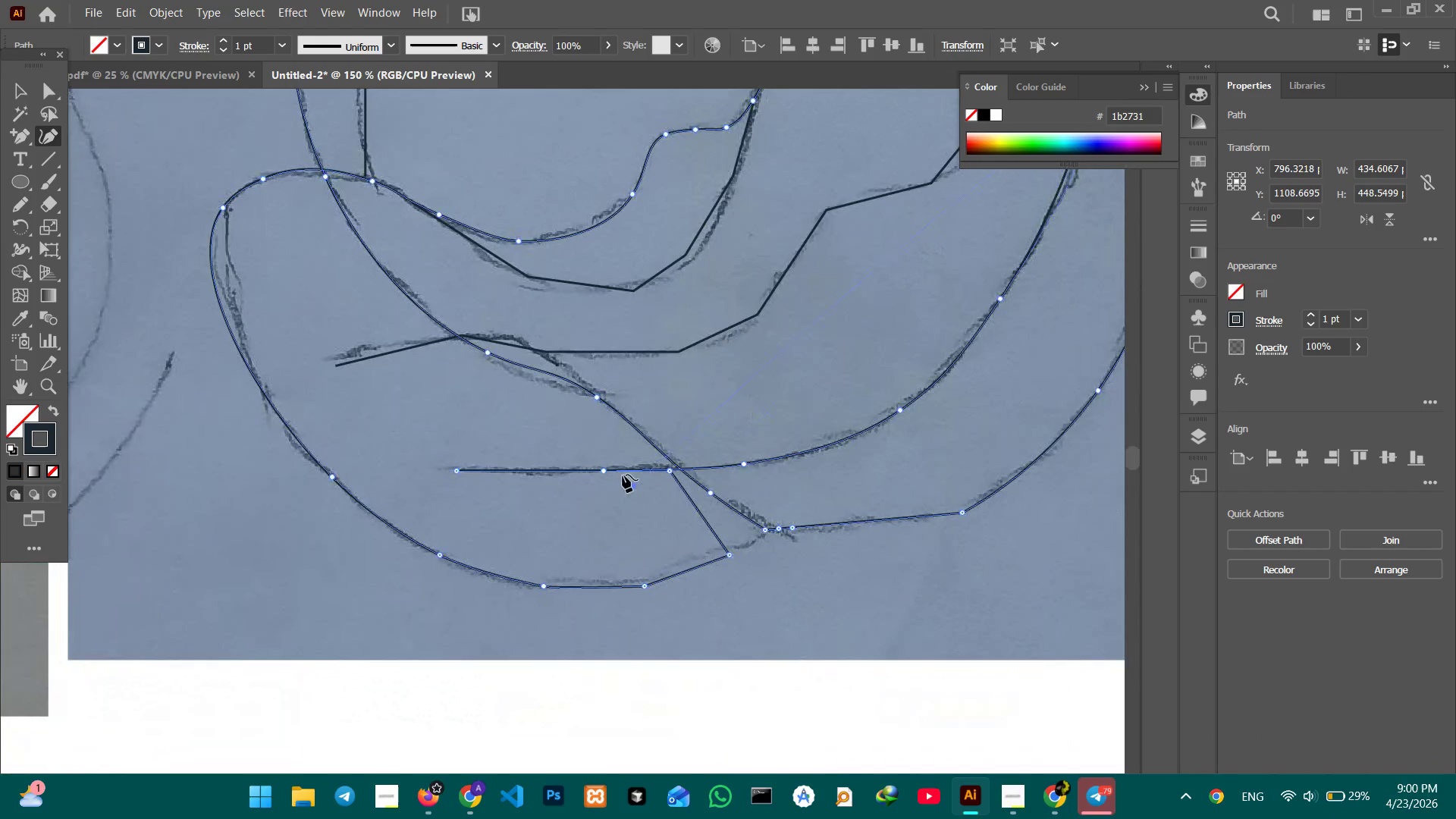 
left_click_drag(start_coordinate=[598, 453], to_coordinate=[774, 209])
 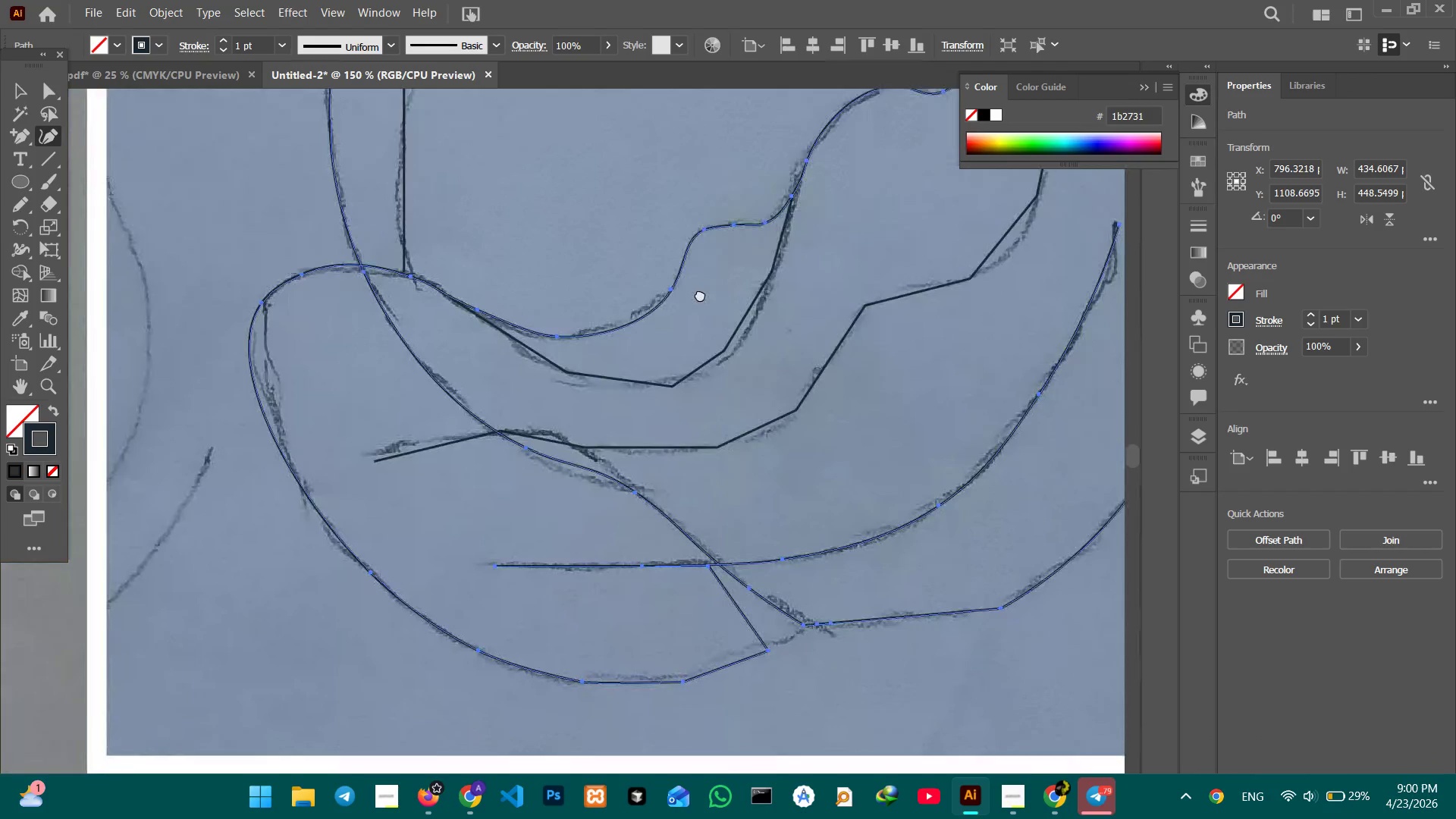 
left_click_drag(start_coordinate=[718, 364], to_coordinate=[676, 248])
 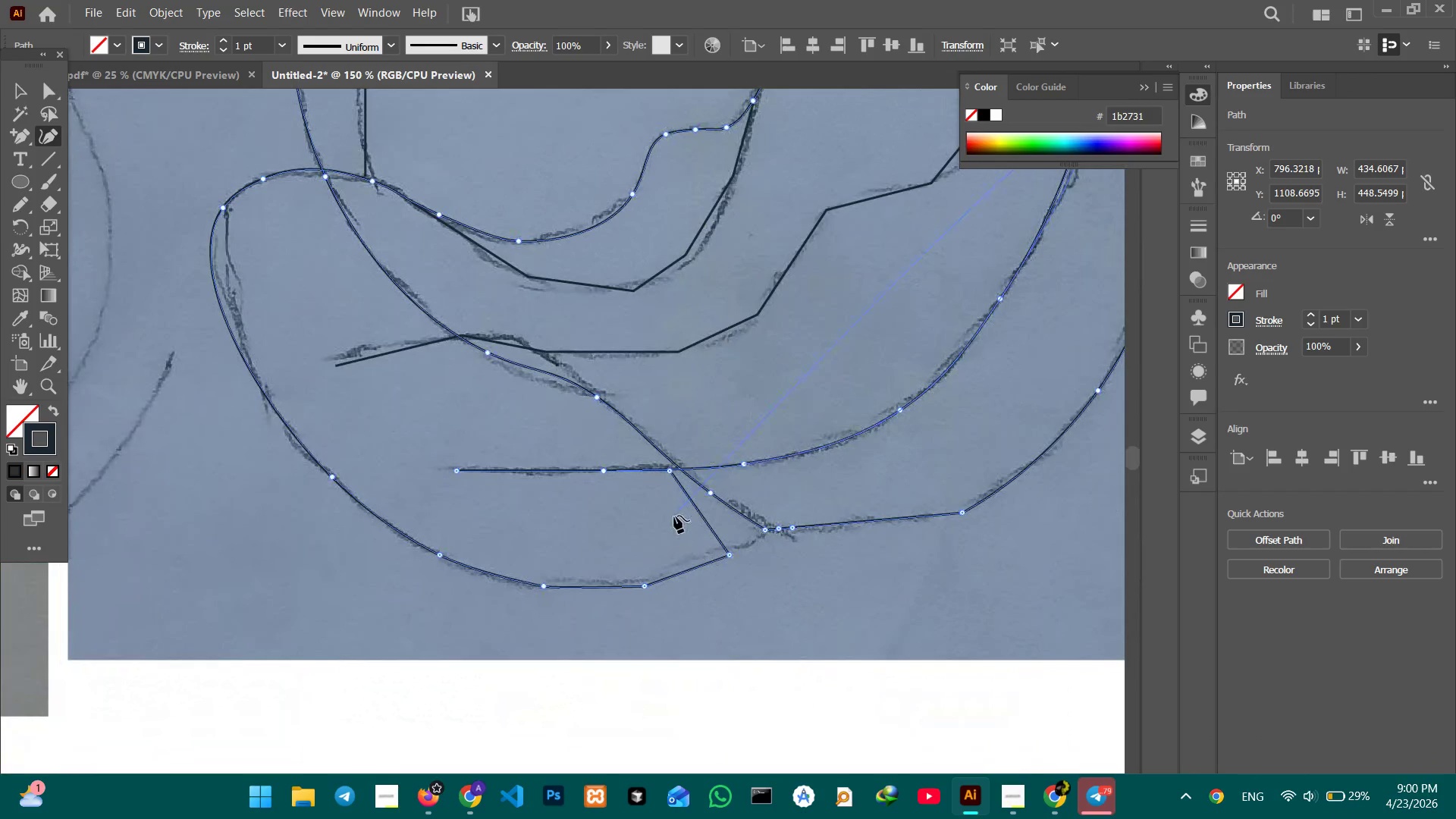 
left_click_drag(start_coordinate=[674, 516], to_coordinate=[608, 425])
 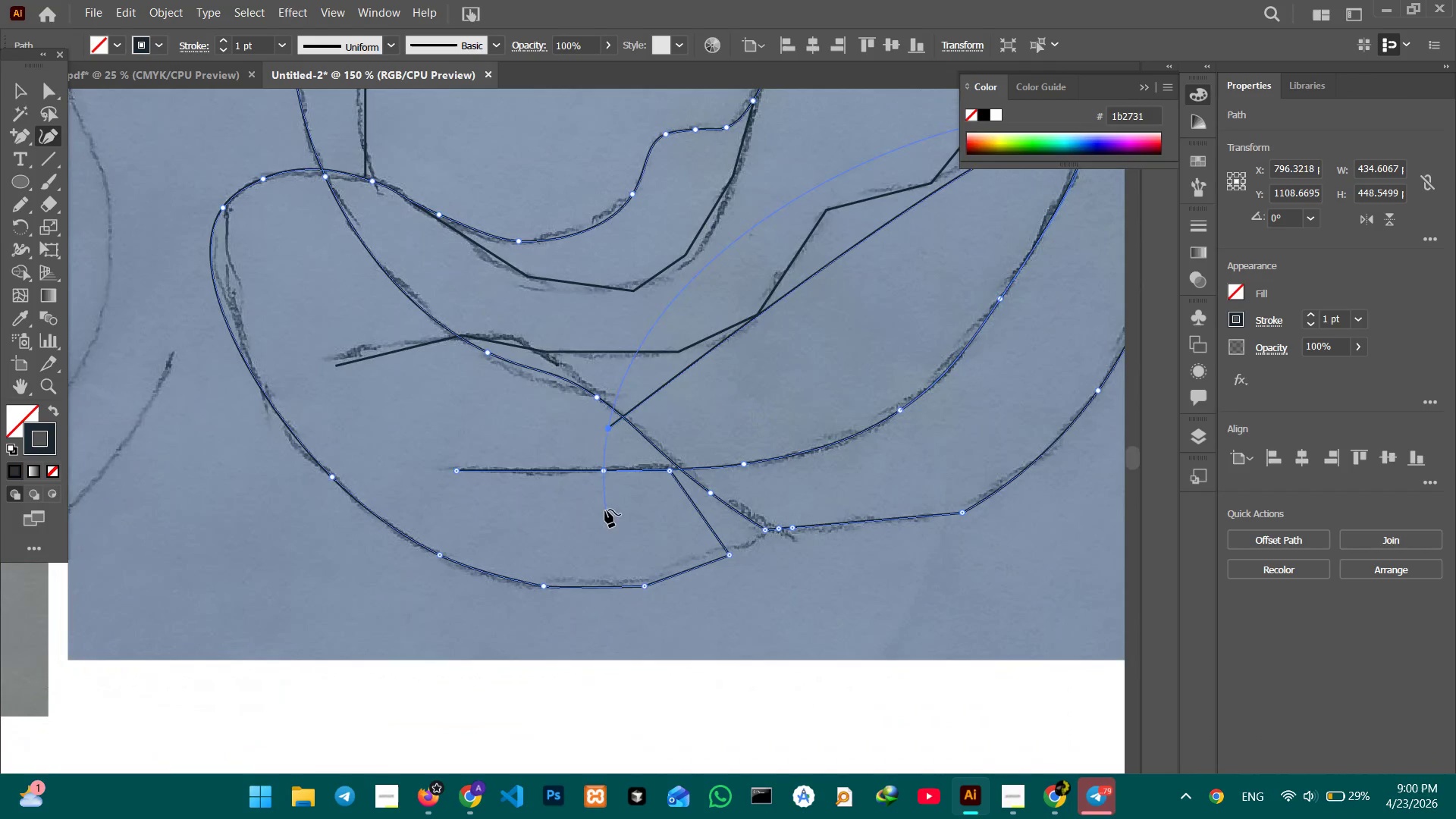 
hold_key(key=Space, duration=0.39)
 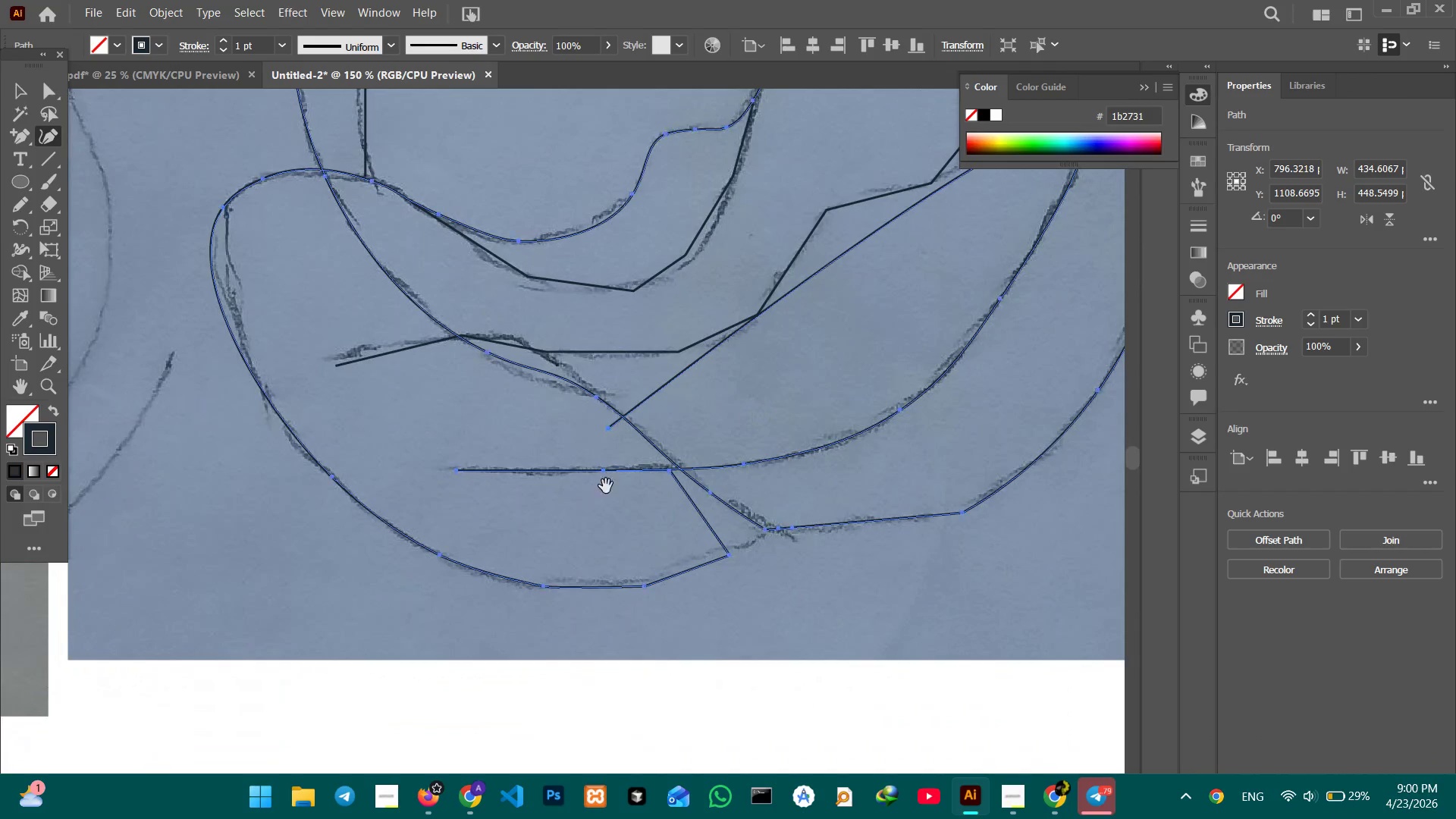 
key(Space)
 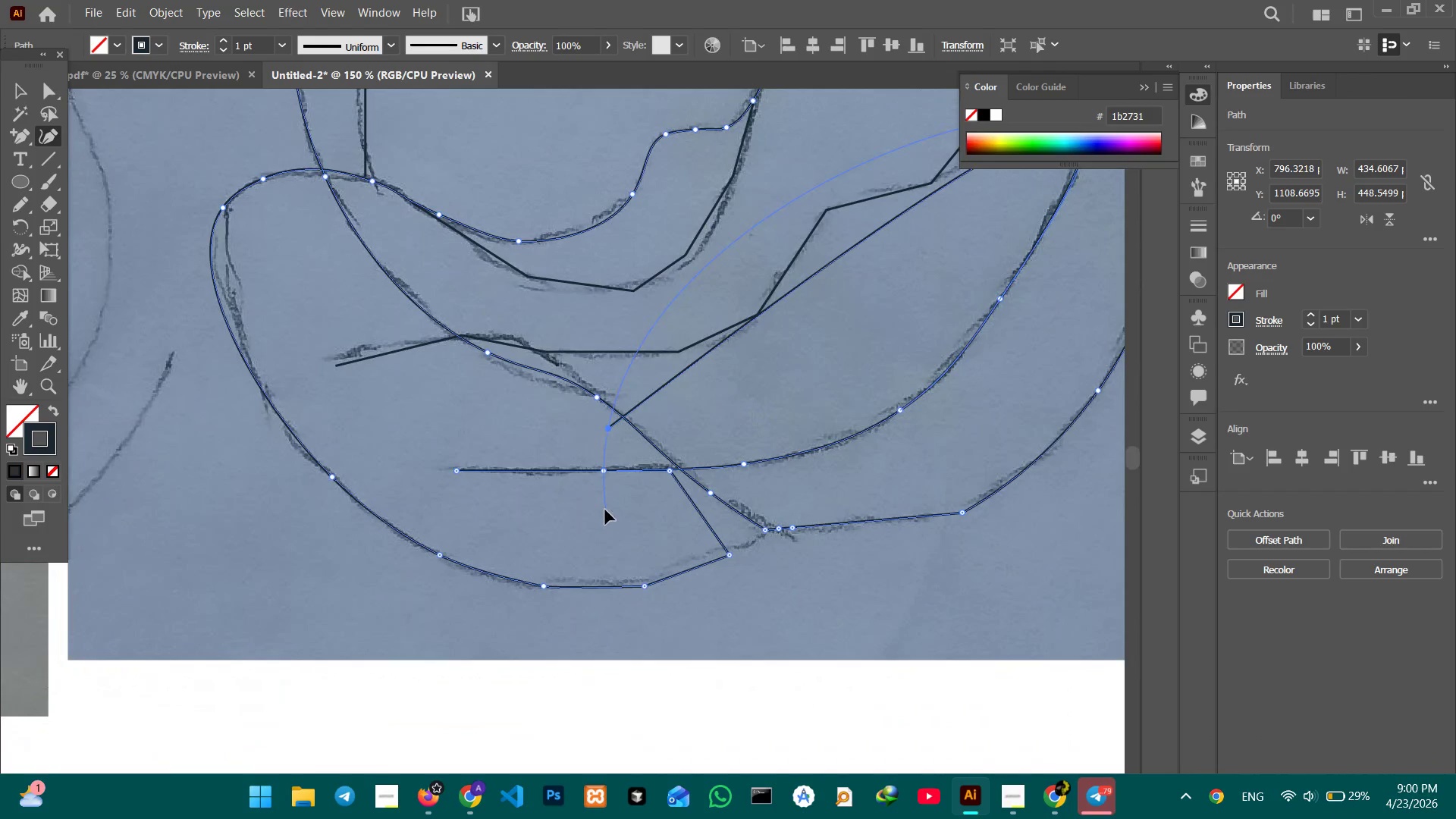 
key(Control+Z)
 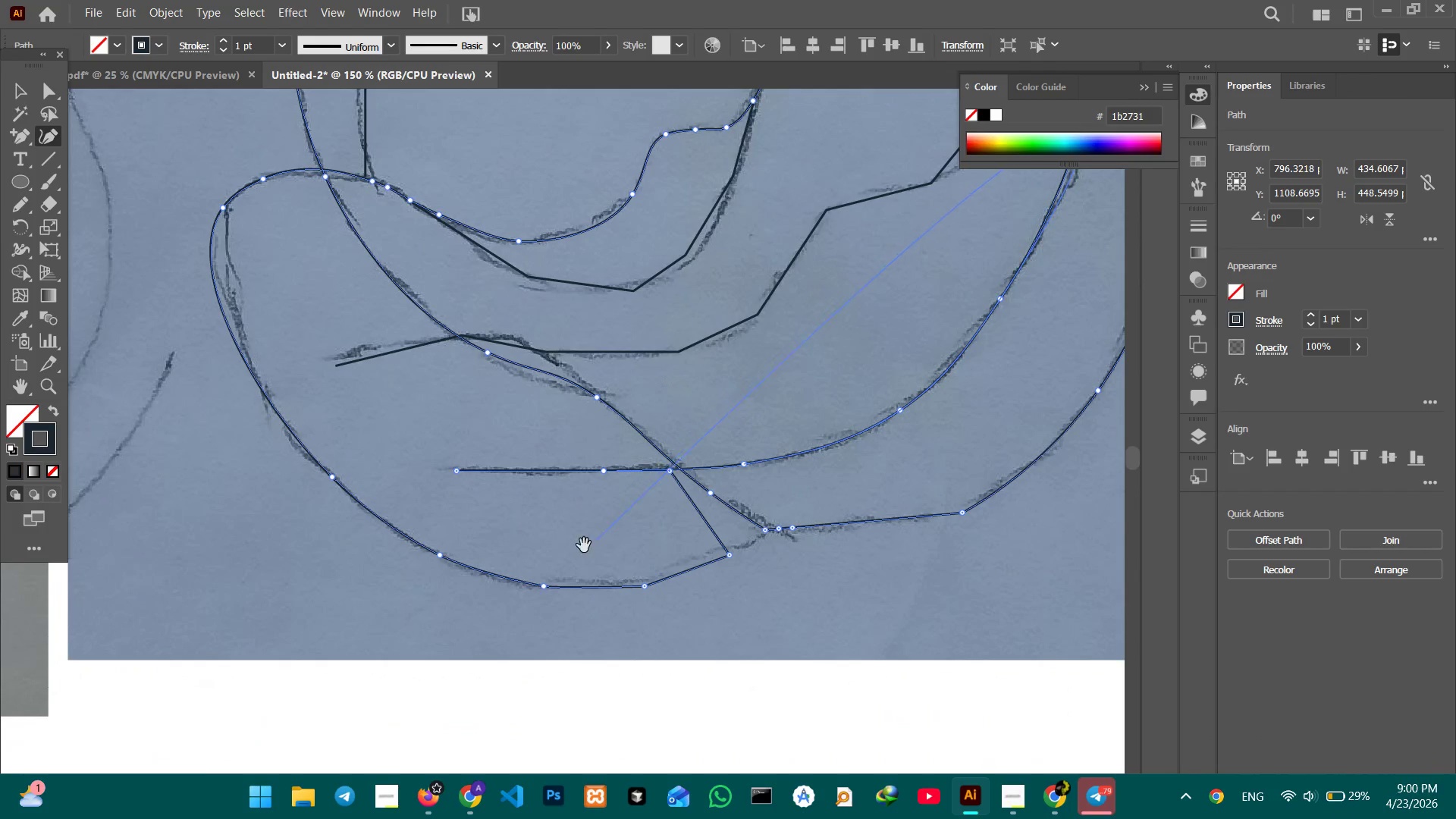 
hold_key(key=Space, duration=0.64)
 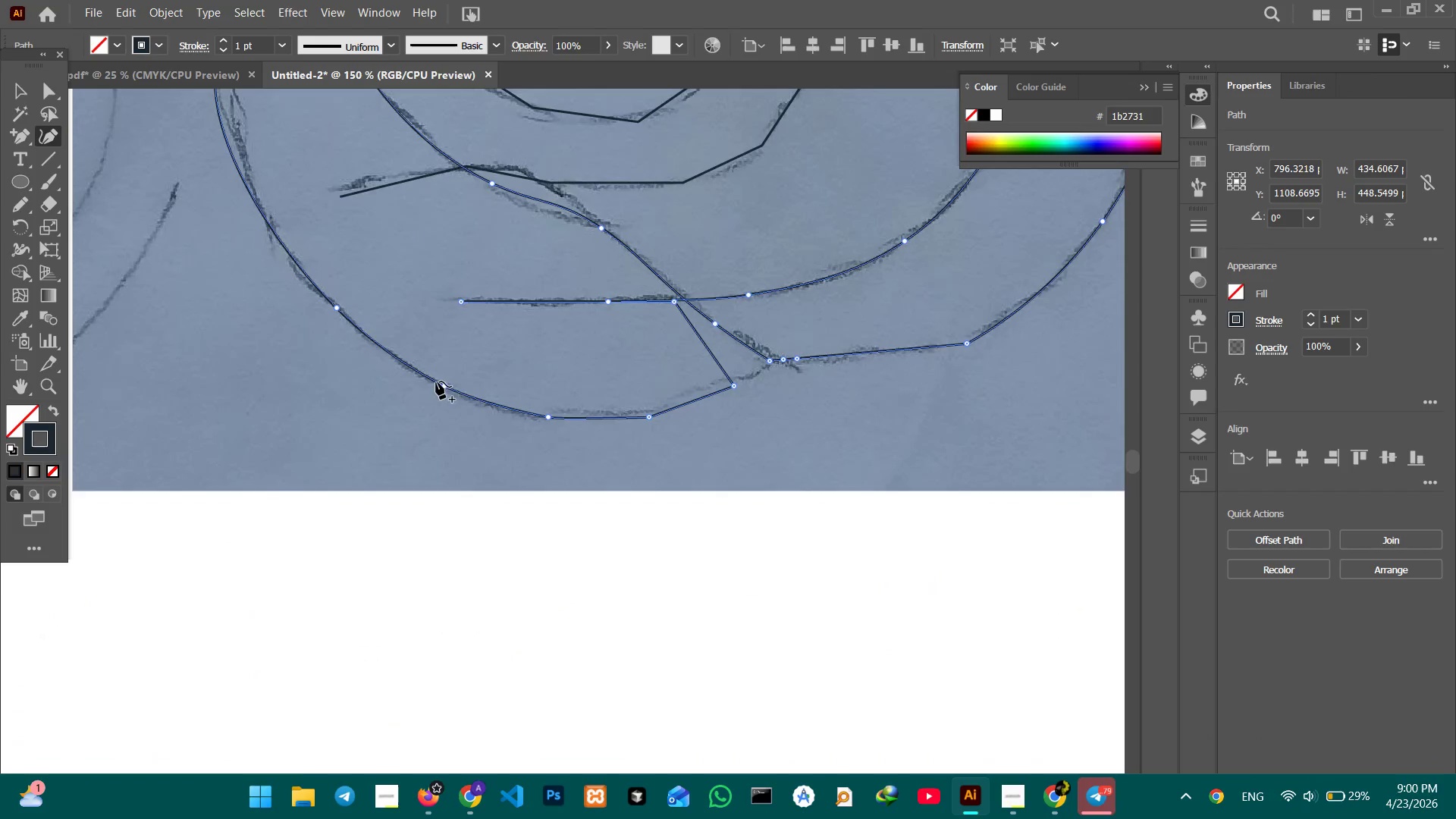 
left_click_drag(start_coordinate=[549, 544], to_coordinate=[554, 375])
 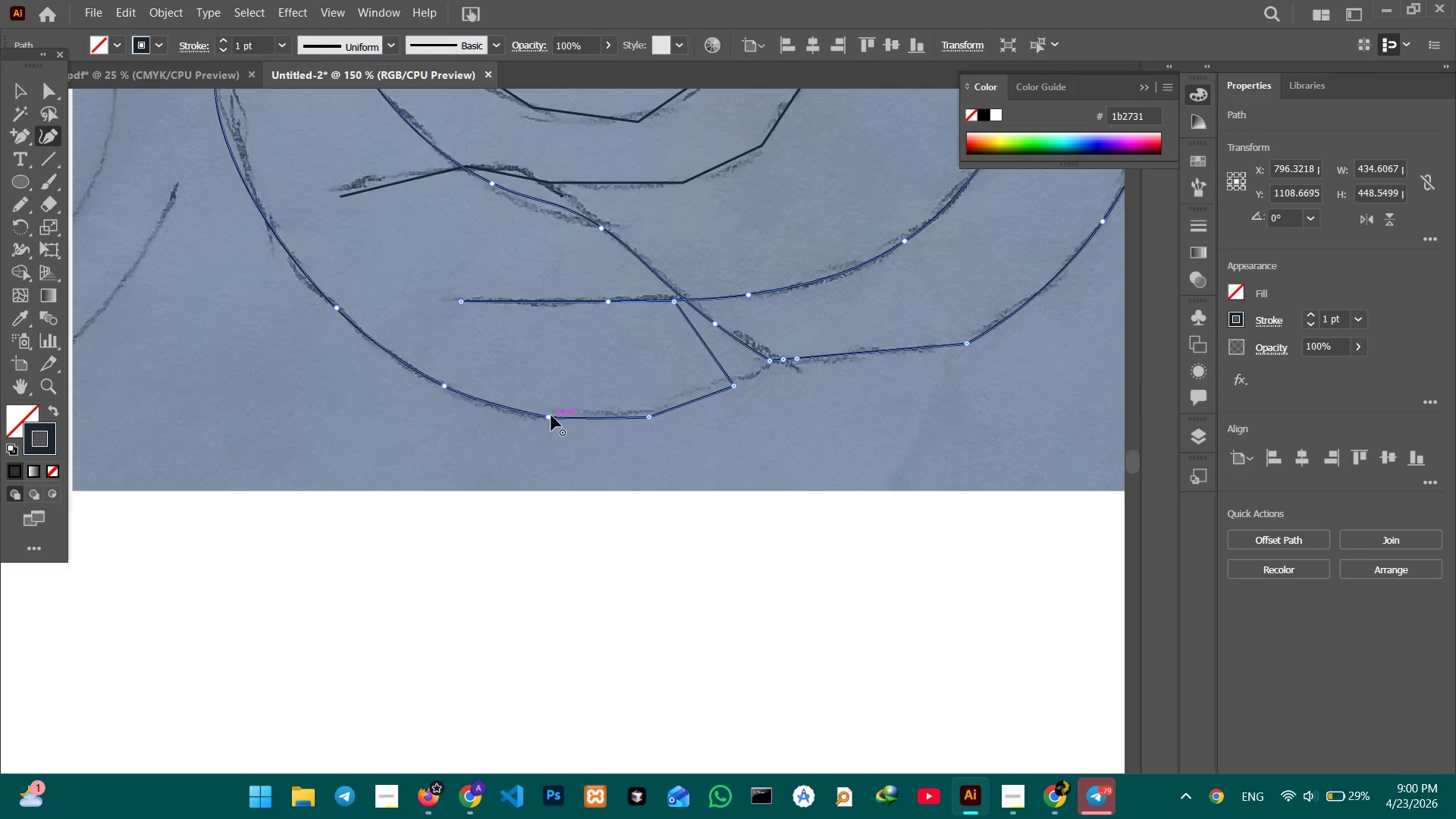 
left_click([549, 417])
 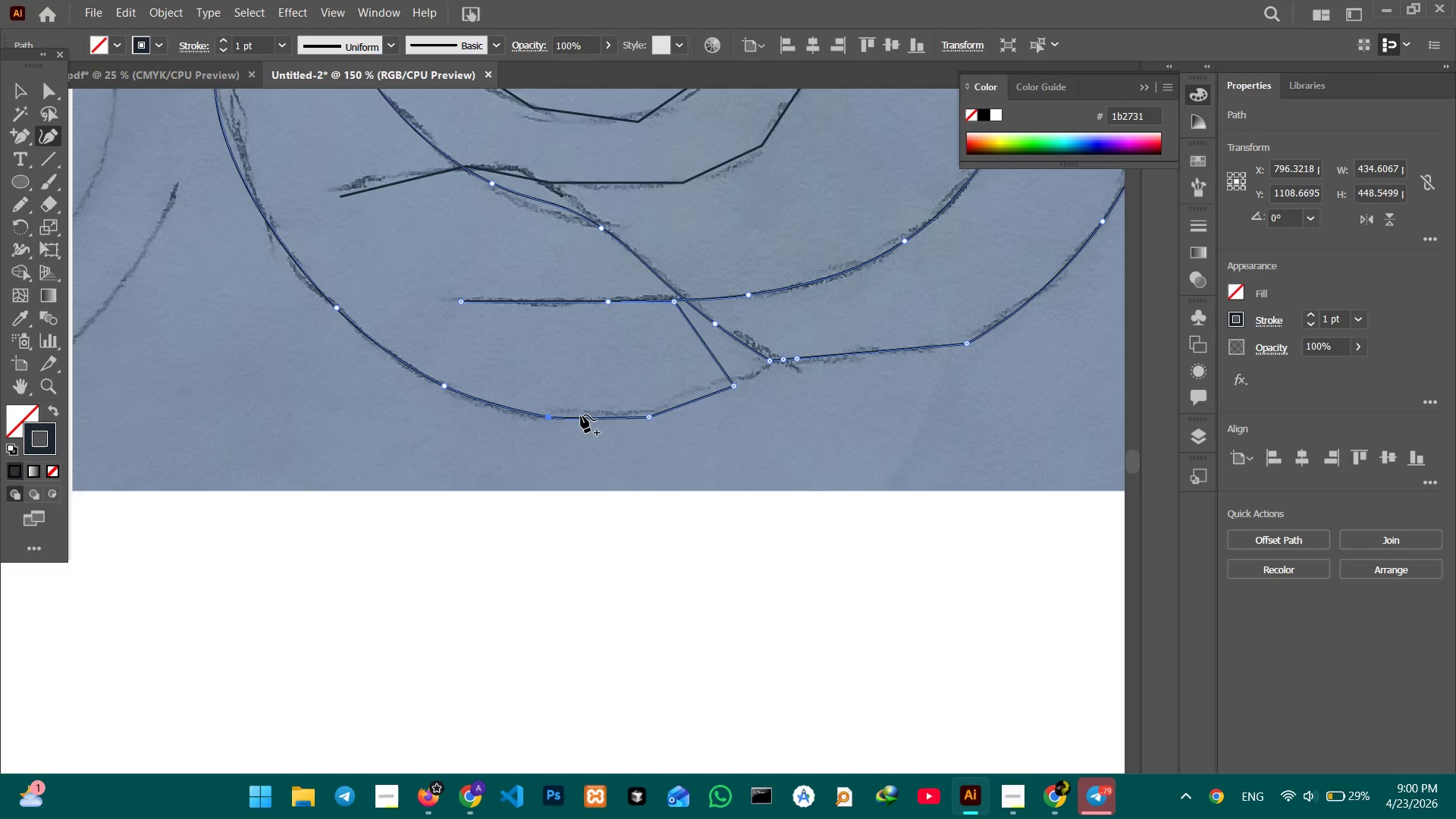 
key(Backspace)
 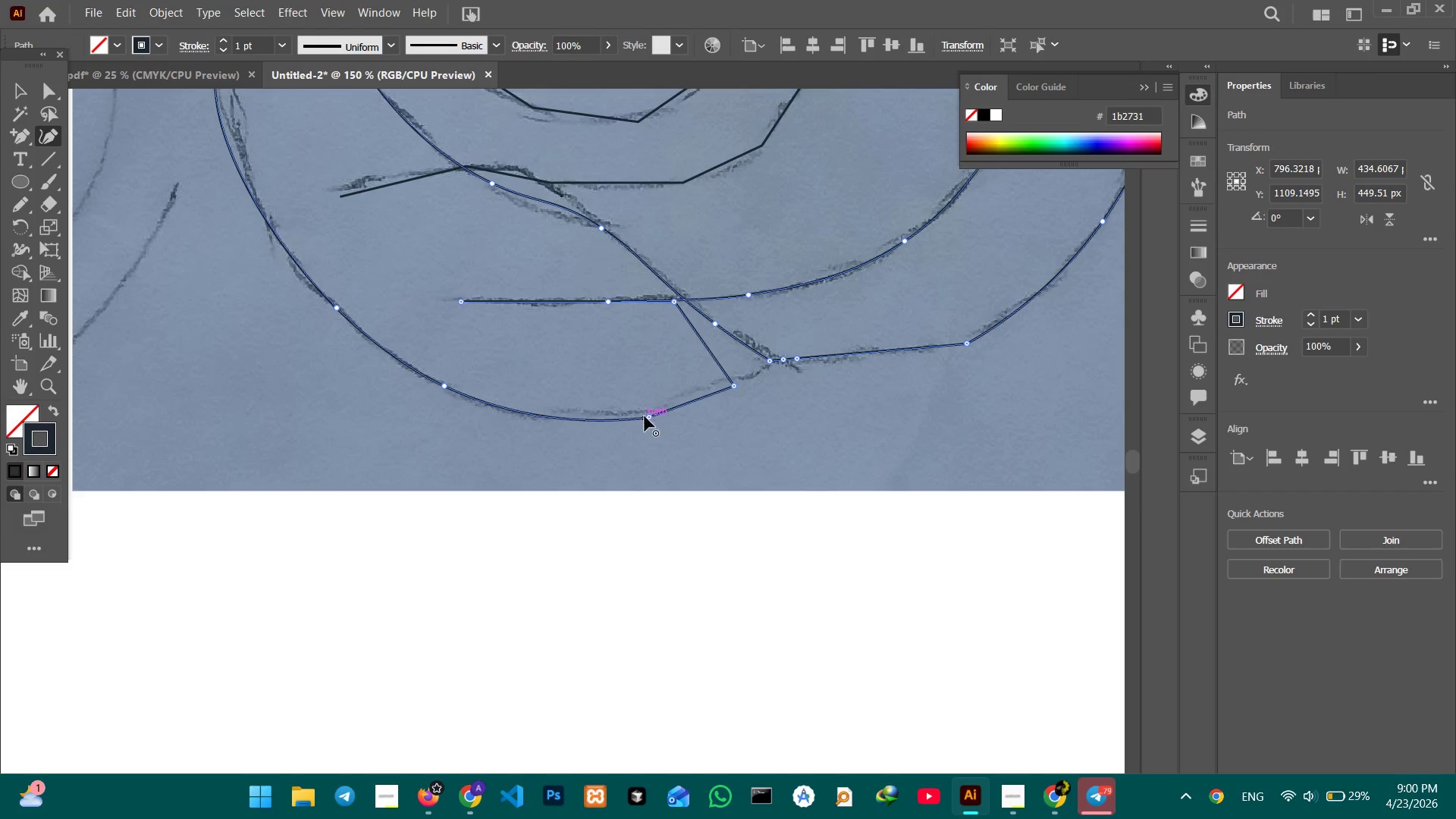 
left_click([645, 416])
 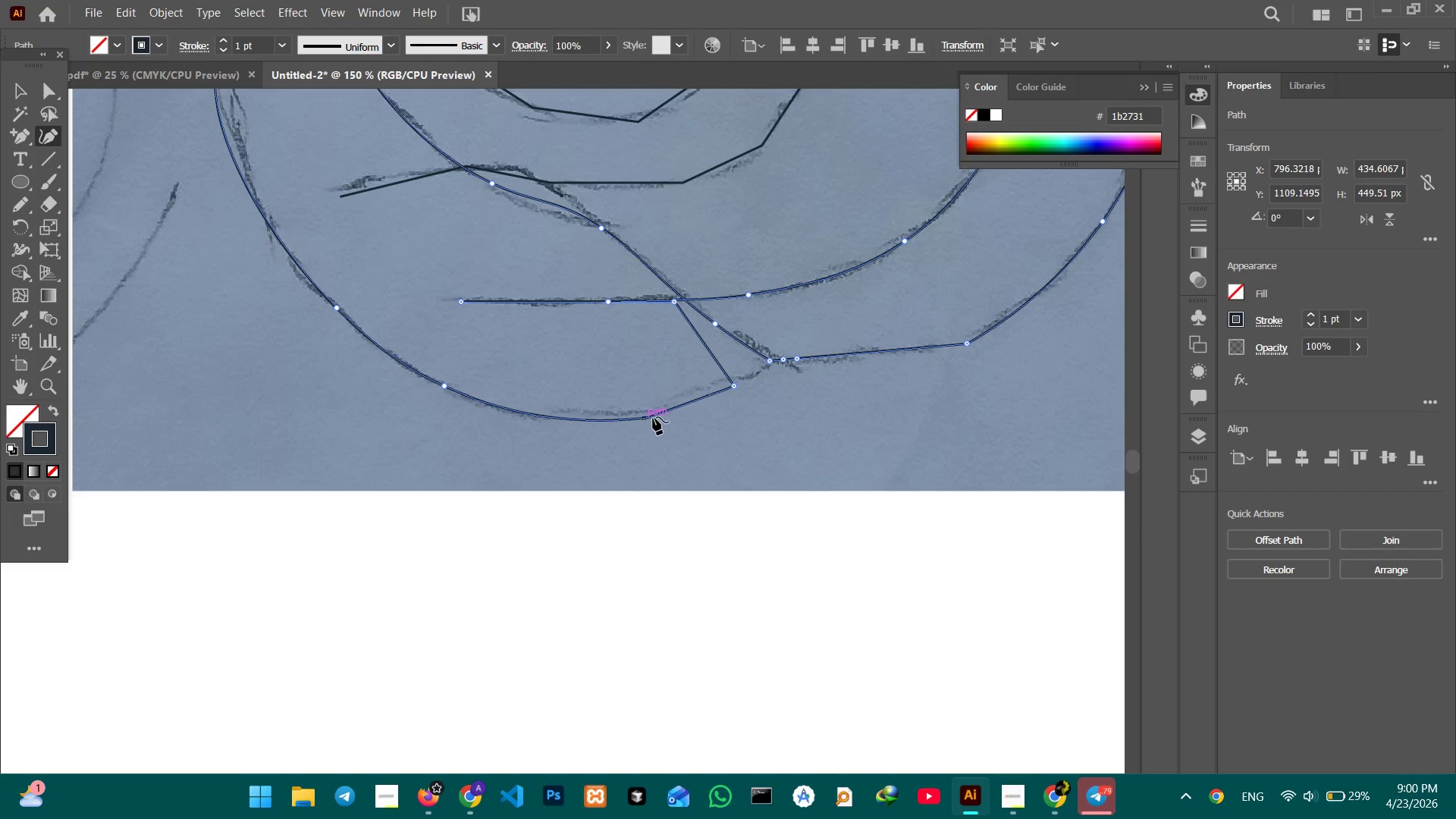 
key(Backspace)
 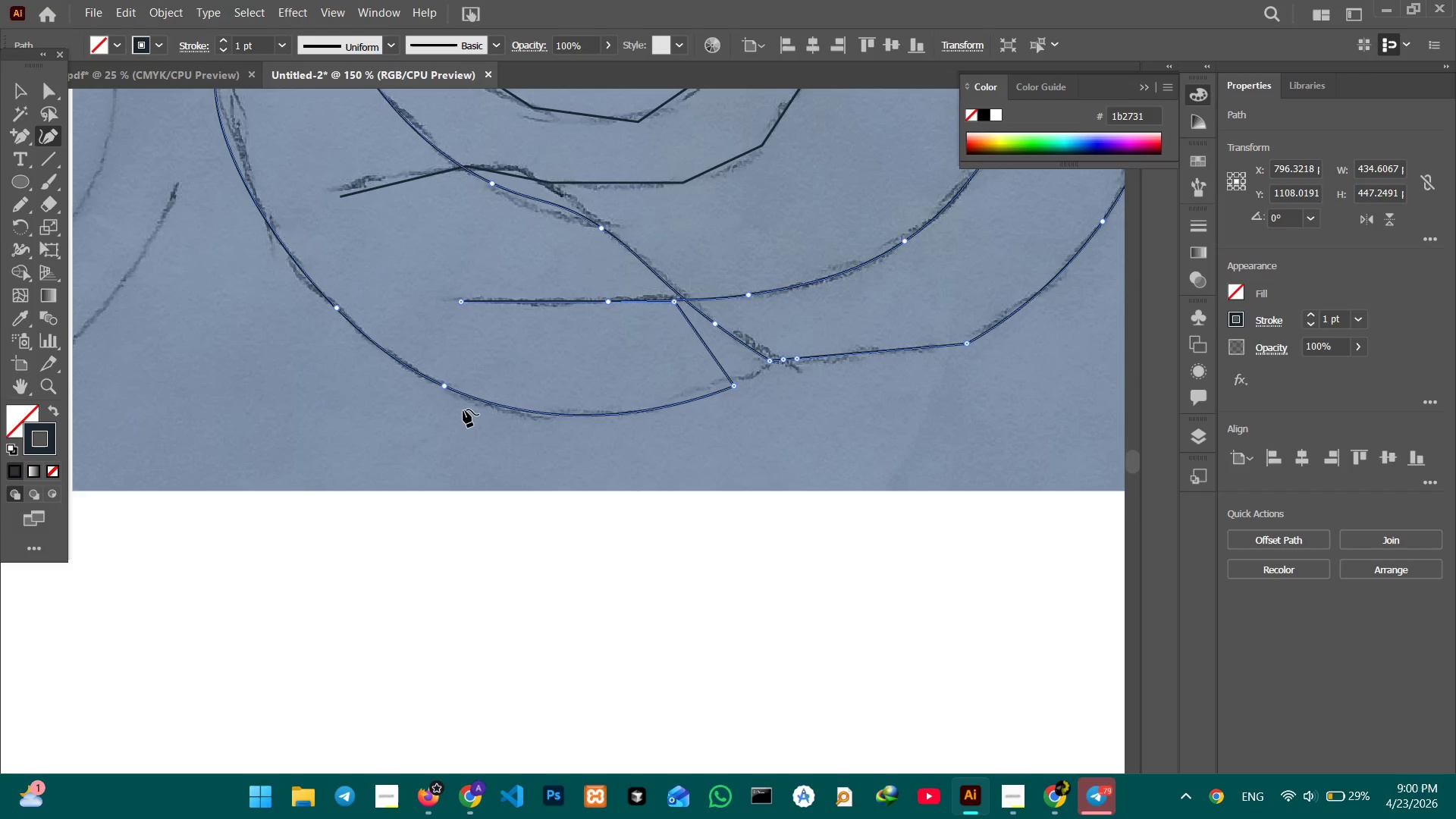 
scroll: coordinate [462, 410], scroll_direction: up, amount: 6.0
 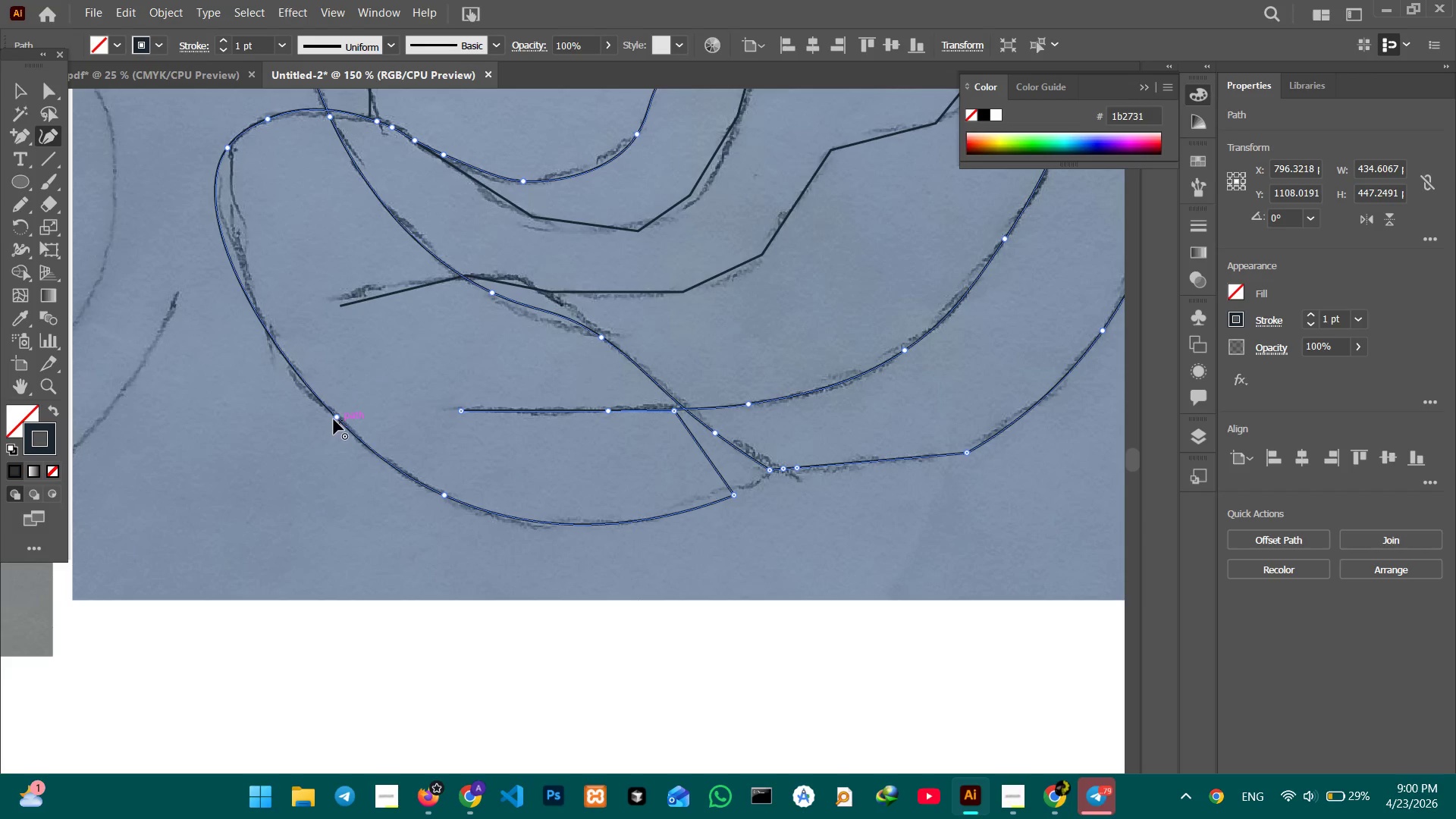 
left_click([334, 419])
 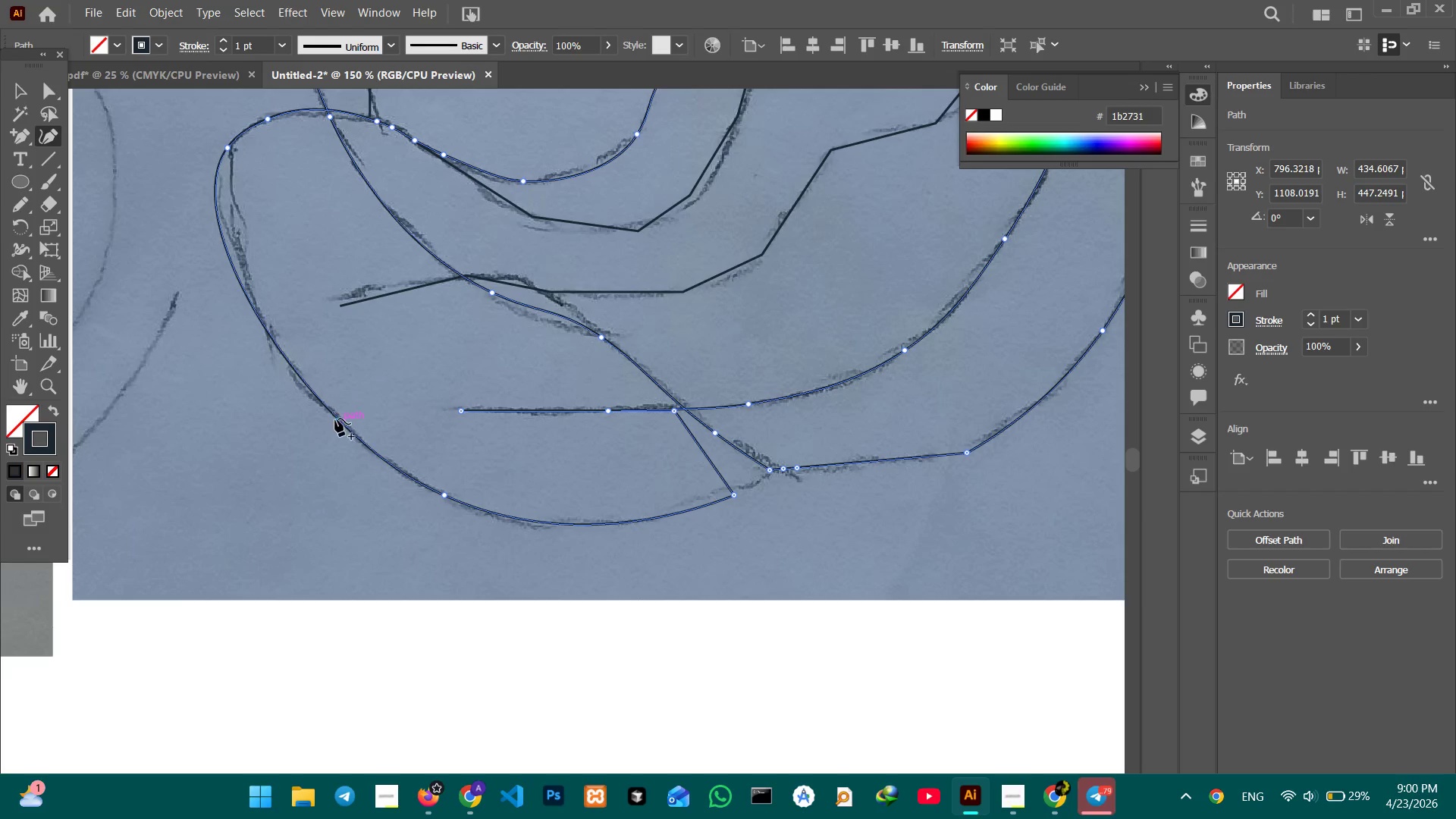 
key(Backspace)
 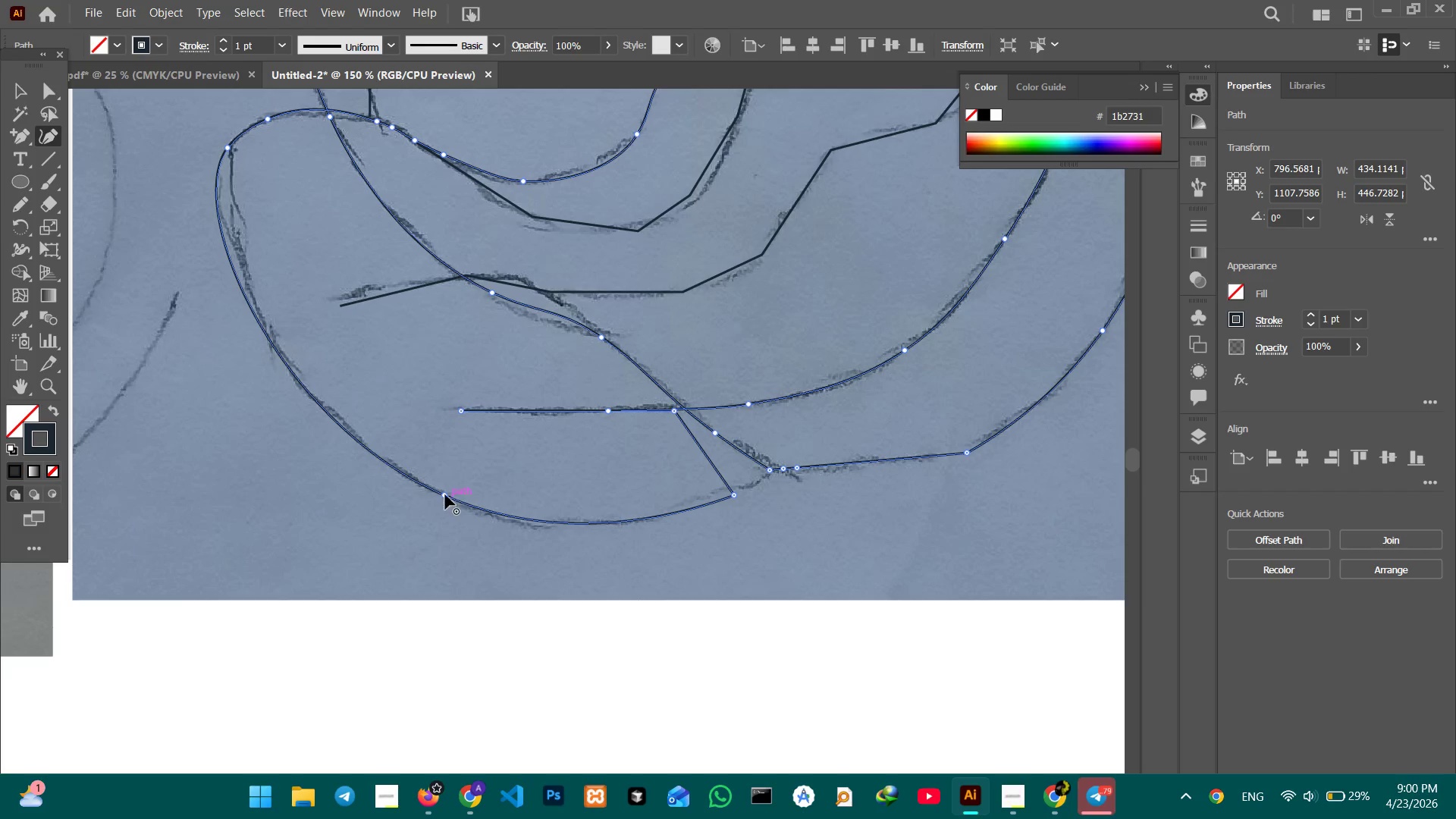 
left_click([444, 494])
 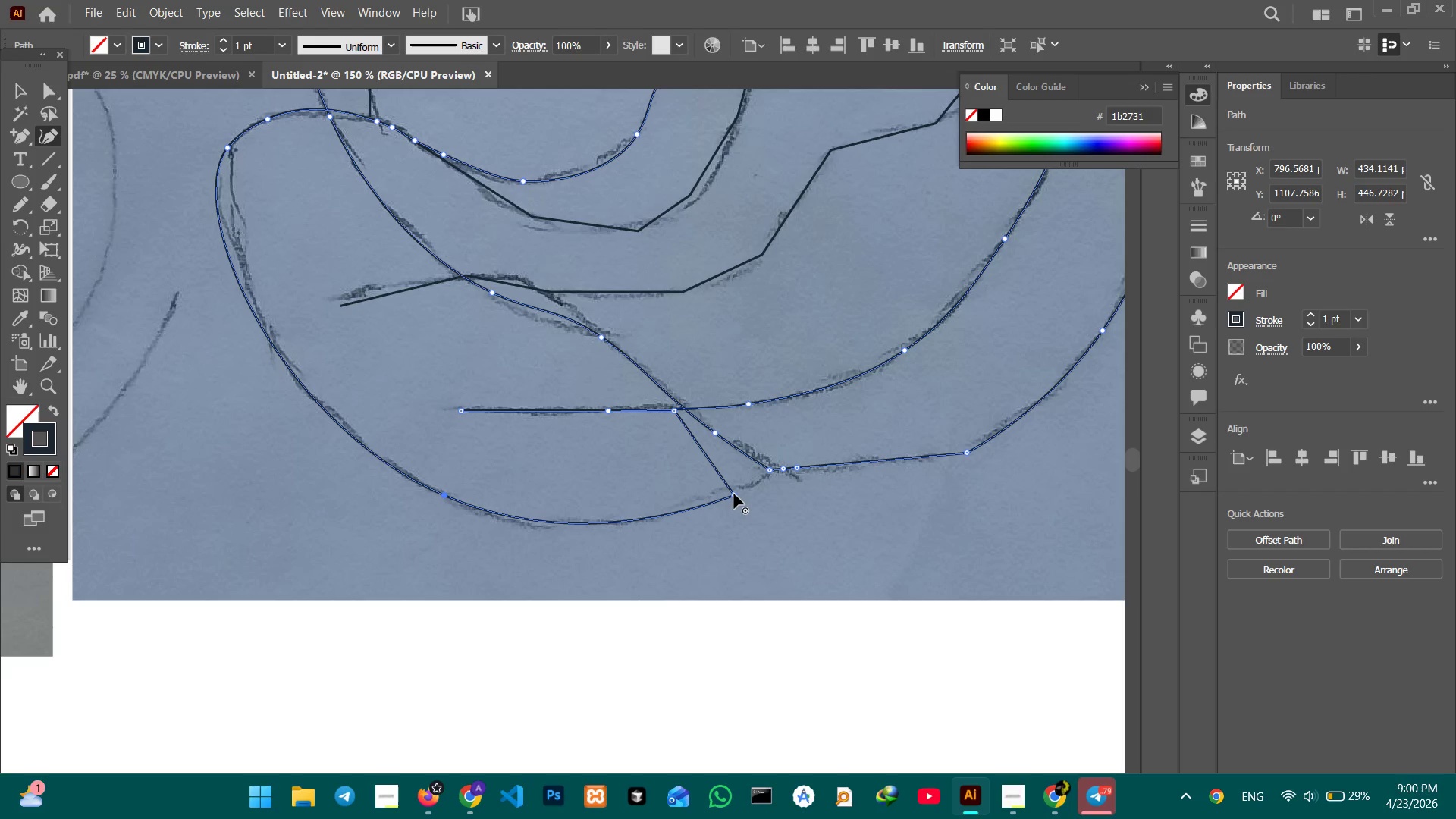 
left_click_drag(start_coordinate=[734, 495], to_coordinate=[768, 472])
 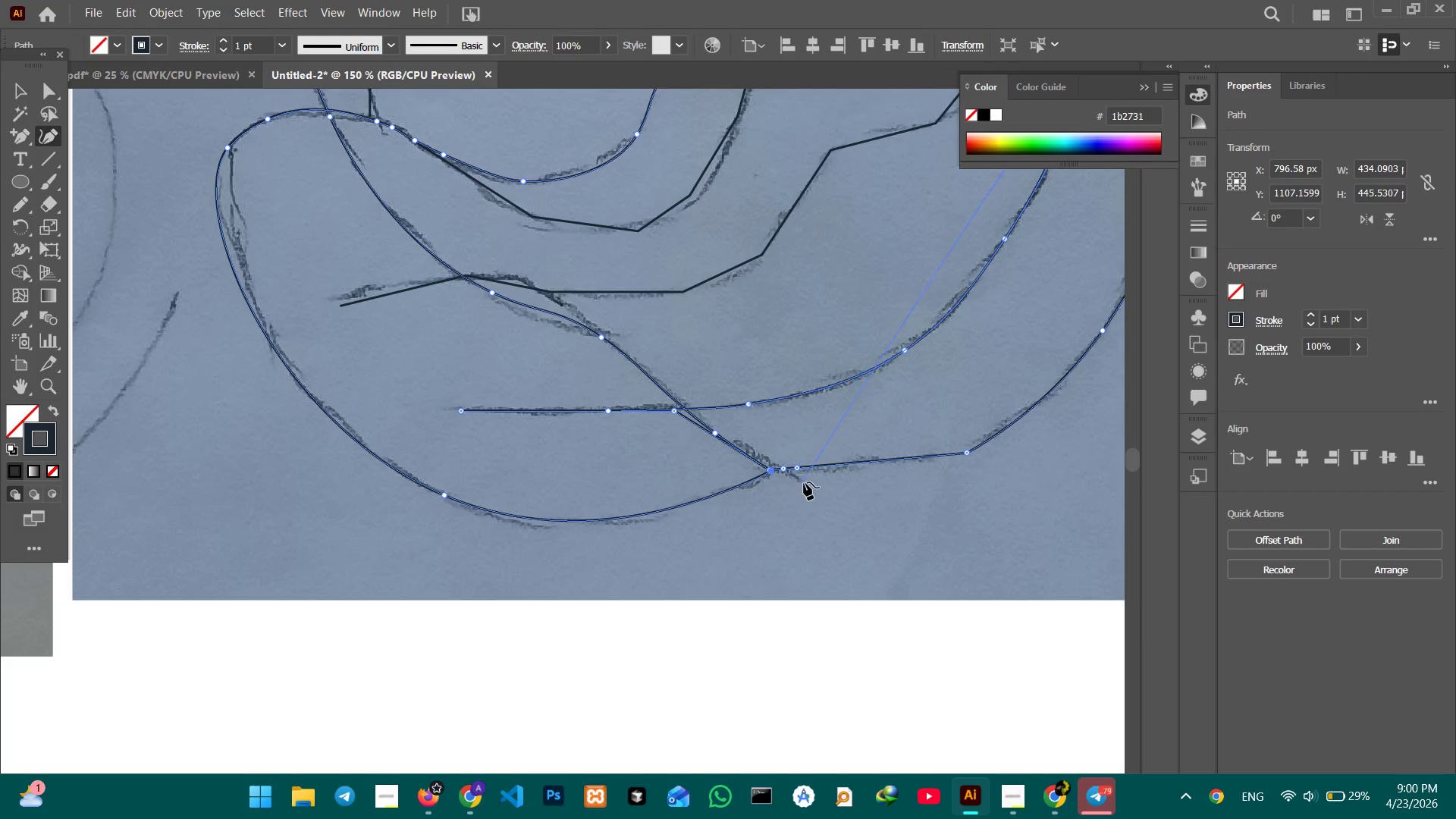 
hold_key(key=Space, duration=0.83)
 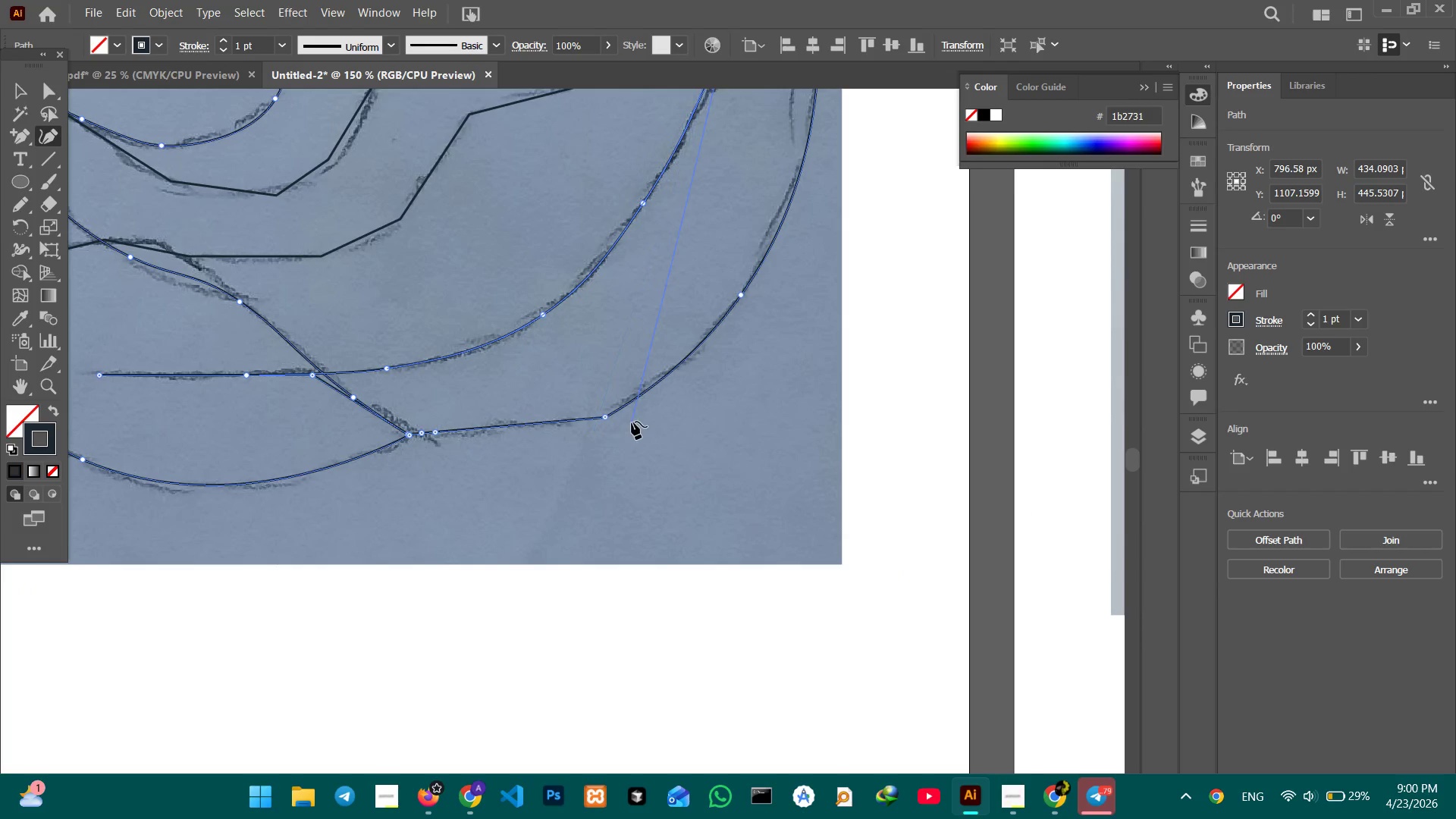 
left_click_drag(start_coordinate=[821, 503], to_coordinate=[460, 467])
 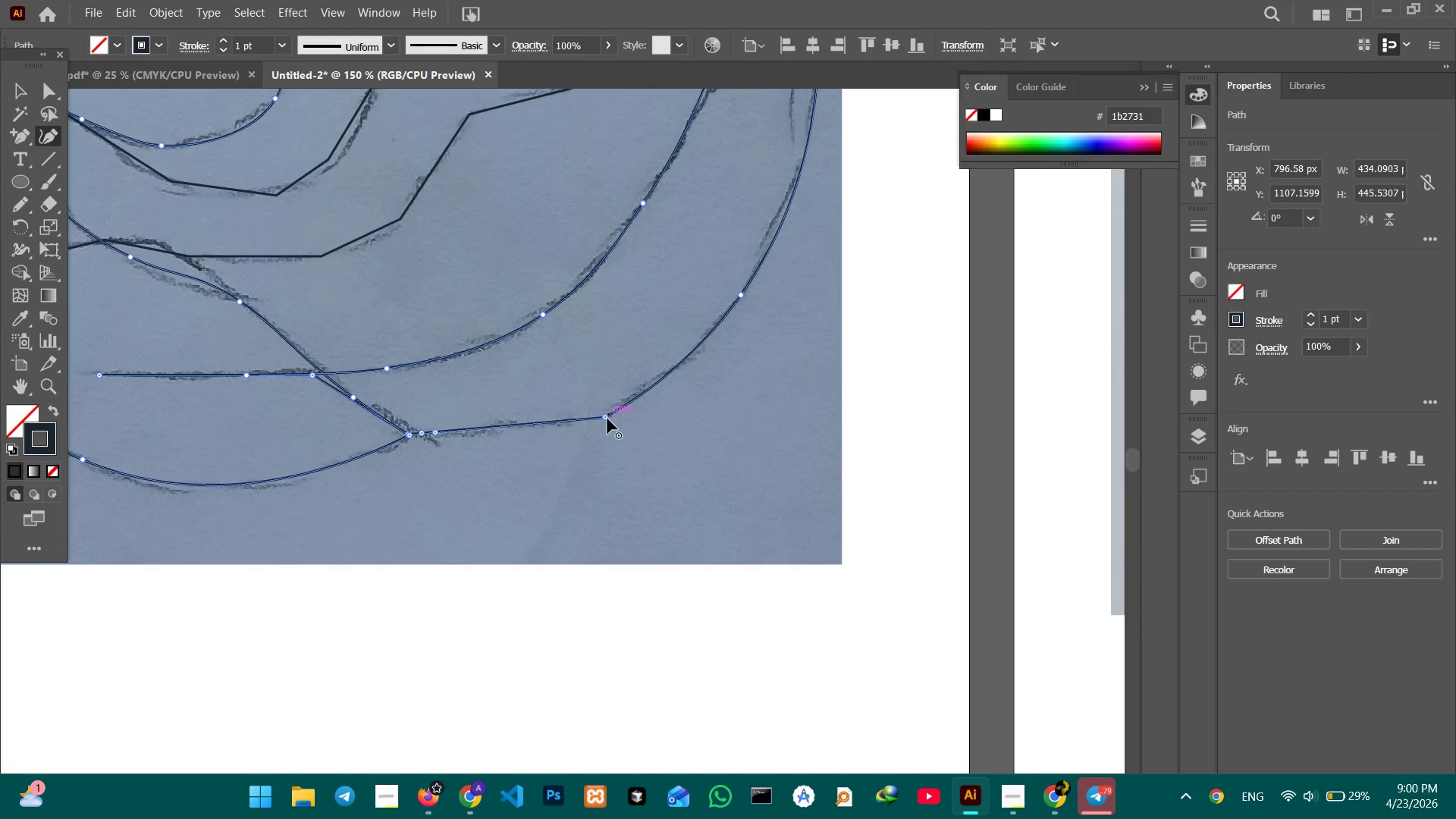 
left_click([607, 420])
 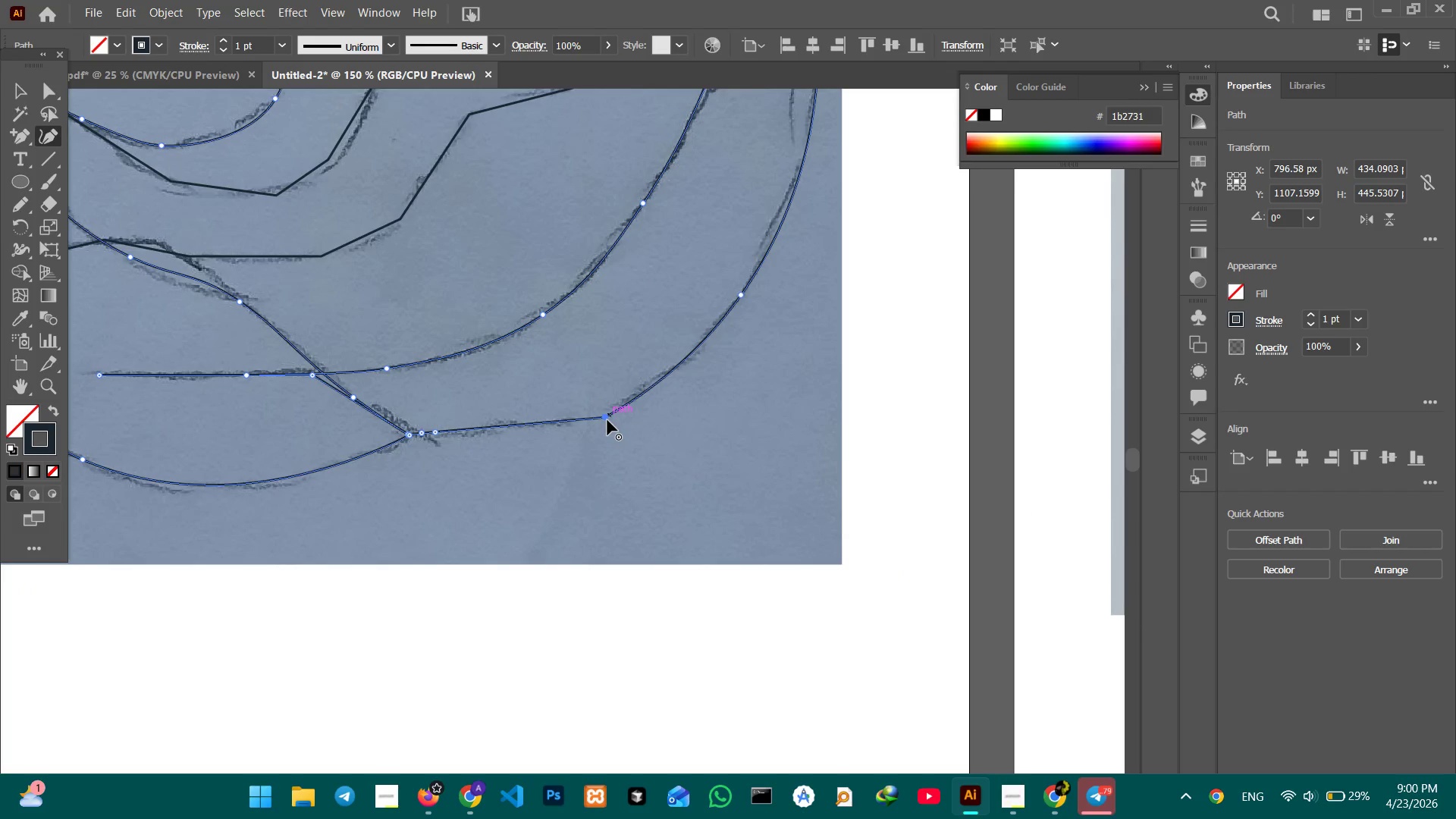 
key(Backspace)
 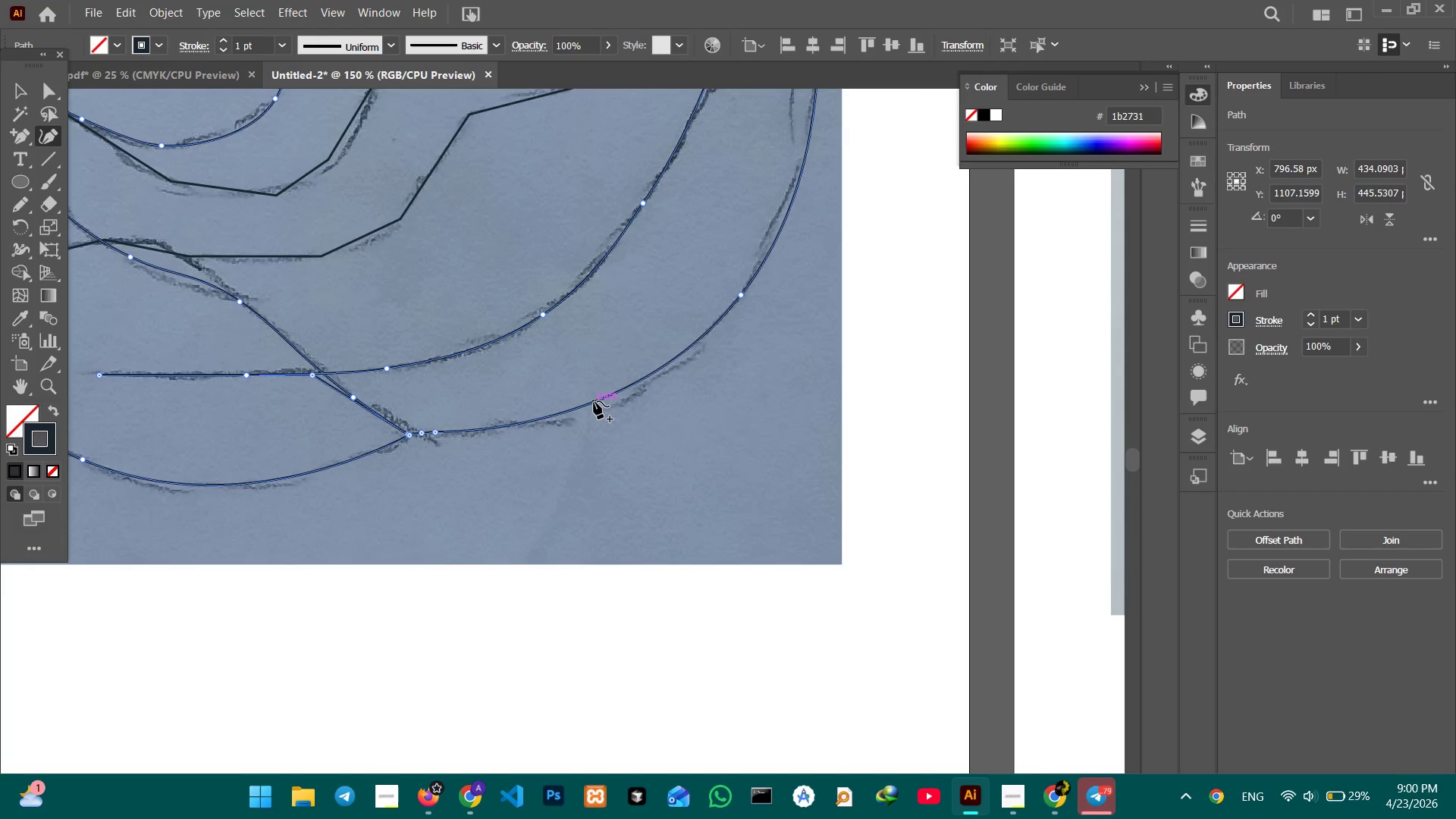 
left_click_drag(start_coordinate=[594, 401], to_coordinate=[598, 413])
 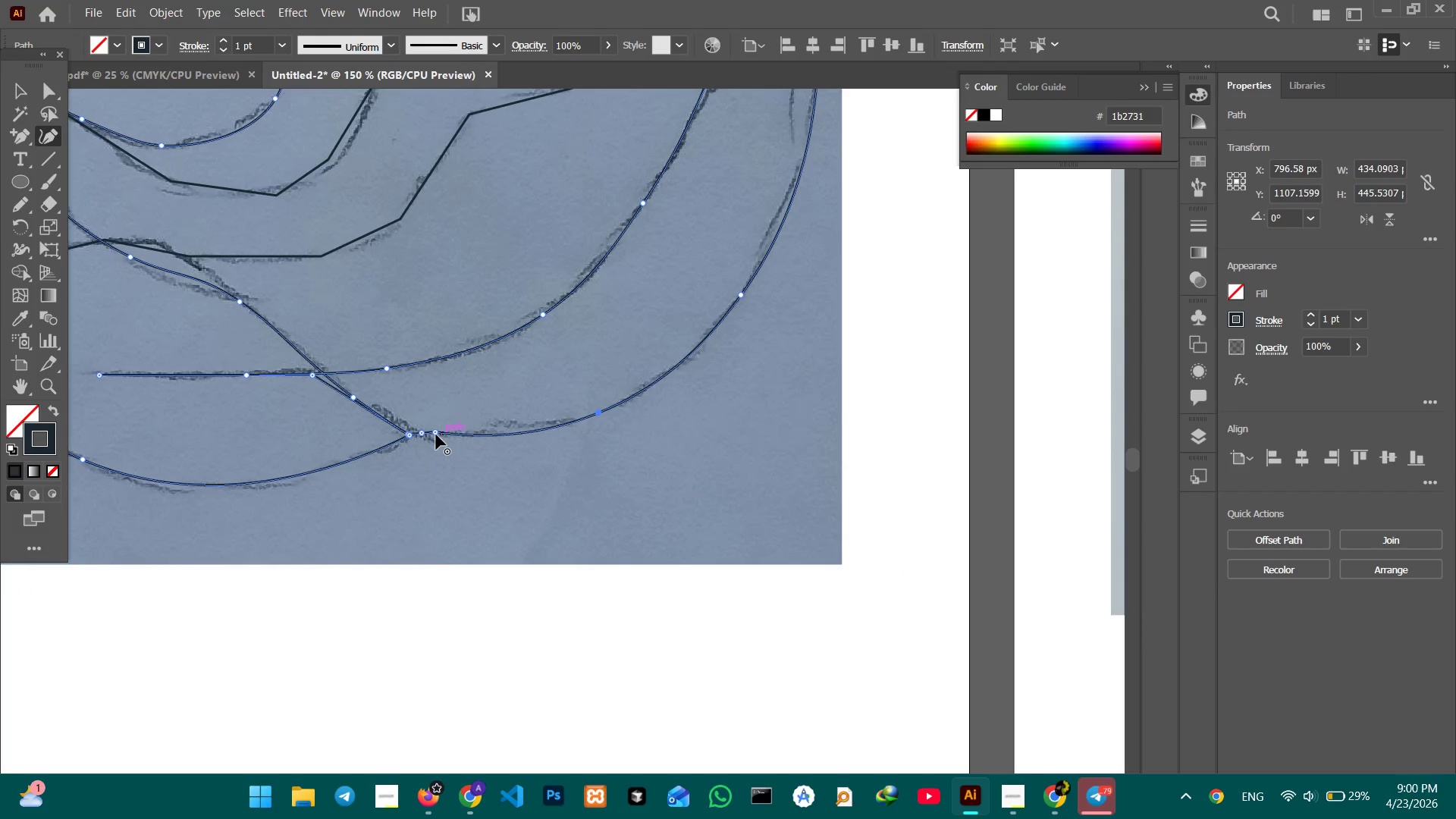 
key(Control+Equal)
 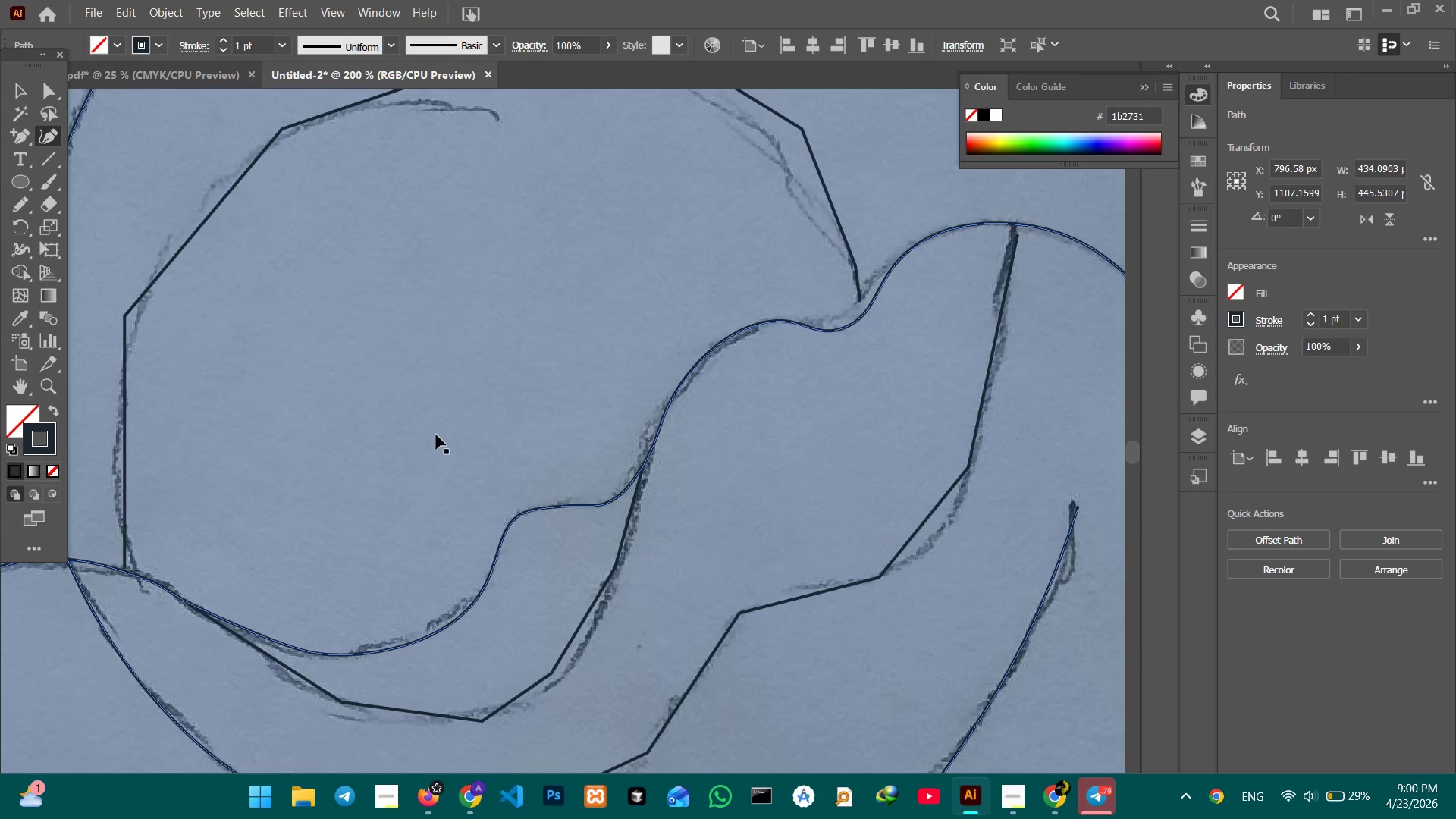 
key(Control+Equal)
 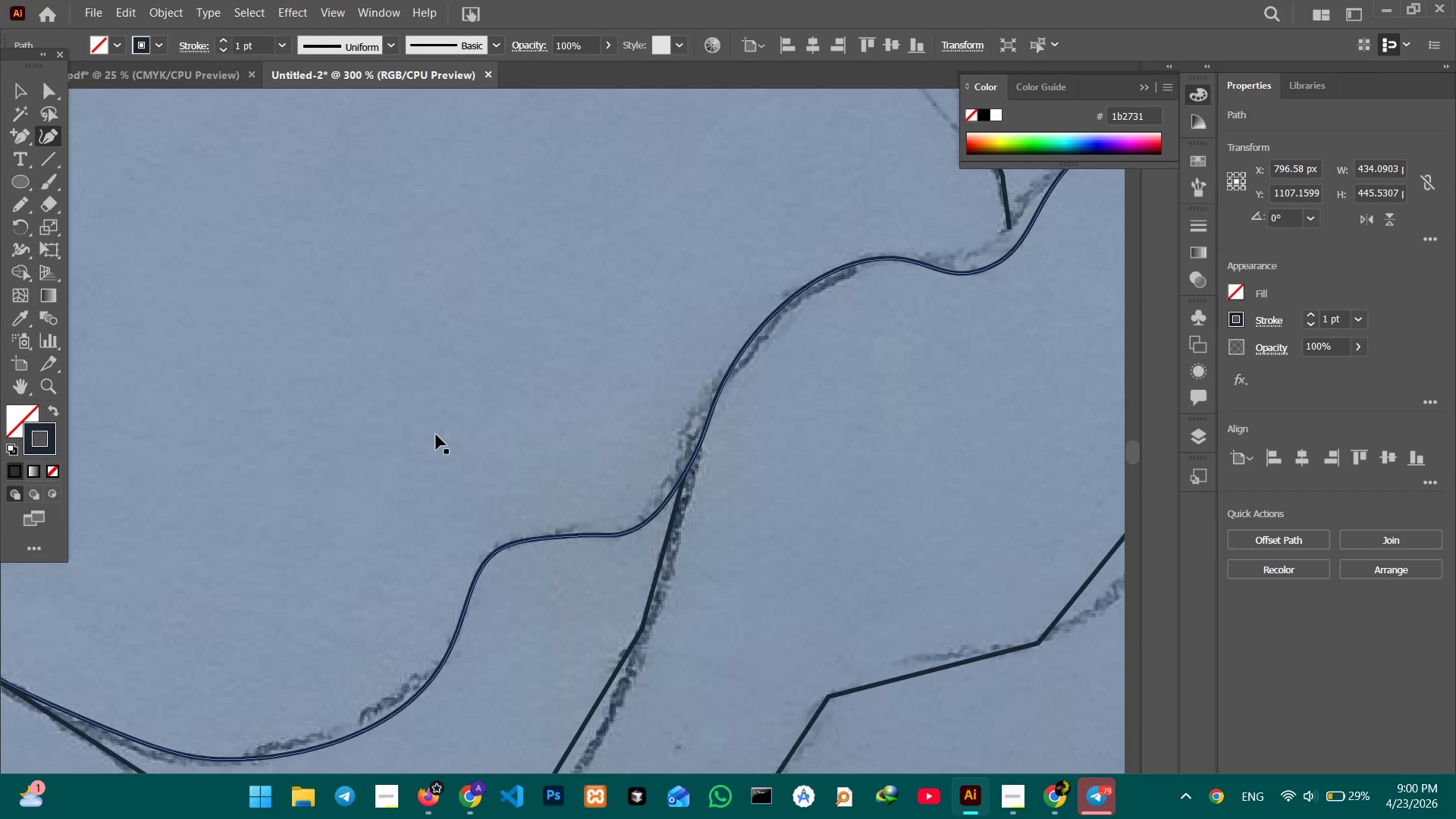 
key(Control+Equal)
 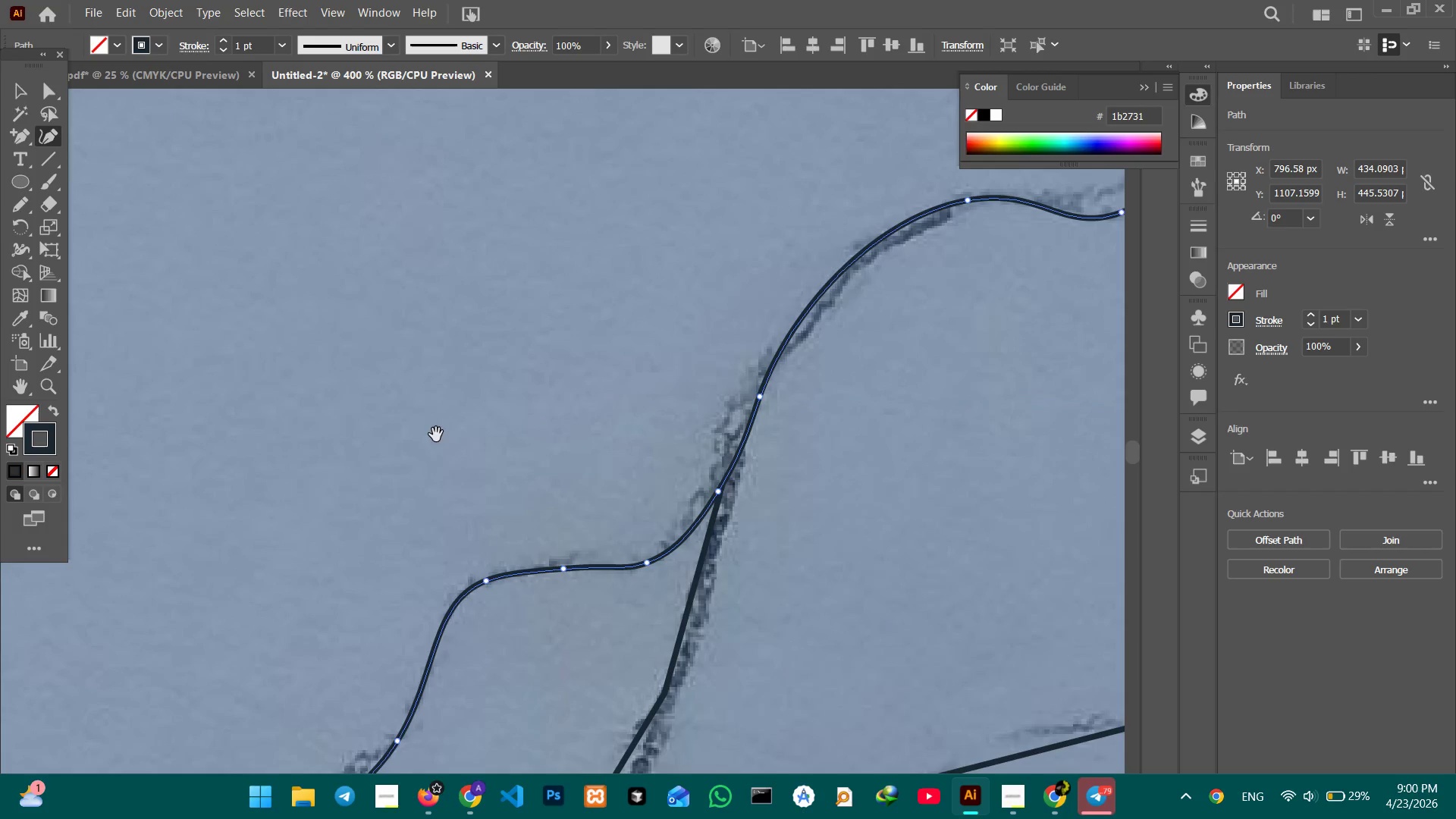 
hold_key(key=Space, duration=1.52)
 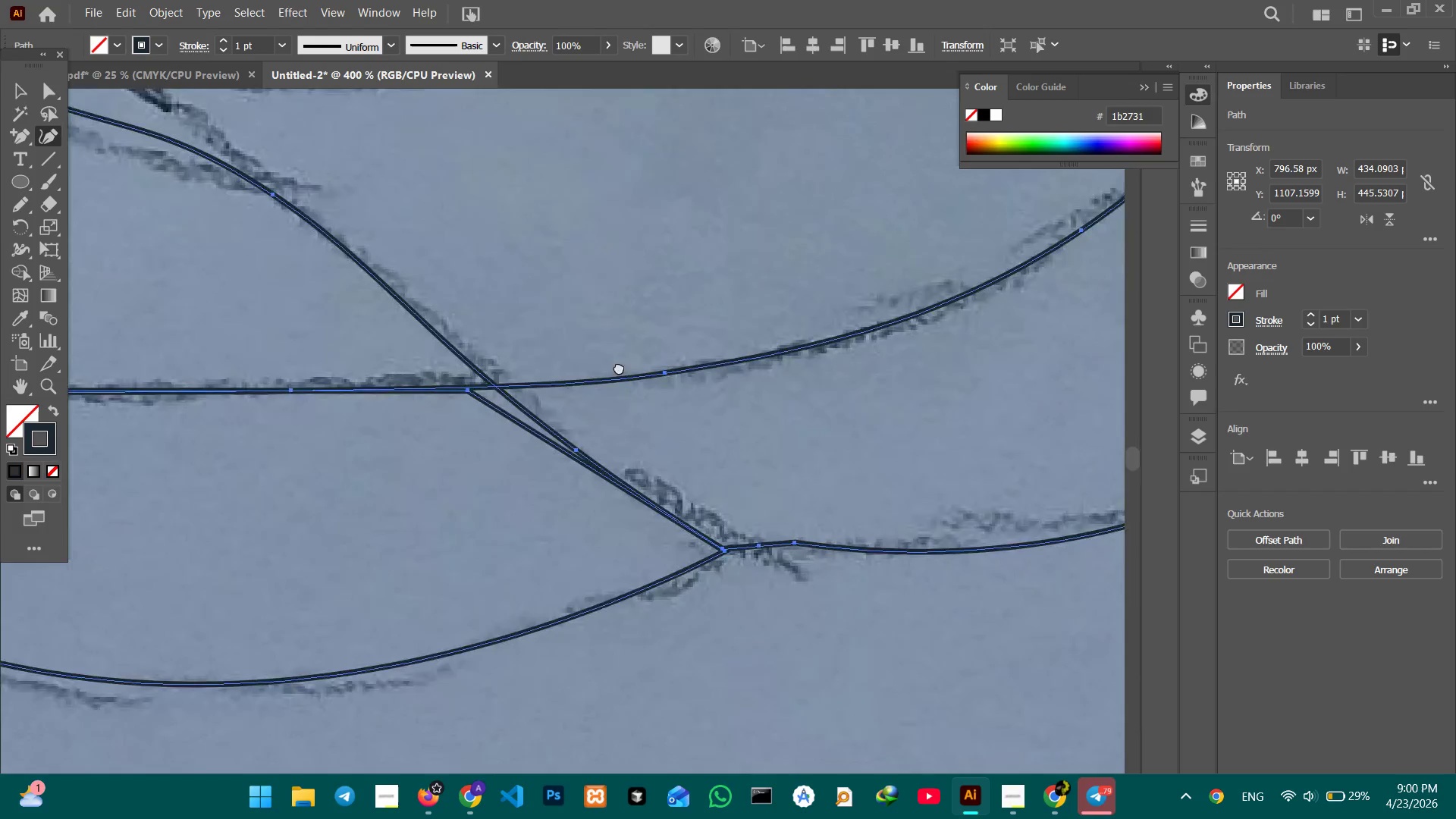 
left_click_drag(start_coordinate=[550, 487], to_coordinate=[536, 96])
 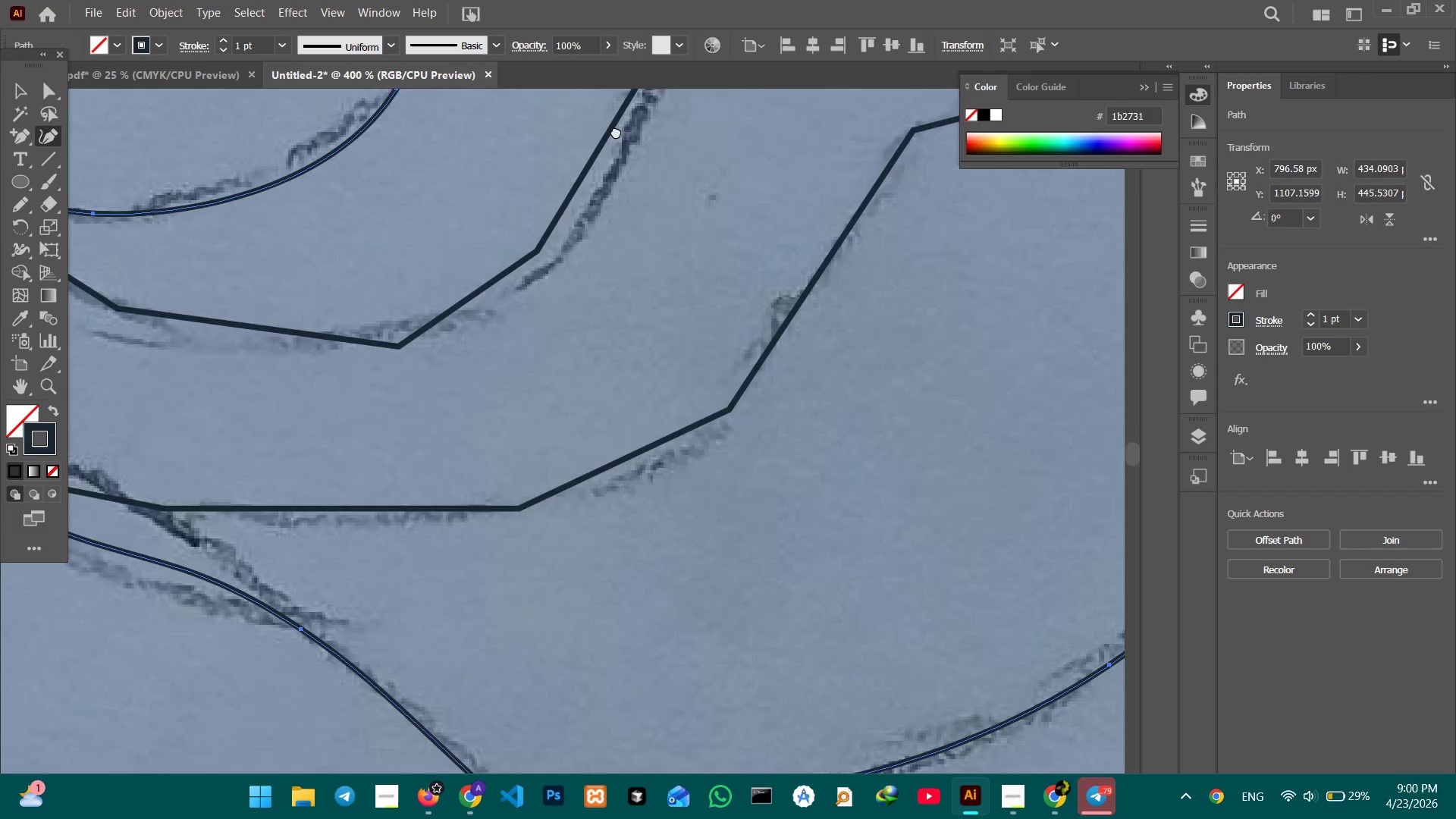 
left_click_drag(start_coordinate=[601, 403], to_coordinate=[617, 131])
 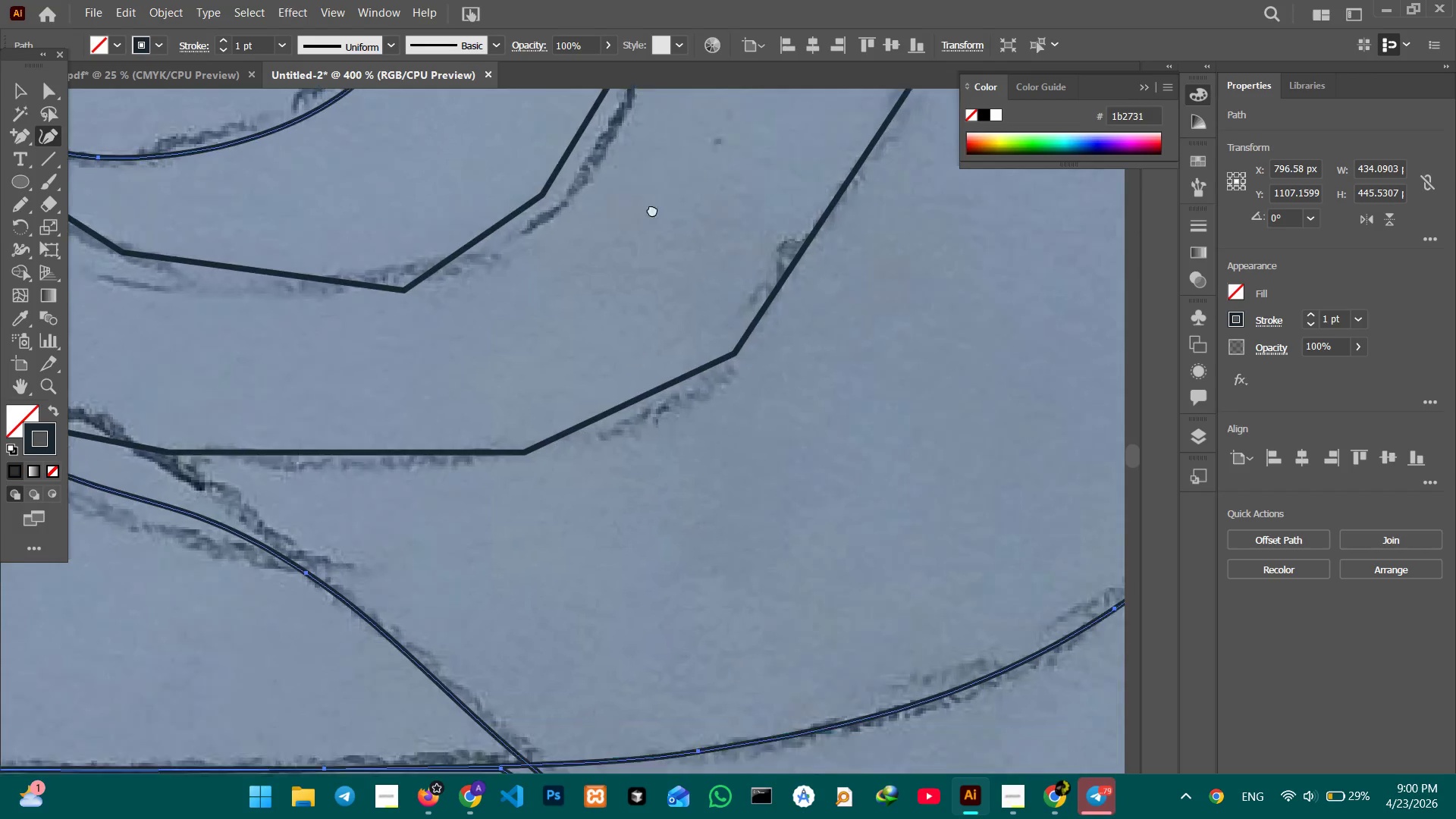 
left_click_drag(start_coordinate=[631, 400], to_coordinate=[654, 189])
 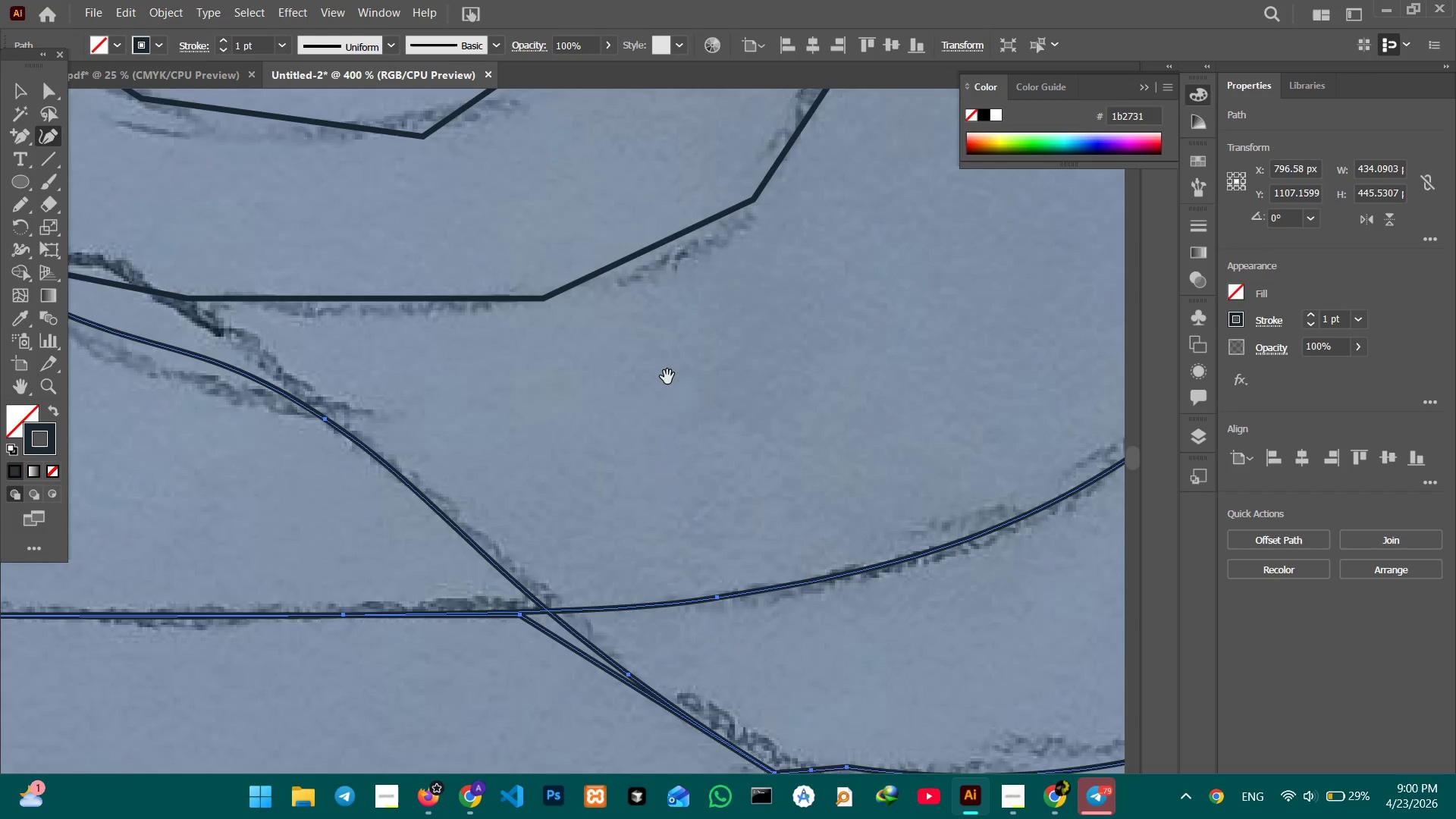 
hold_key(key=Space, duration=1.12)
 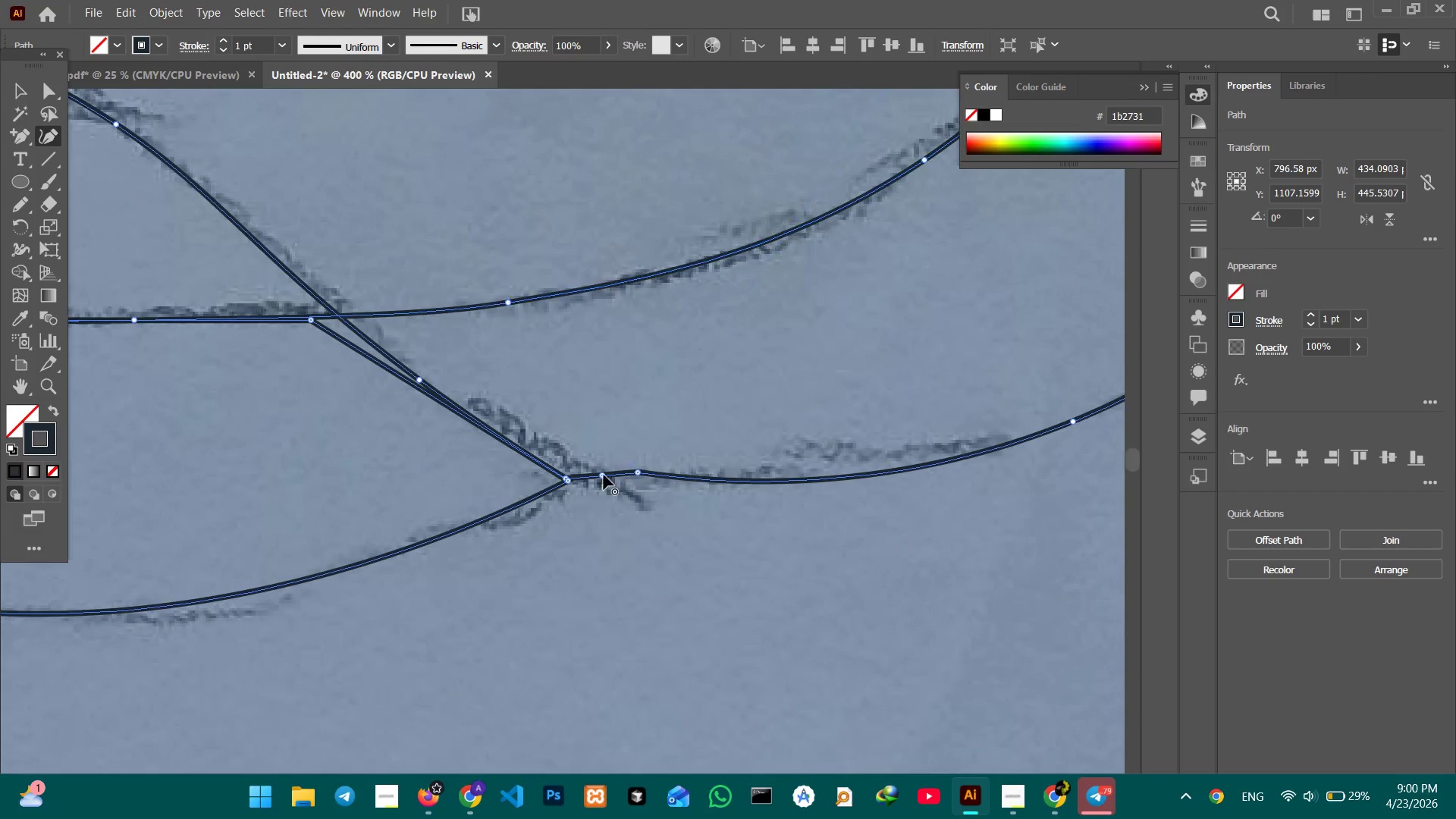 
left_click_drag(start_coordinate=[667, 377], to_coordinate=[615, 153])
 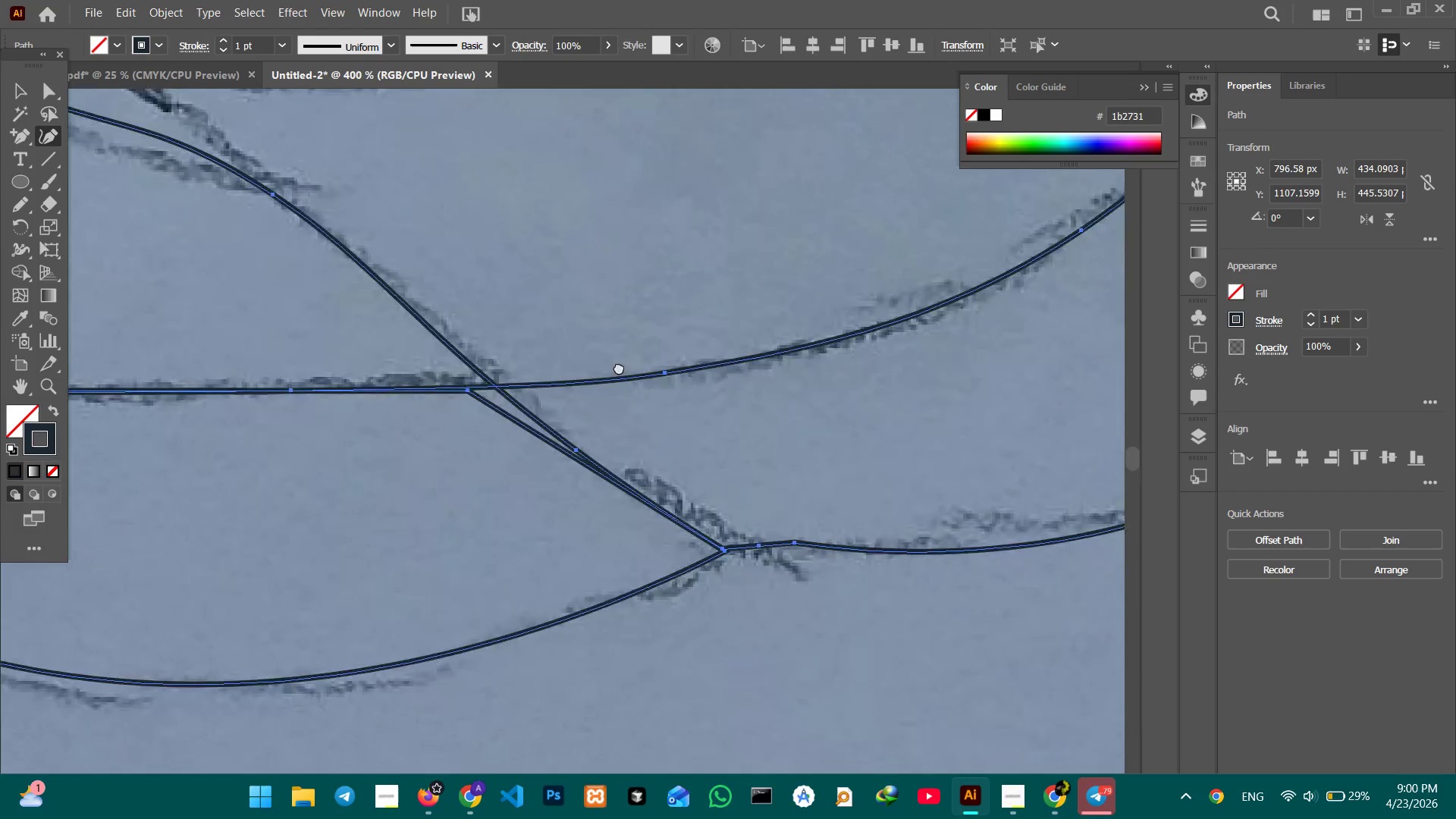 
left_click_drag(start_coordinate=[638, 388], to_coordinate=[479, 315])
 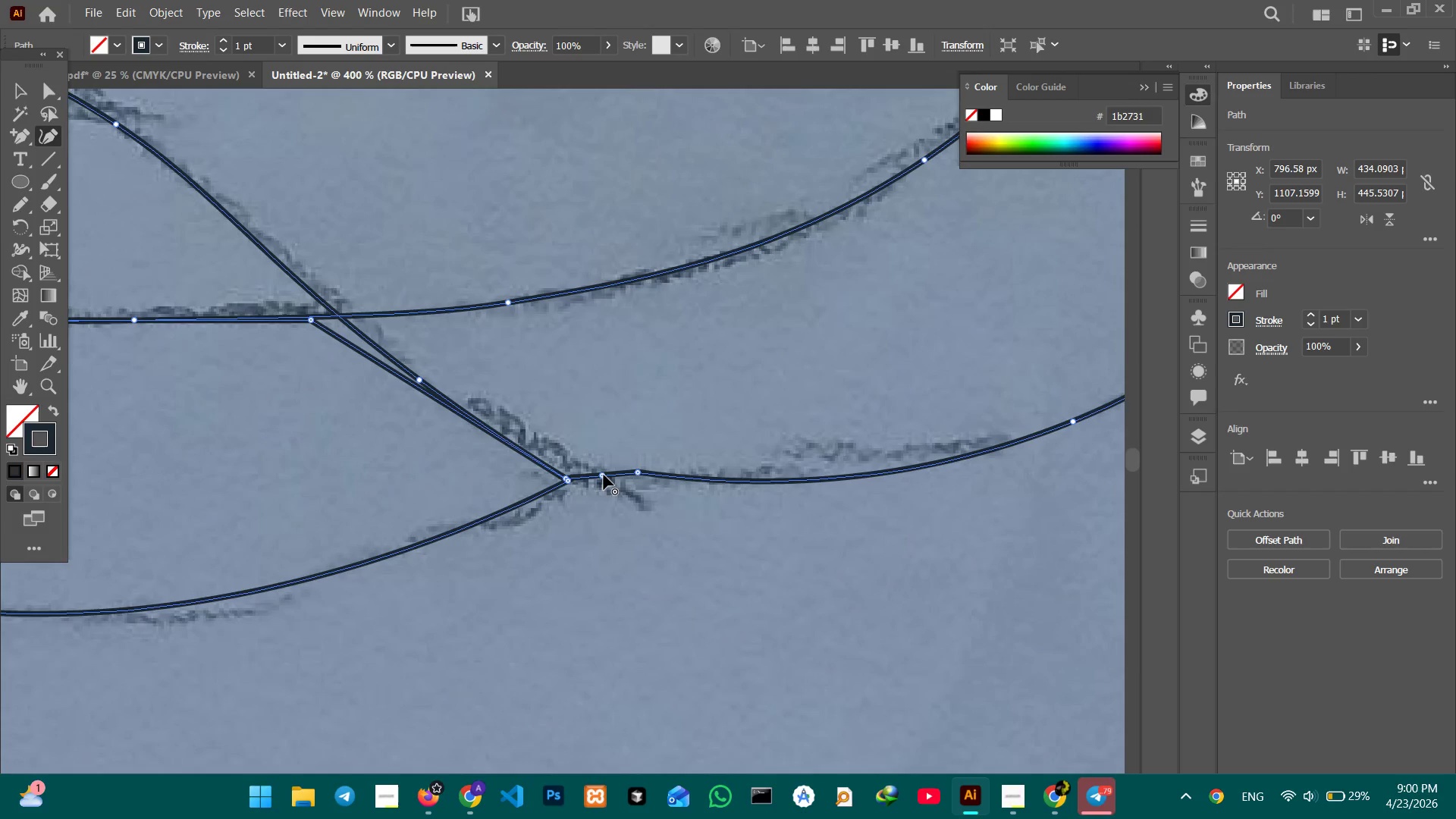 
left_click([603, 475])
 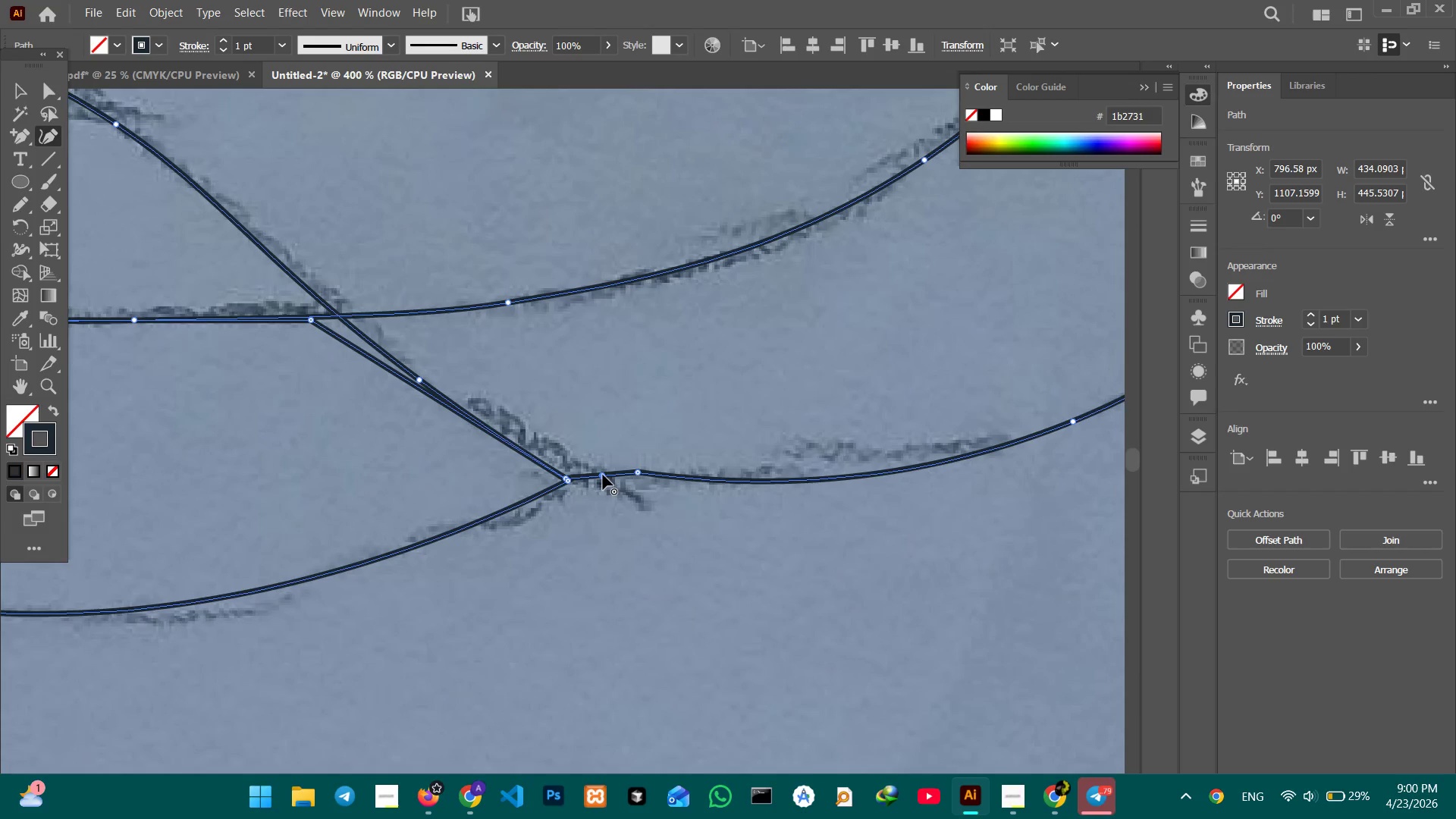 
key(Backspace)
 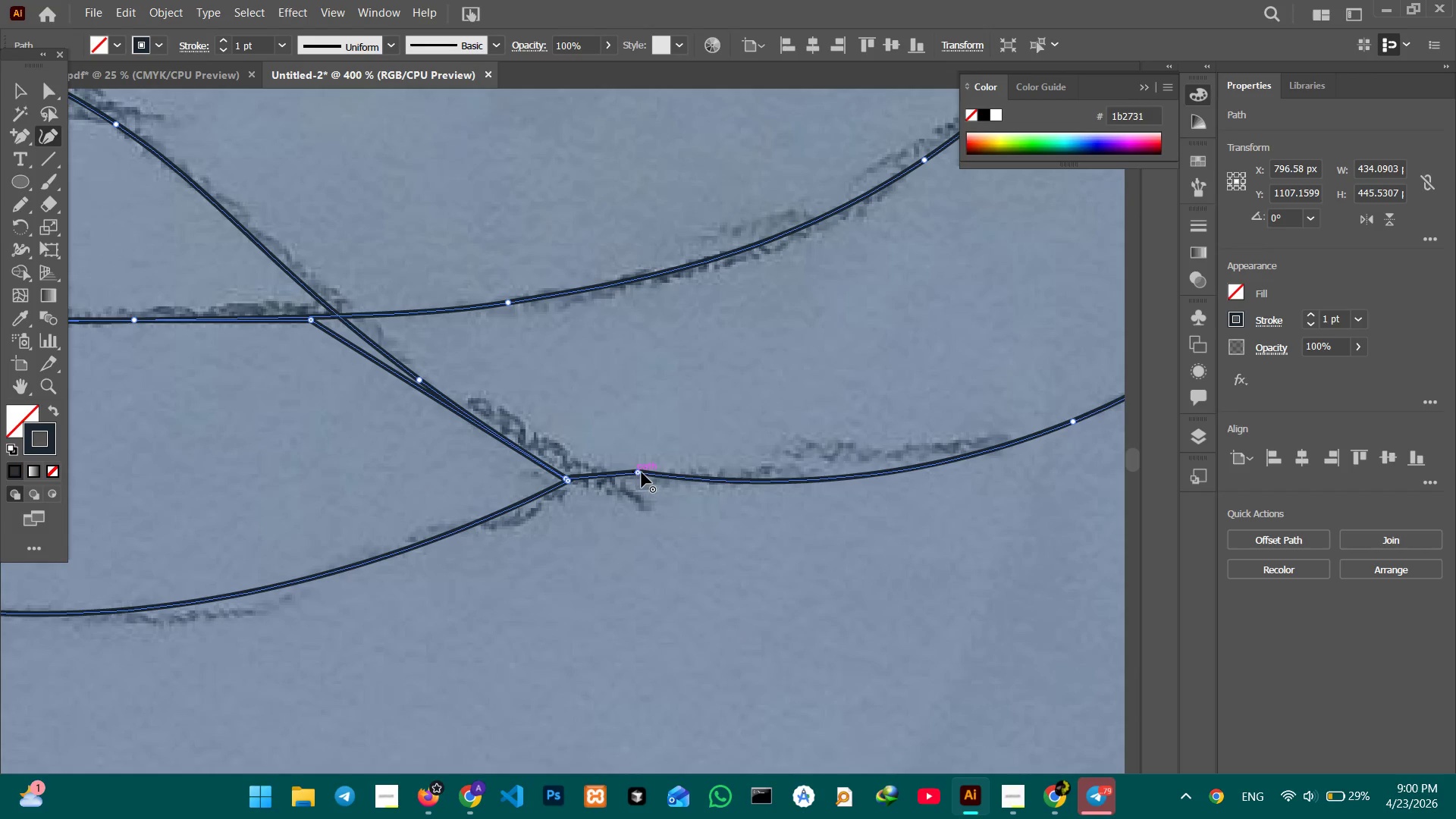 
left_click([642, 472])
 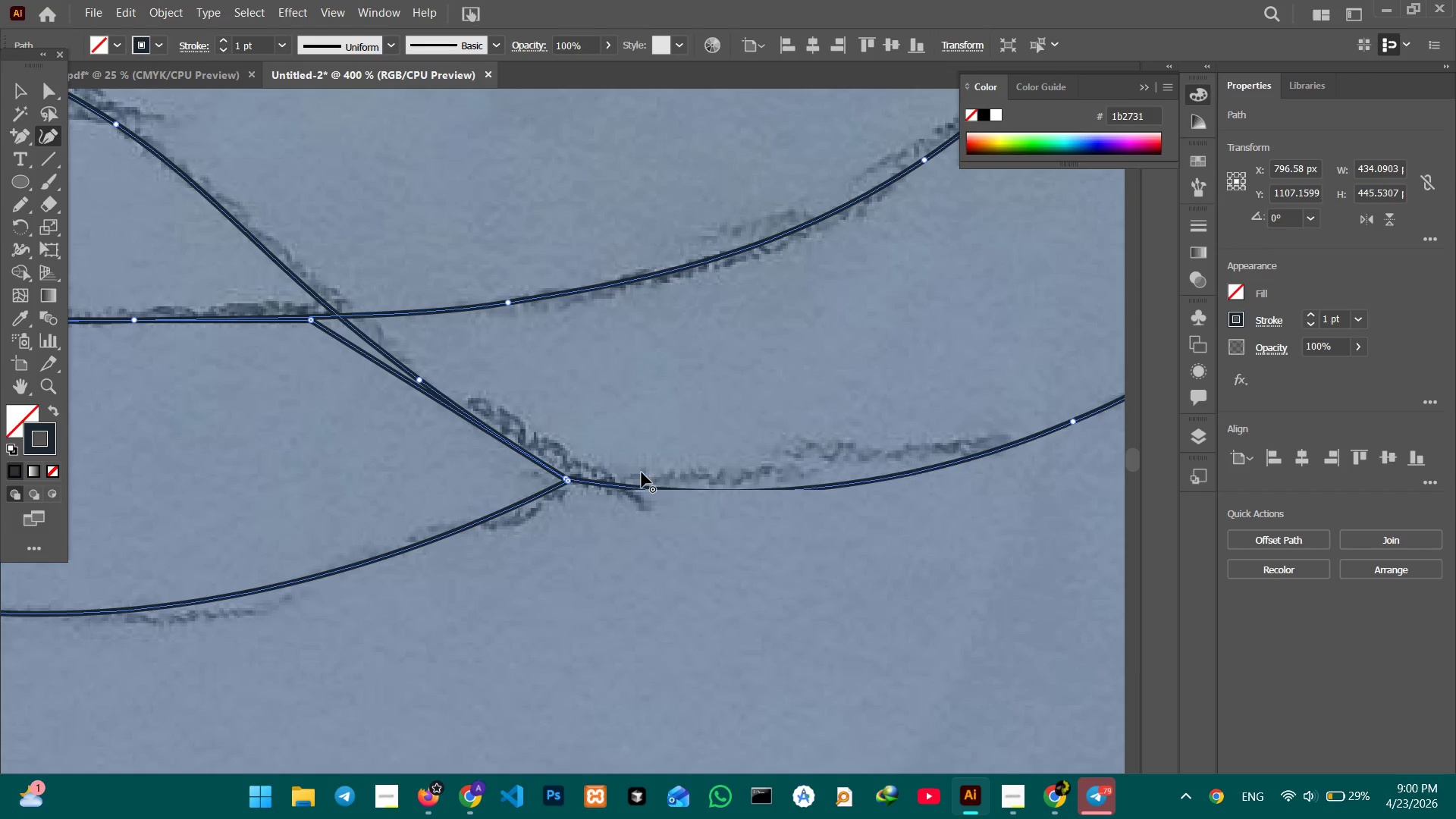 
key(Backspace)
 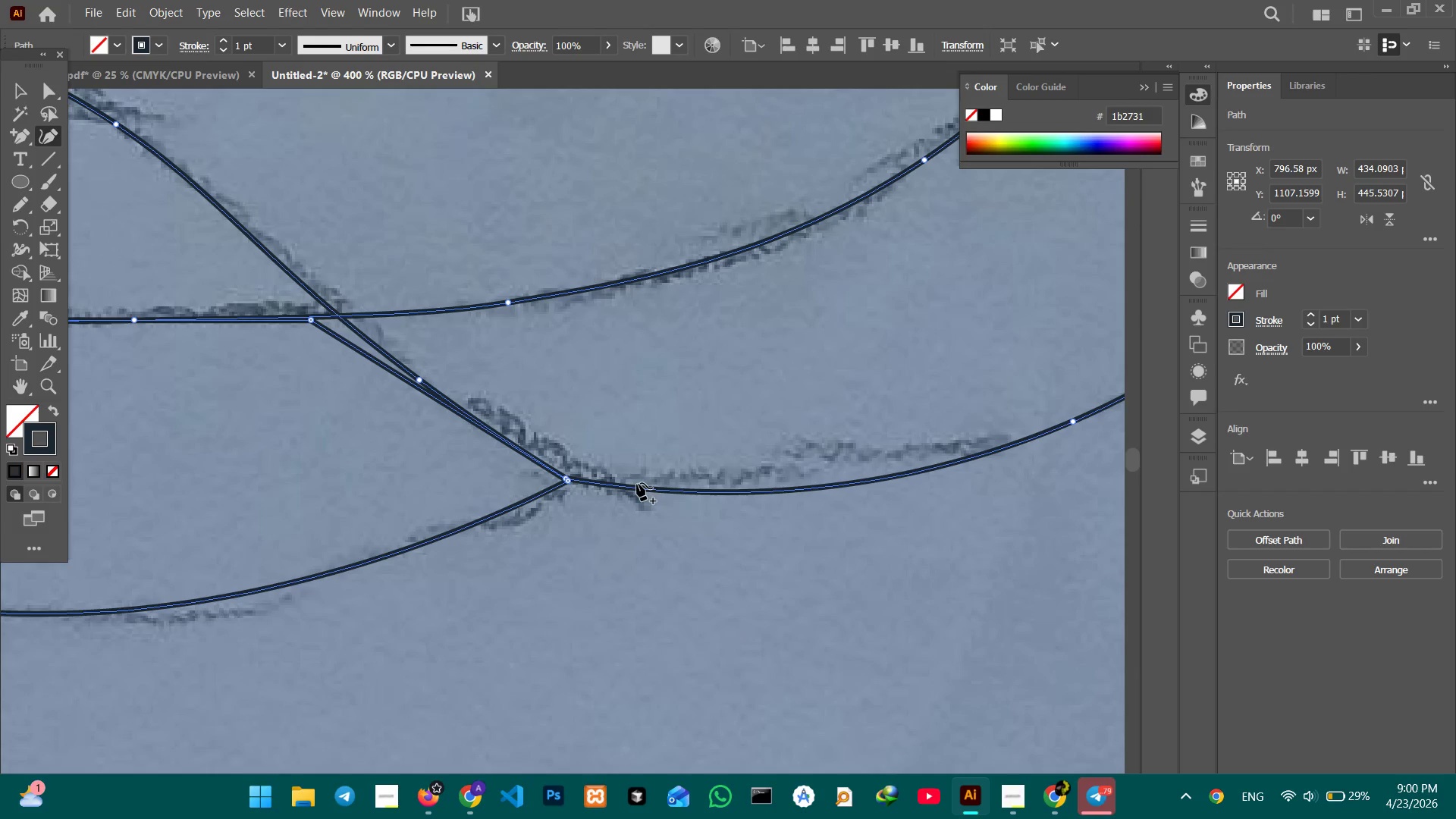 
left_click_drag(start_coordinate=[637, 483], to_coordinate=[637, 475])
 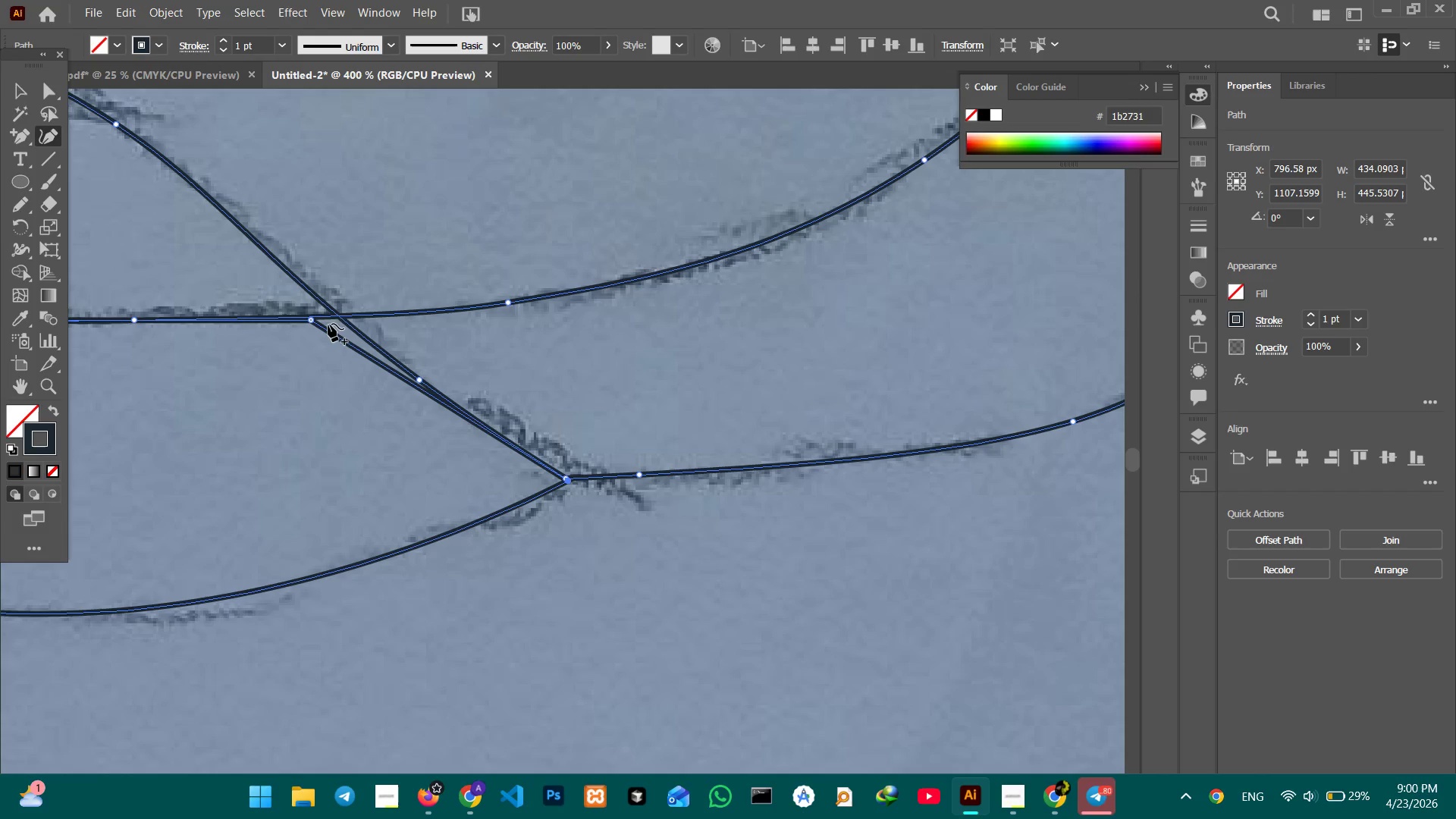 
left_click_drag(start_coordinate=[311, 322], to_coordinate=[337, 315])
 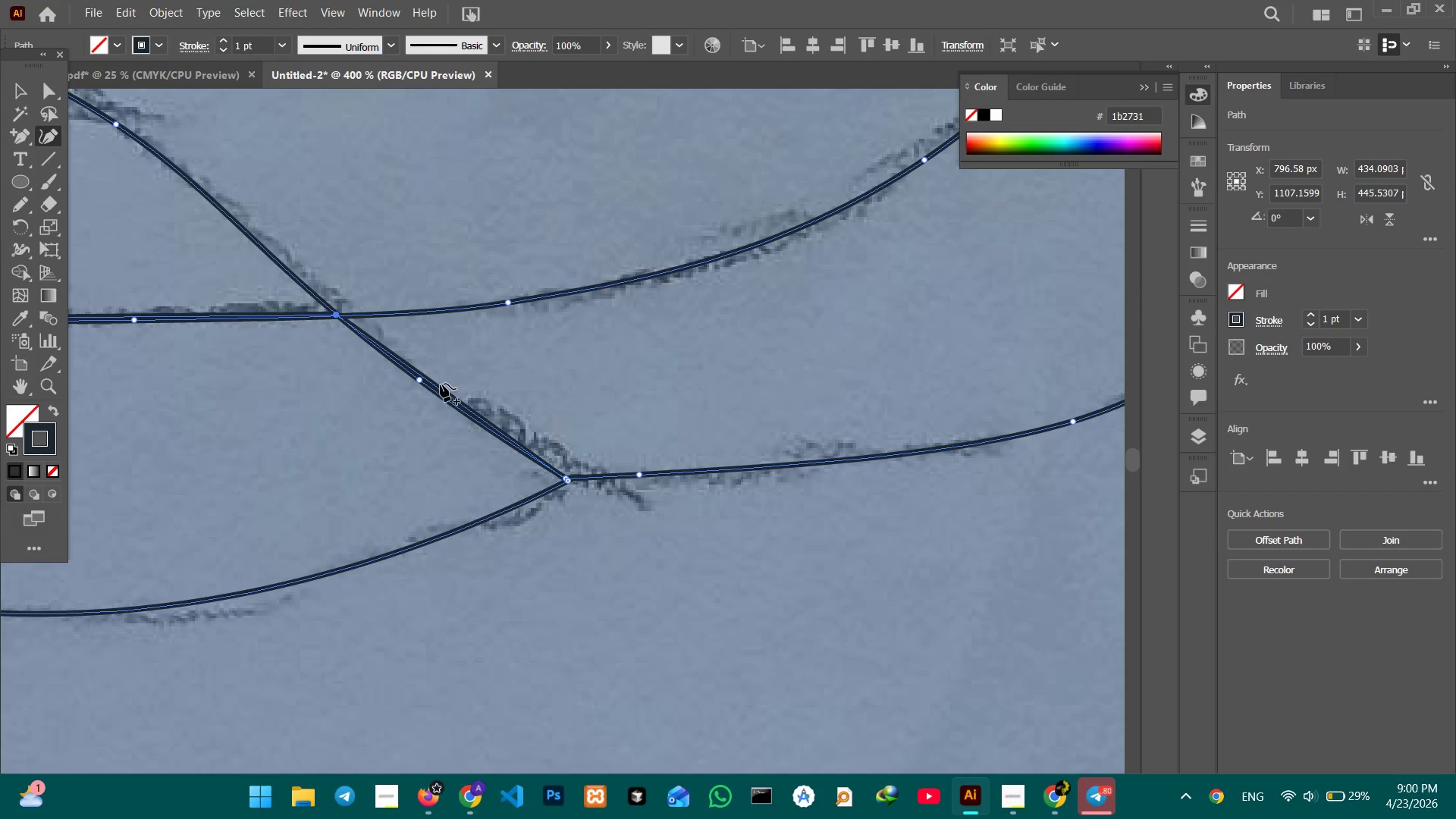 
left_click_drag(start_coordinate=[441, 384], to_coordinate=[435, 389])
 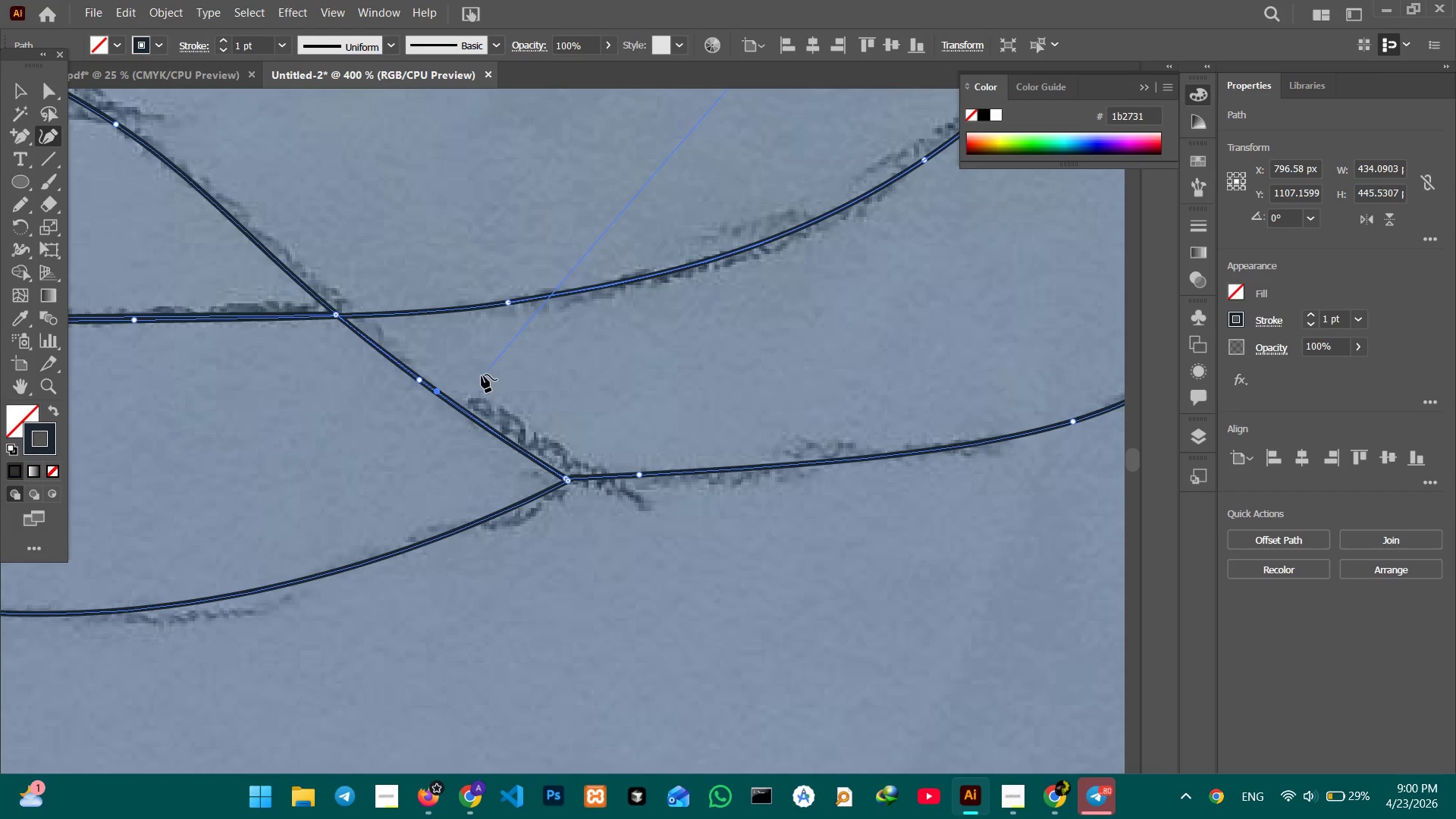 
hold_key(key=Space, duration=1.09)
 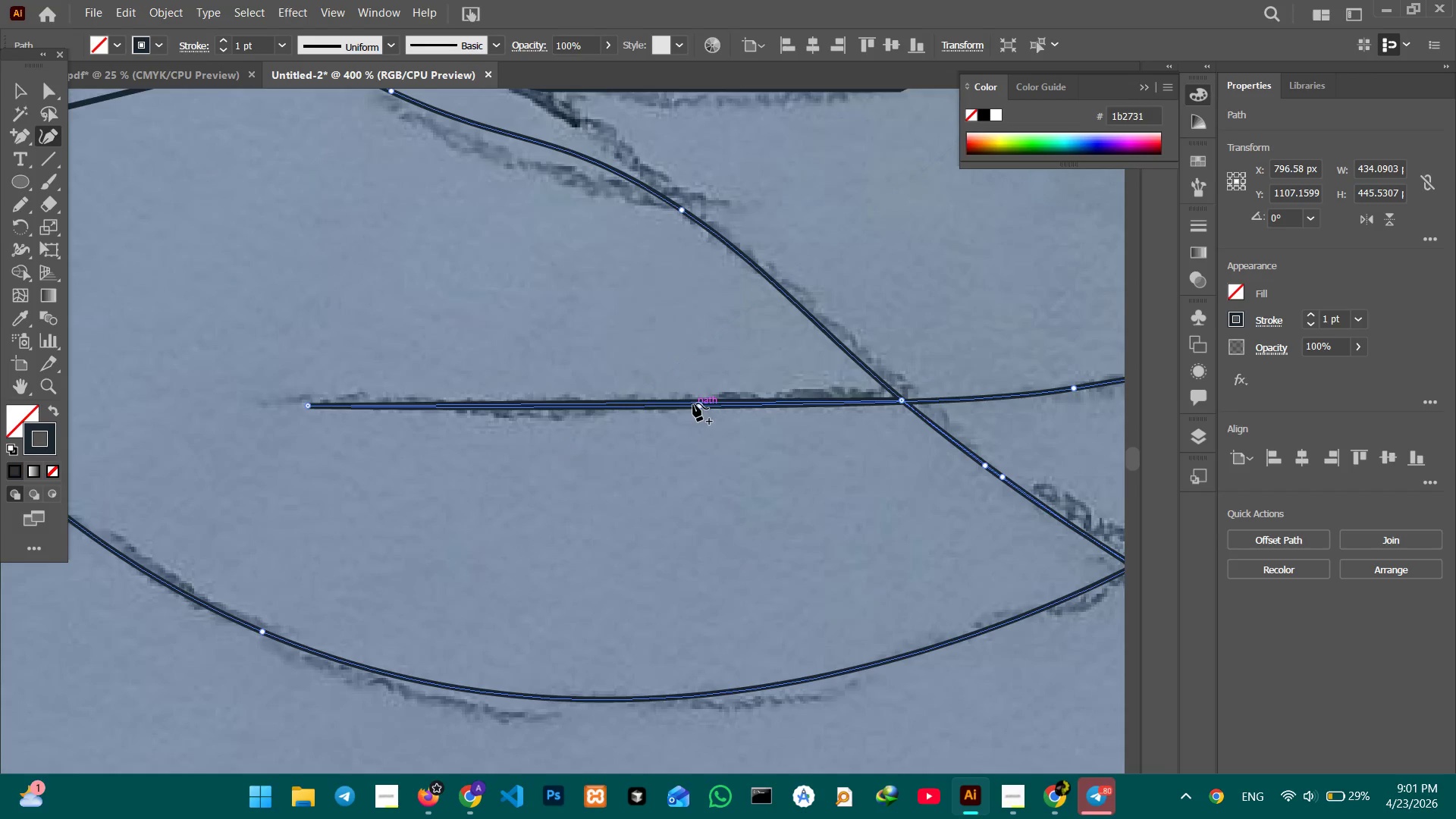 
left_click_drag(start_coordinate=[290, 413], to_coordinate=[657, 462])
 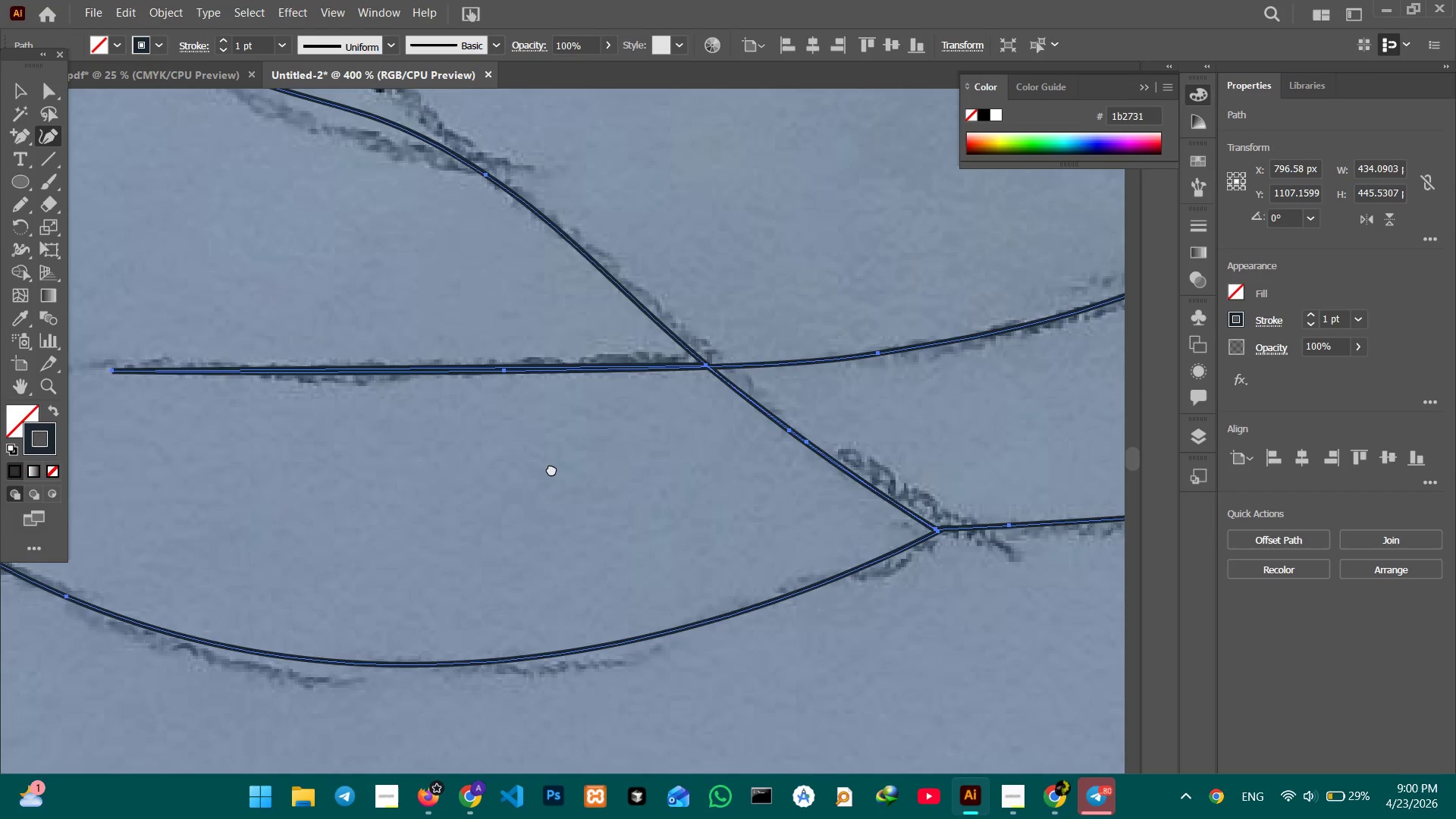 
left_click_drag(start_coordinate=[369, 432], to_coordinate=[571, 469])
 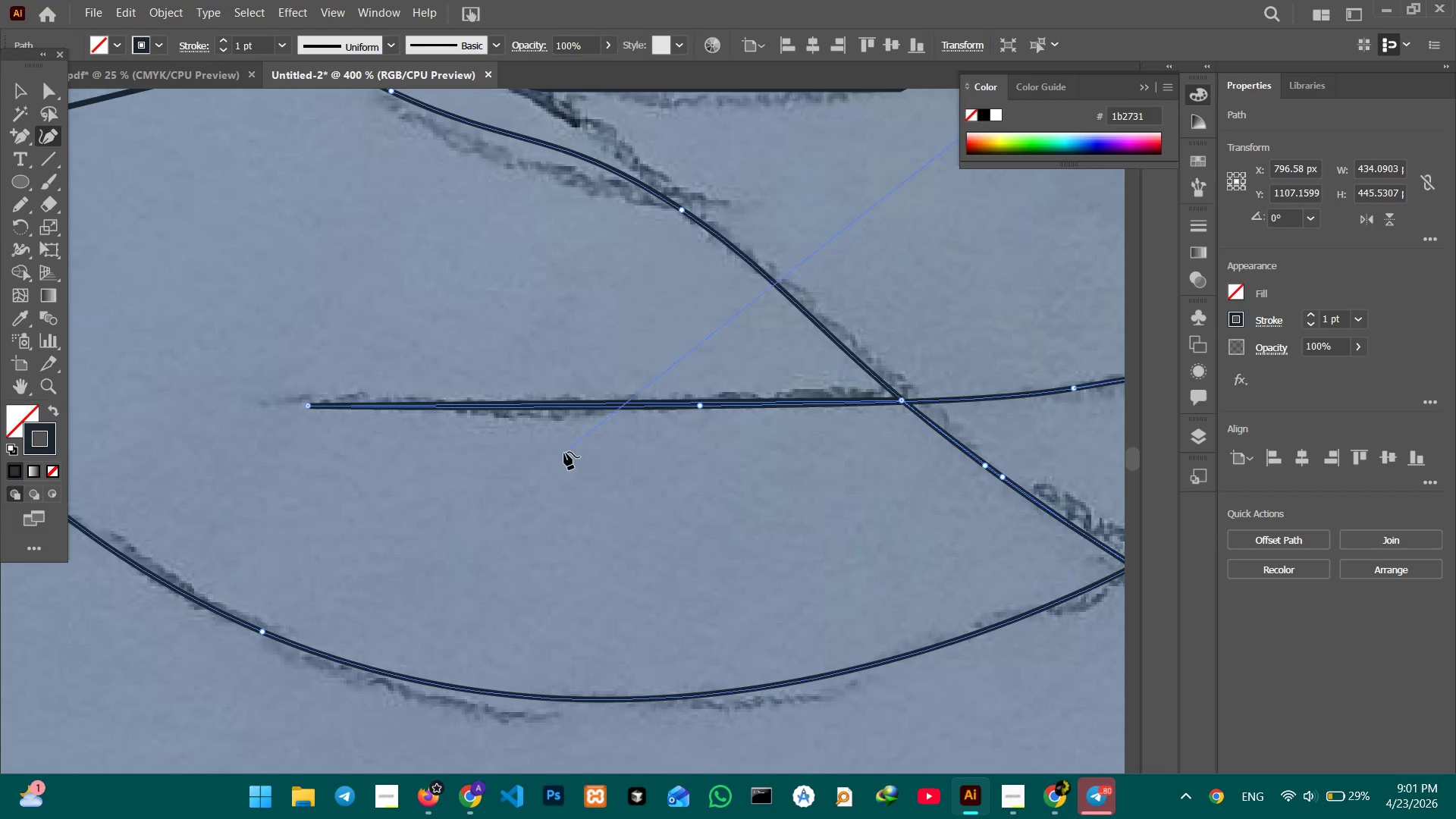 
hold_key(key=Space, duration=10.06)
 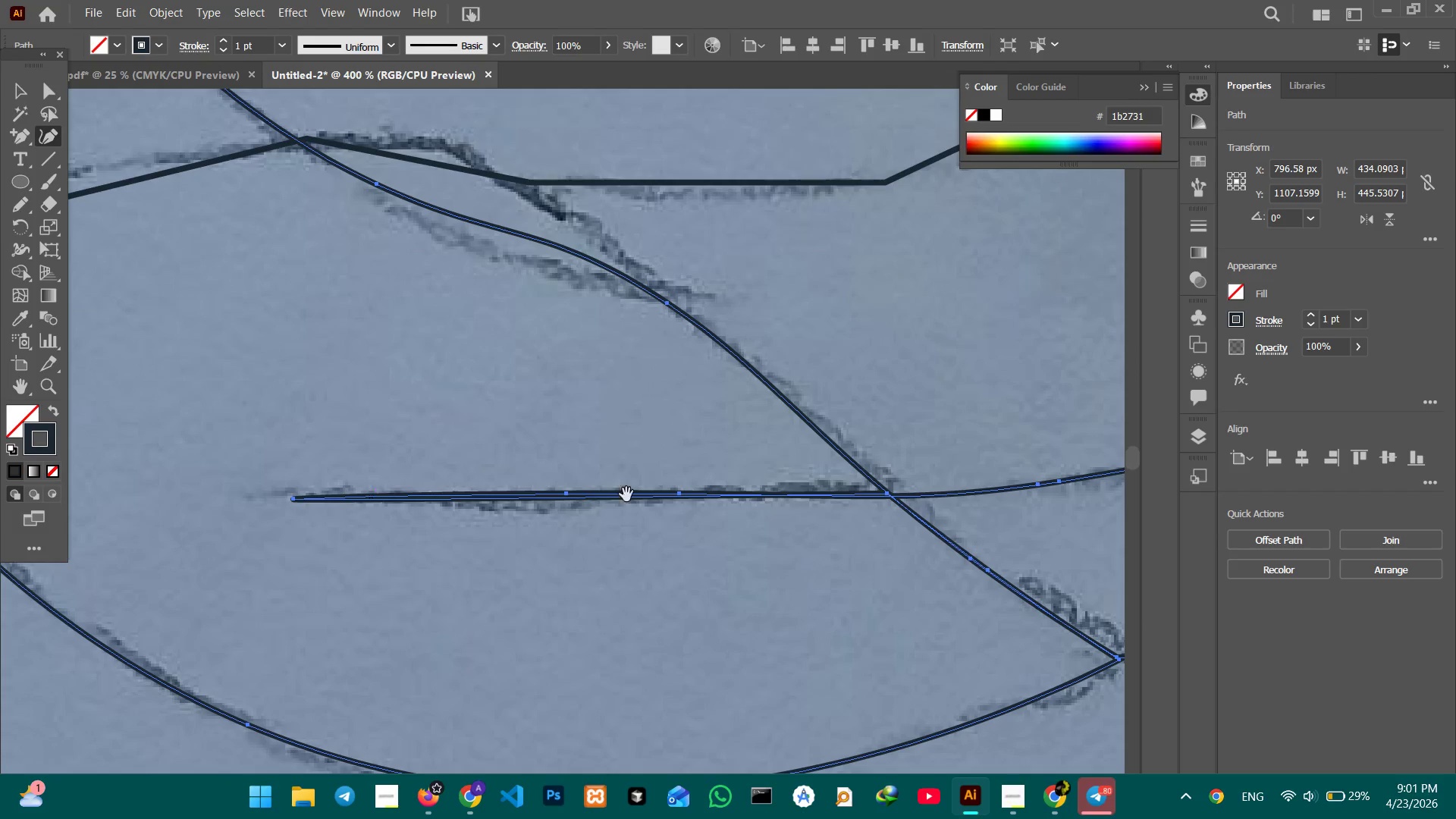 
left_click_drag(start_coordinate=[902, 403], to_coordinate=[752, 401])
 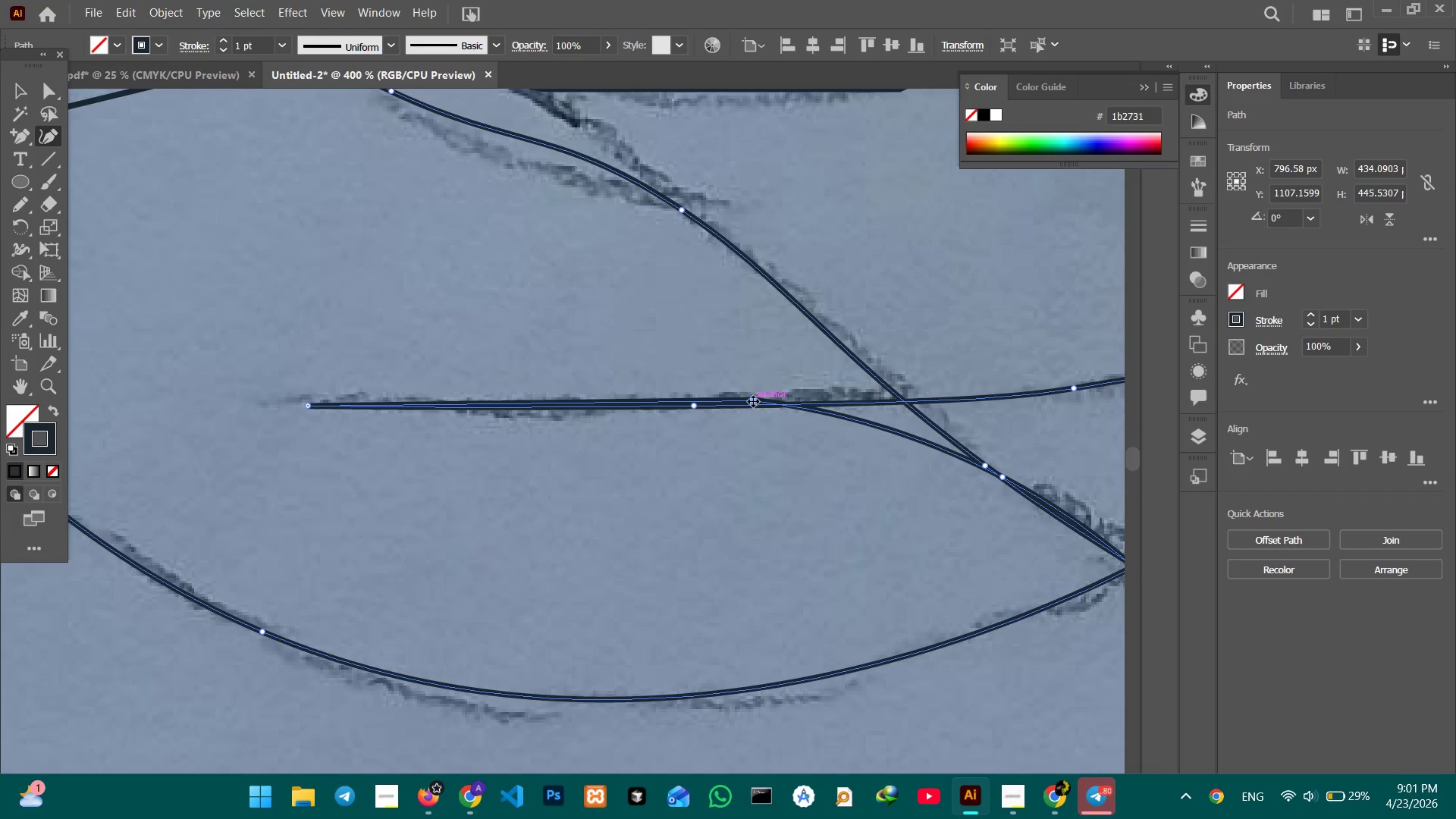 
key(Control+Z)
 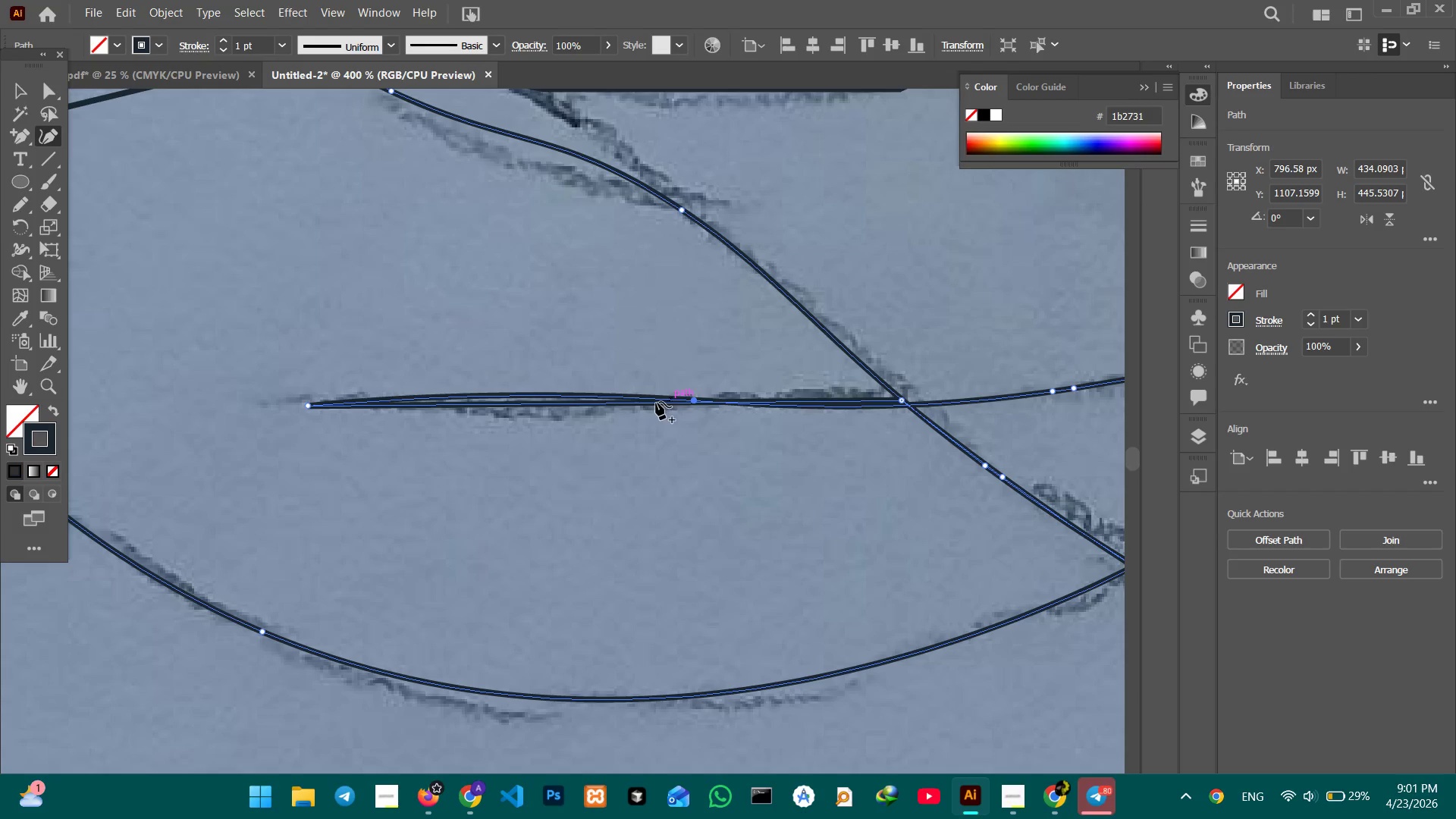 
left_click_drag(start_coordinate=[588, 393], to_coordinate=[581, 403])
 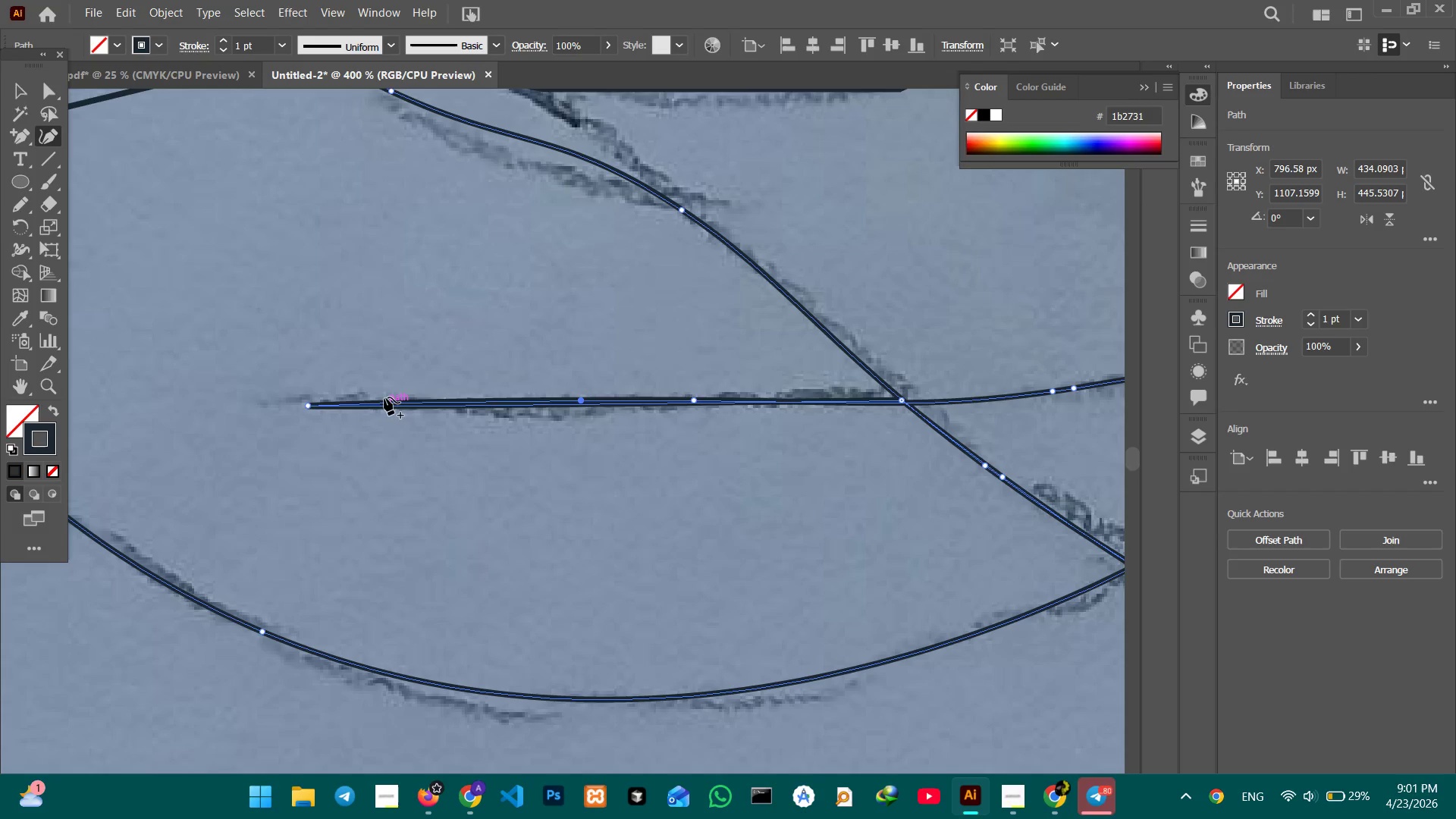 
hold_key(key=Space, duration=1.48)
 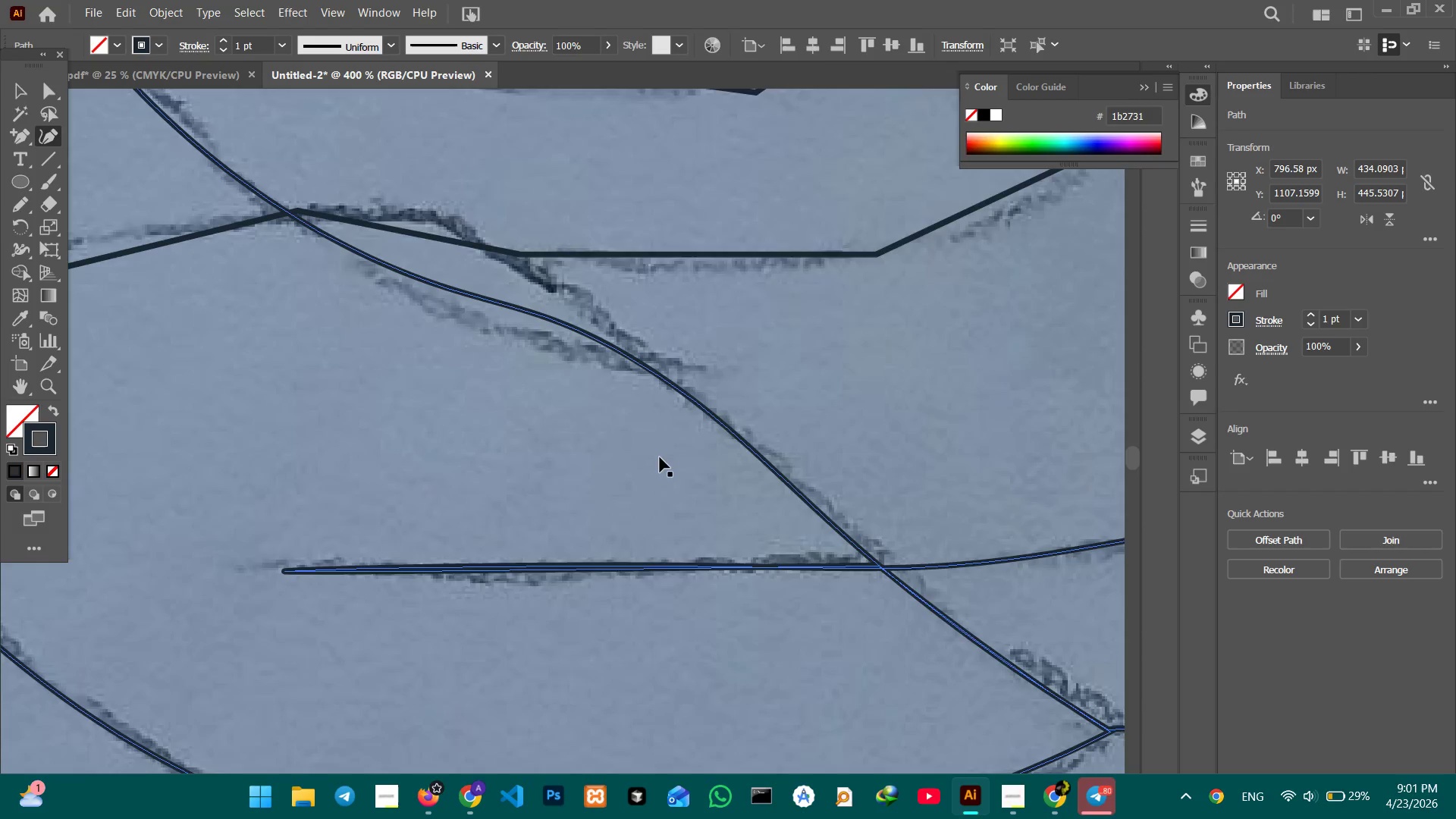 
left_click_drag(start_coordinate=[623, 428], to_coordinate=[608, 521])
 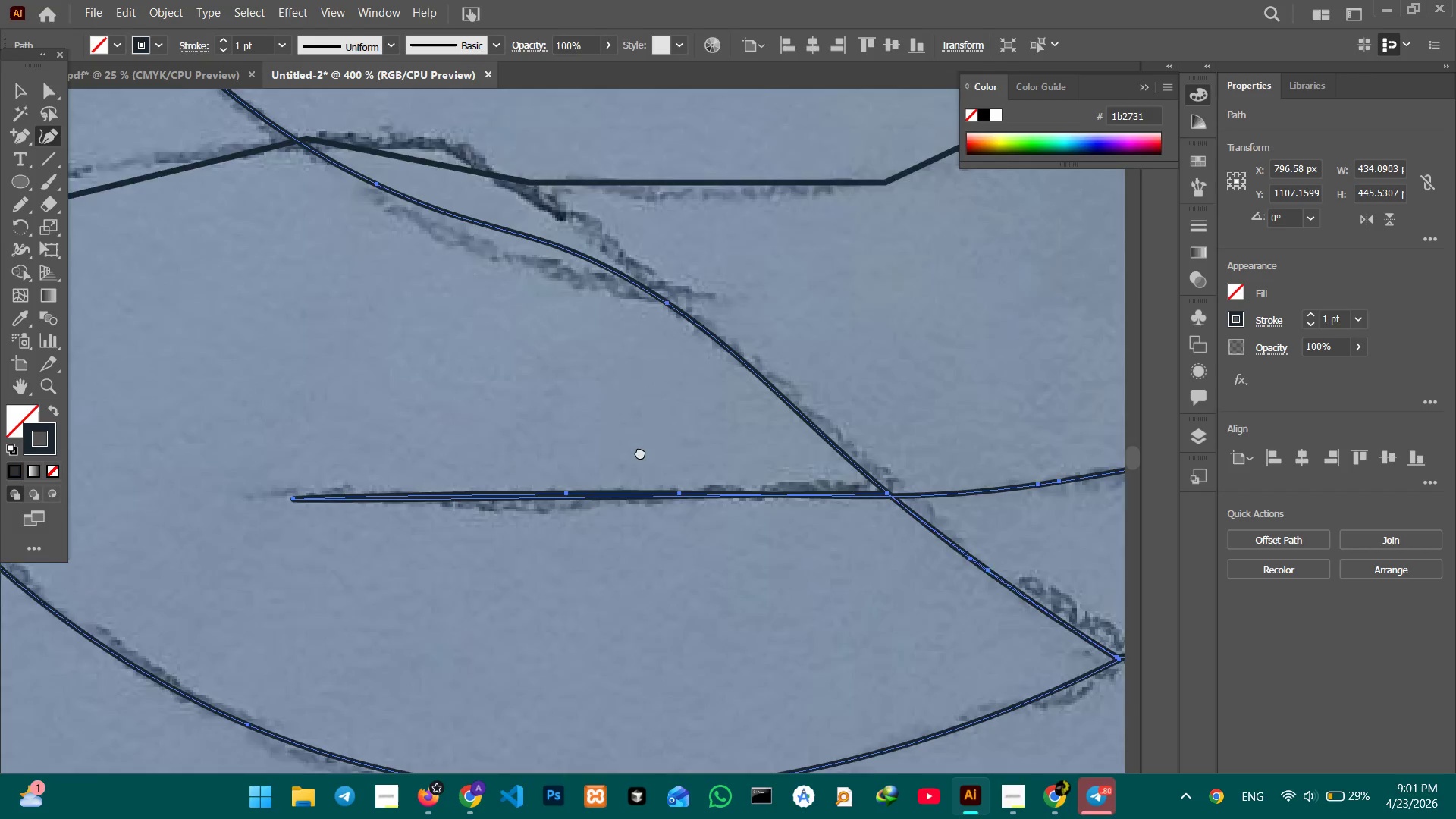 
left_click_drag(start_coordinate=[642, 434], to_coordinate=[632, 504])
 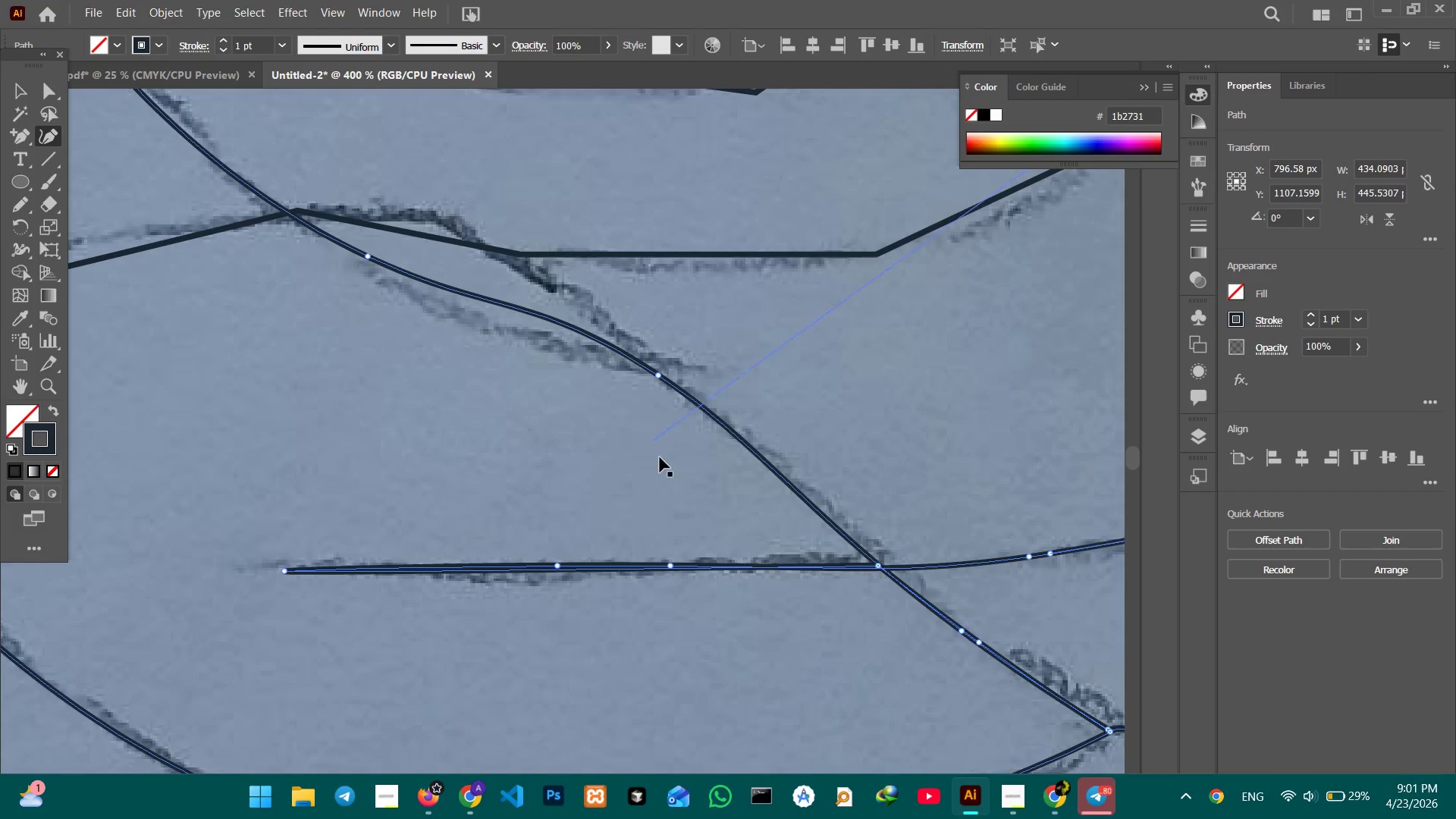 
key(Control+Minus)
 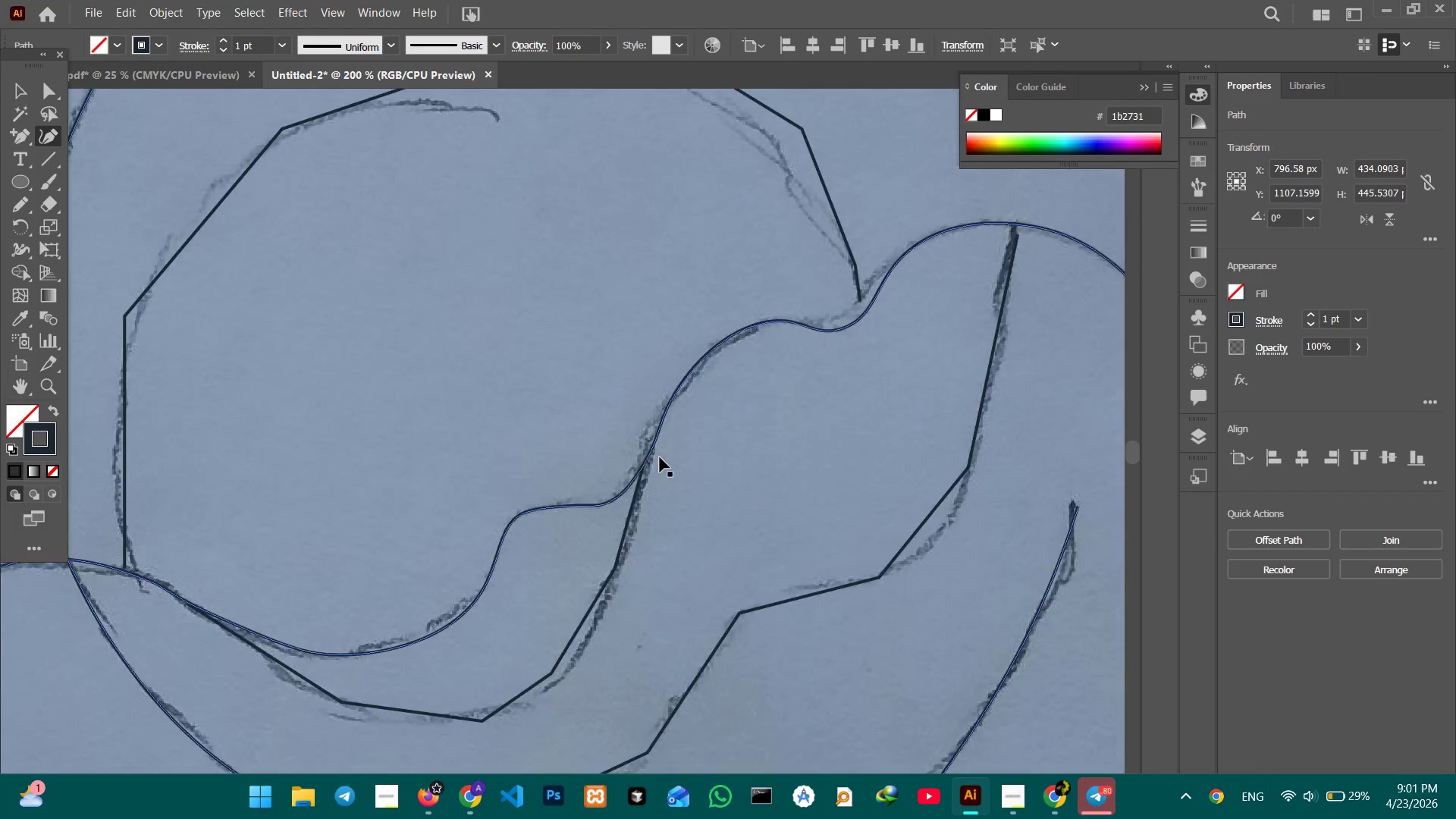 
key(Control+Minus)
 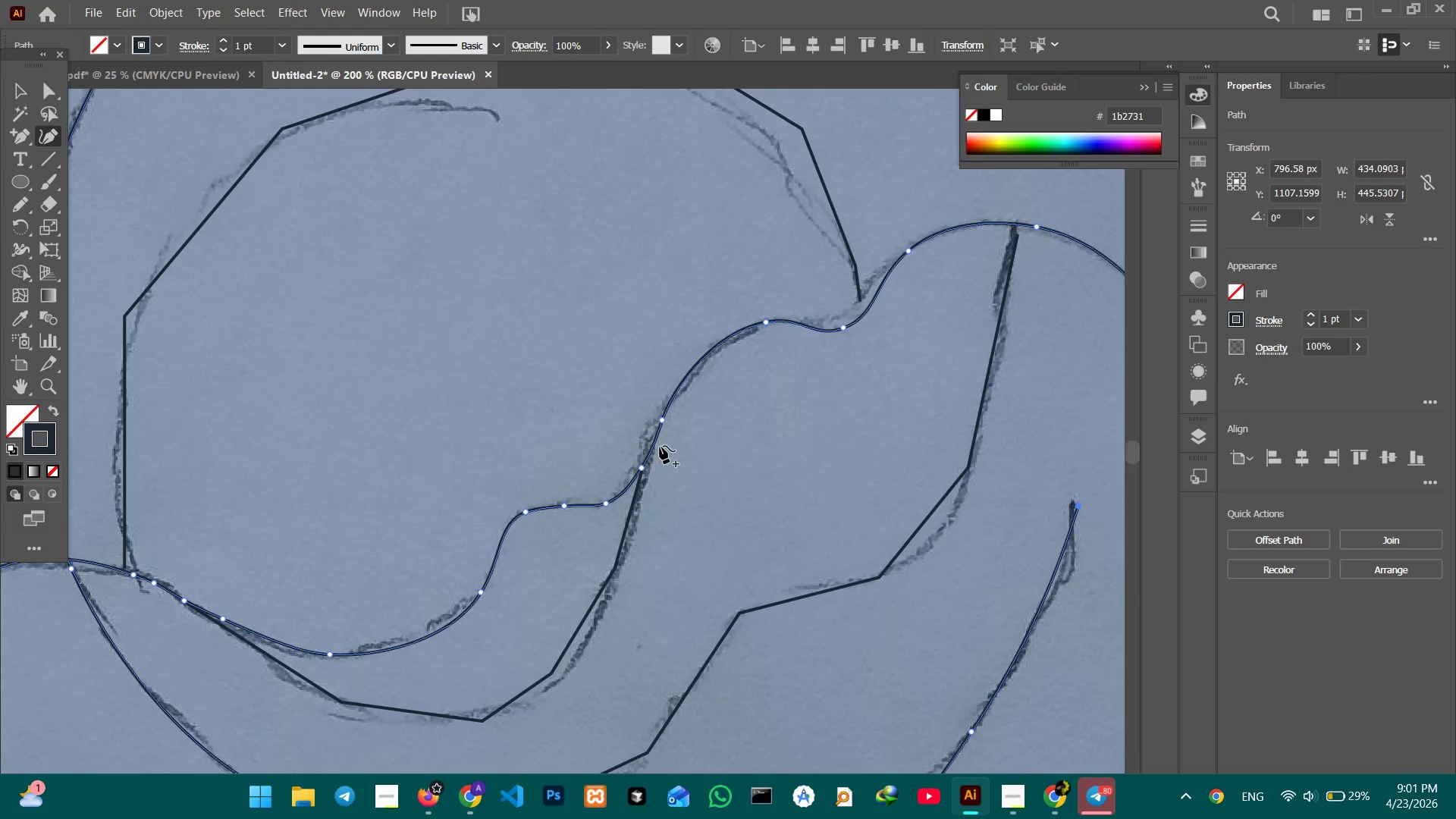 
key(Space)
 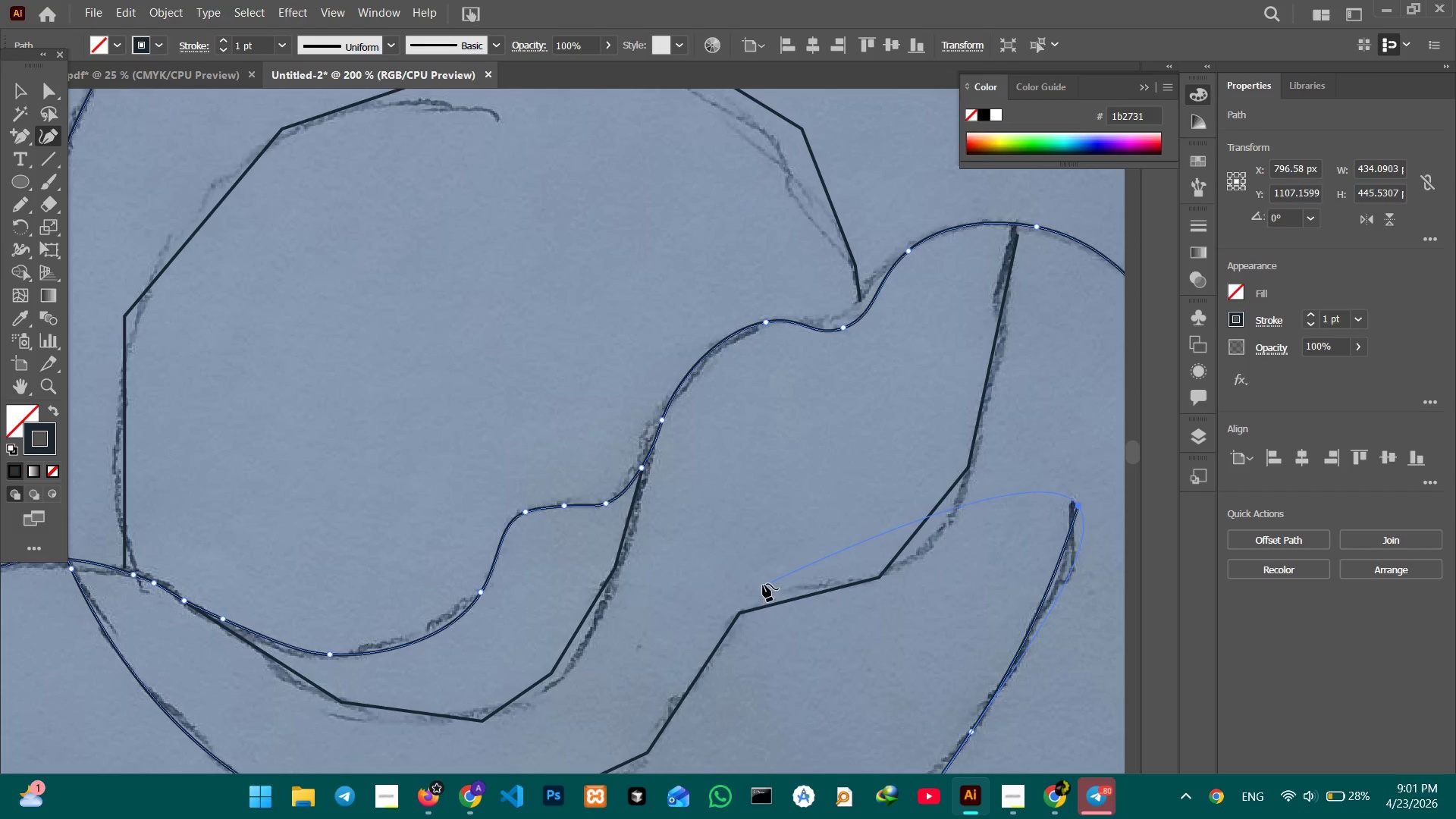 
hold_key(key=Space, duration=1.31)
 